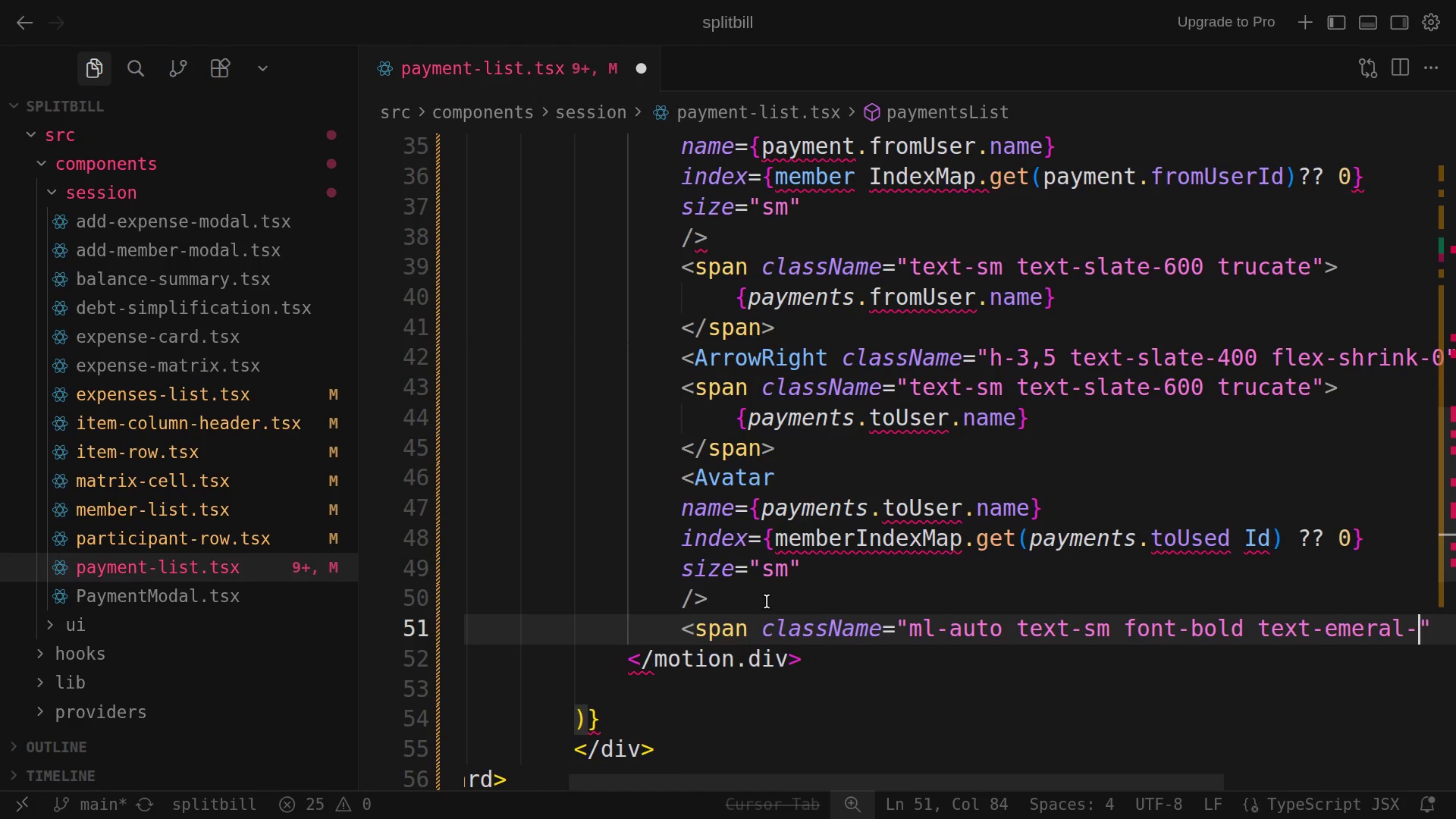 
wait(5.64)
 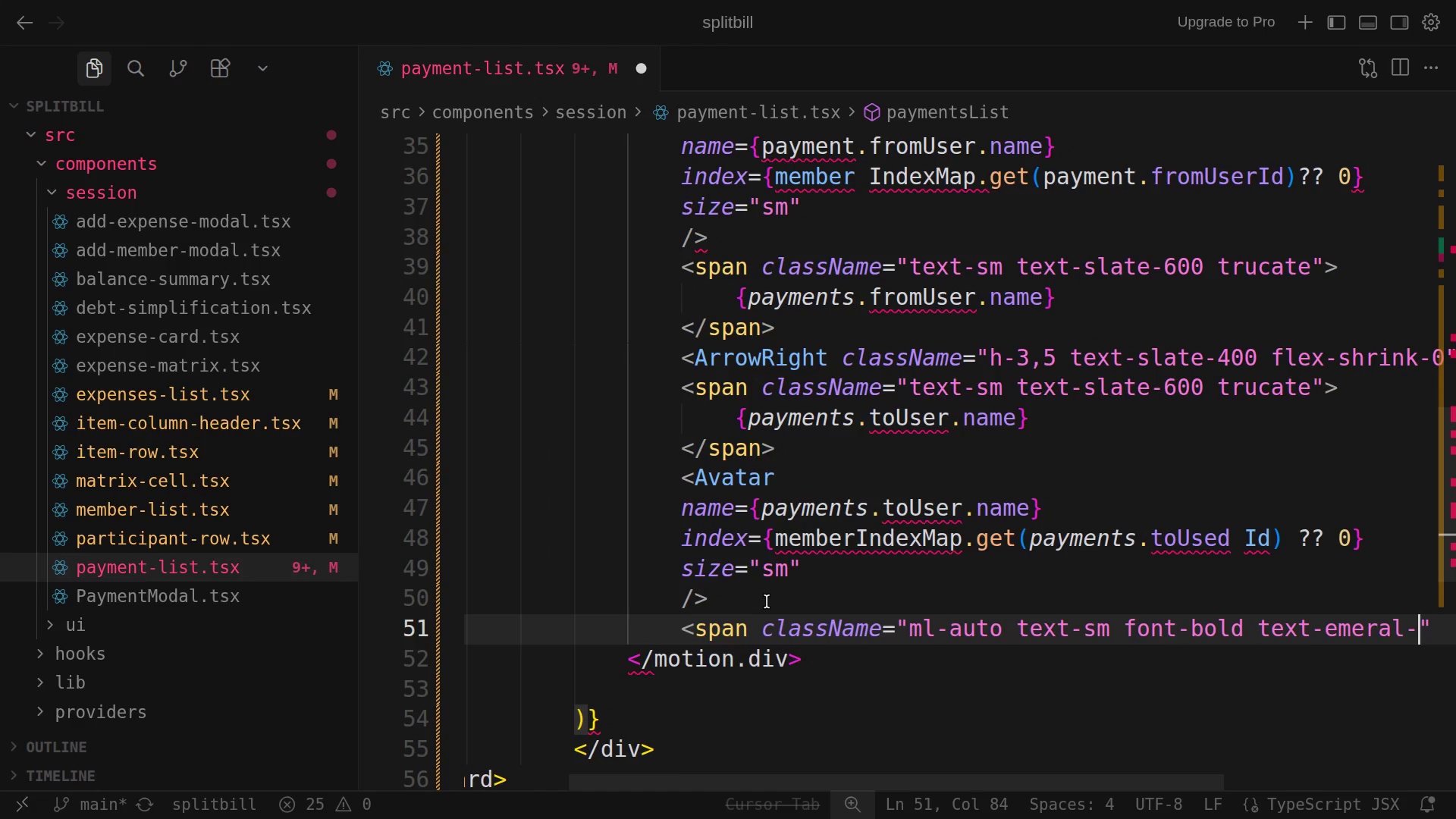 
type(600)
 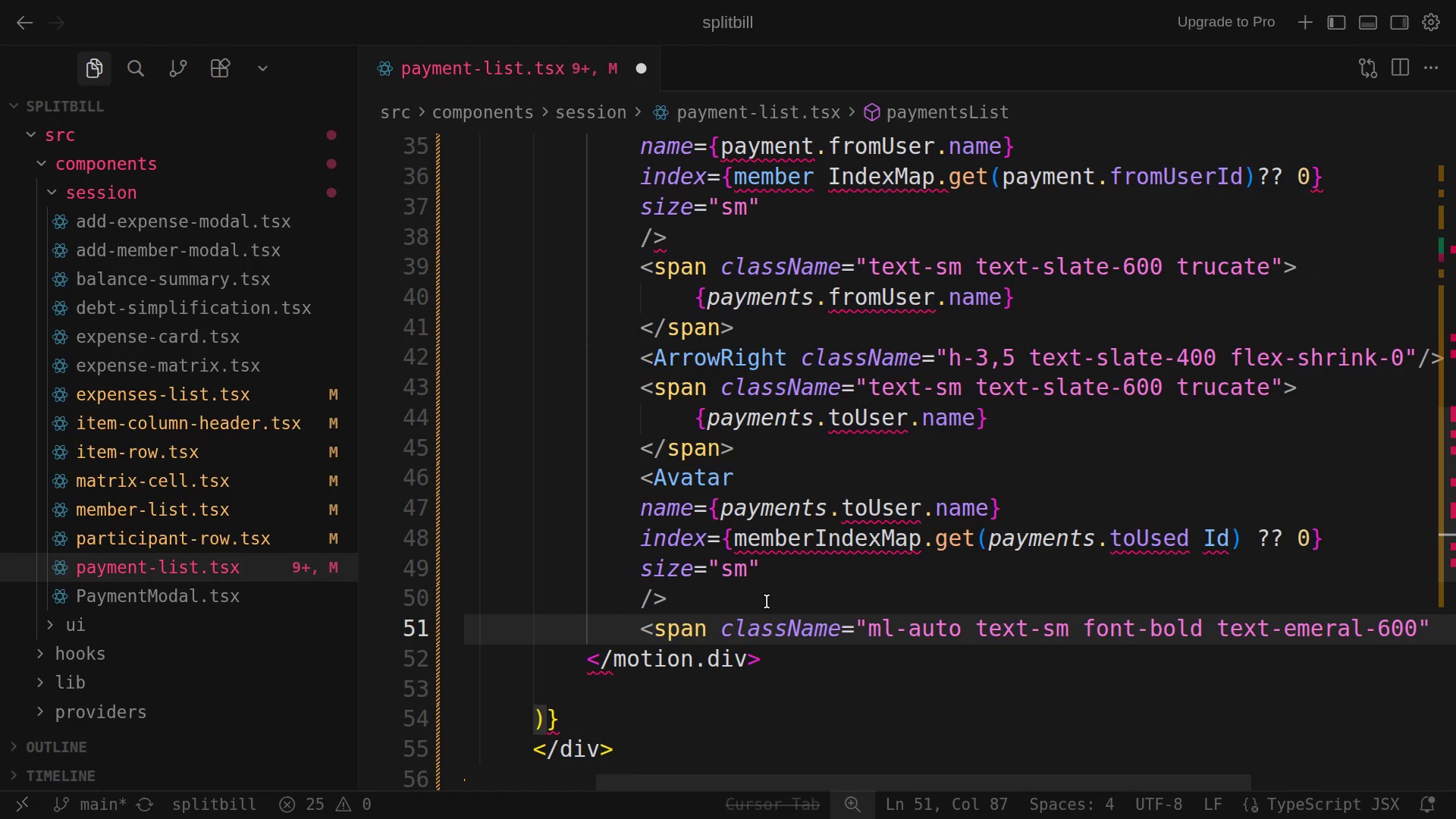 
wait(10.85)
 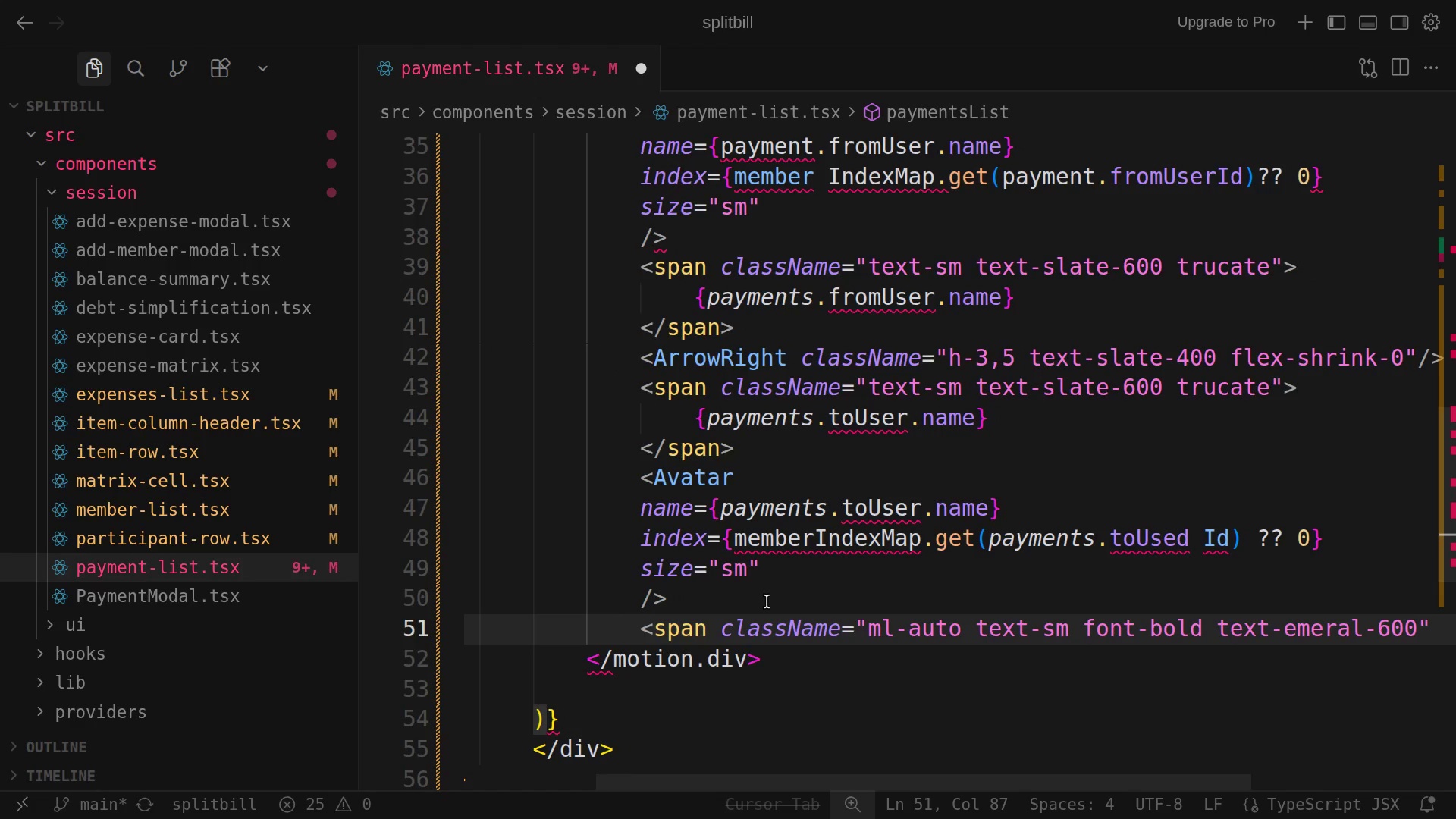 
type( flec-shi)
key(Backspace)
type(rink-0)
 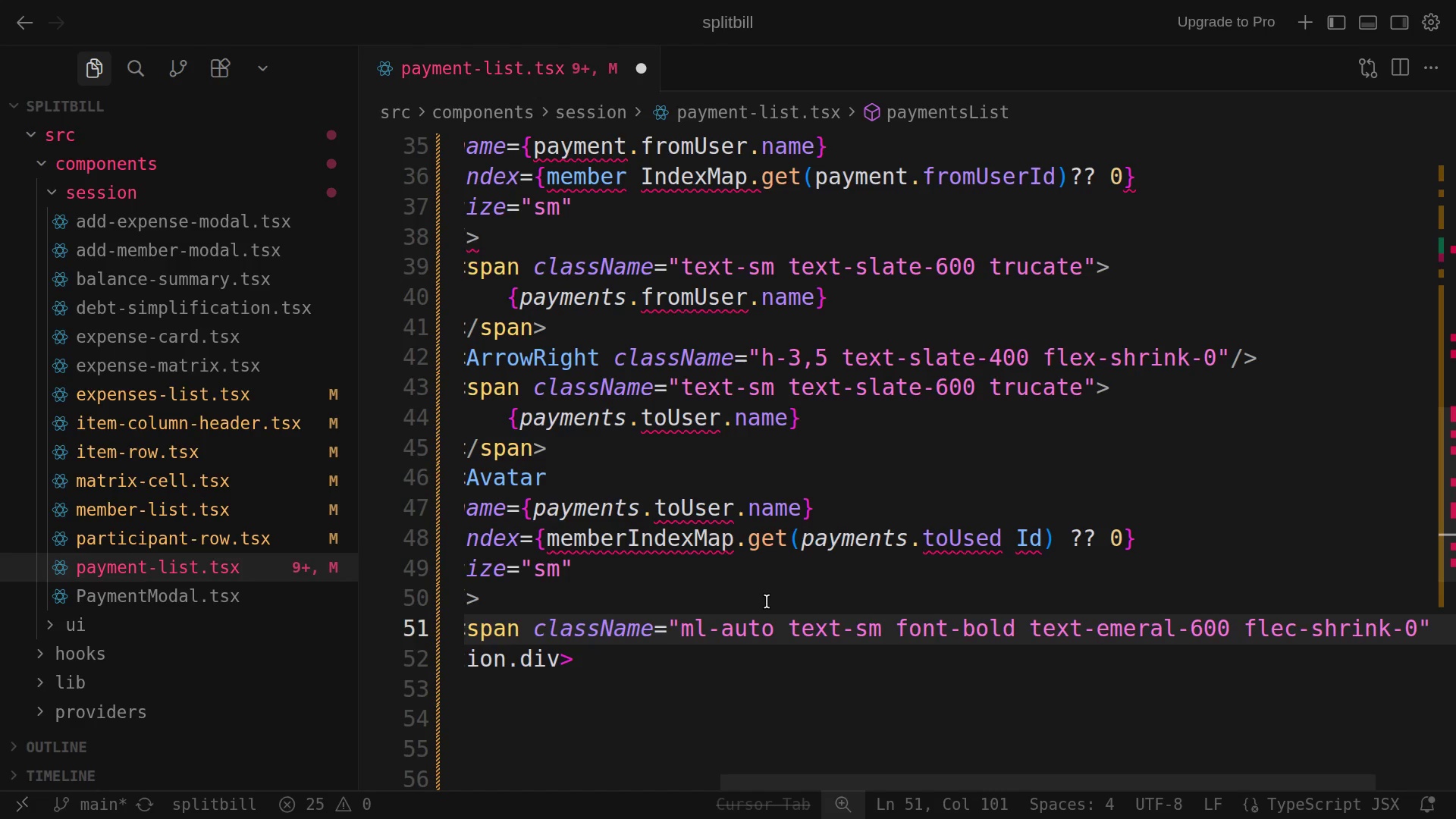 
key(ArrowRight)
 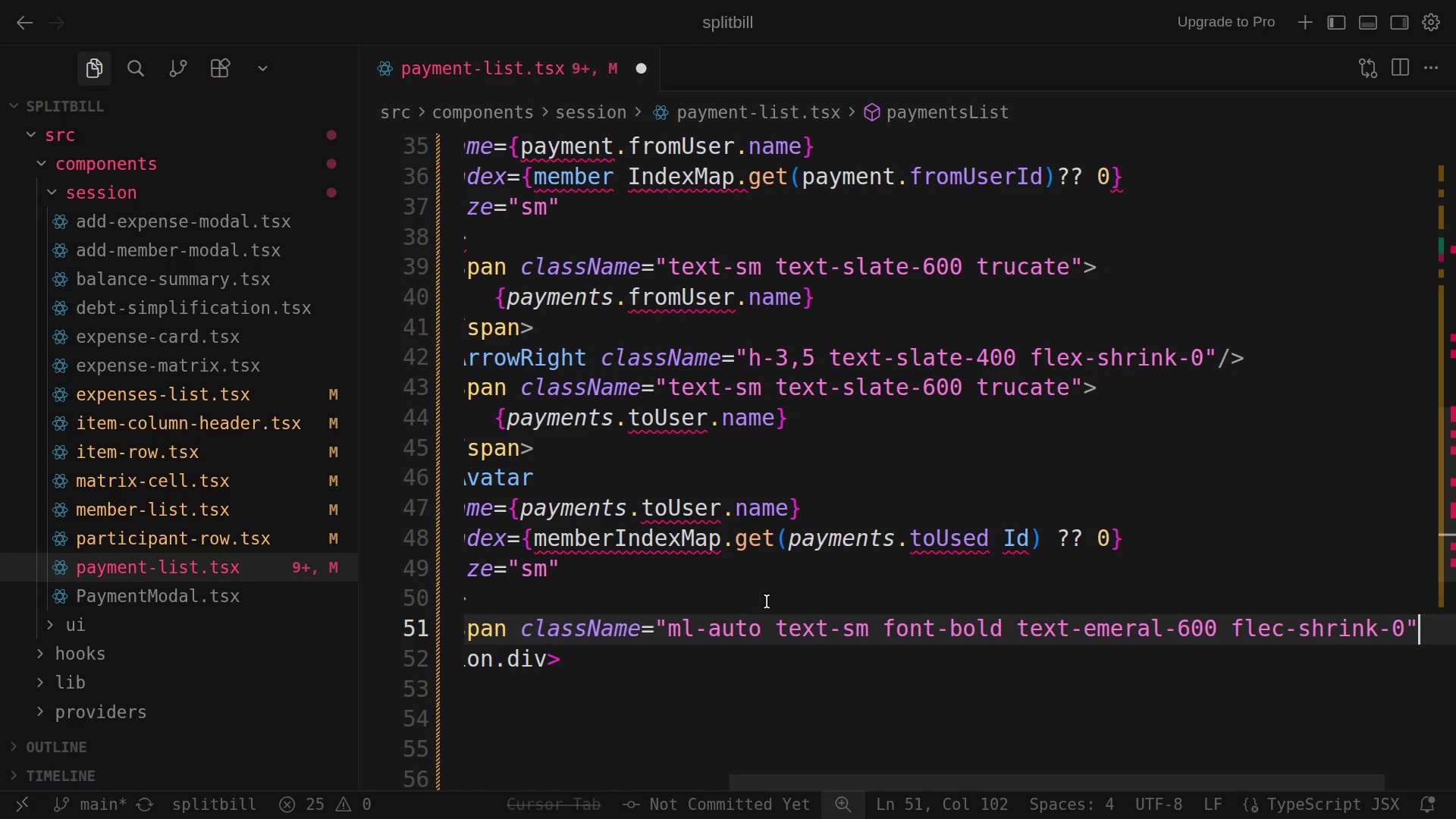 
key(Period)
 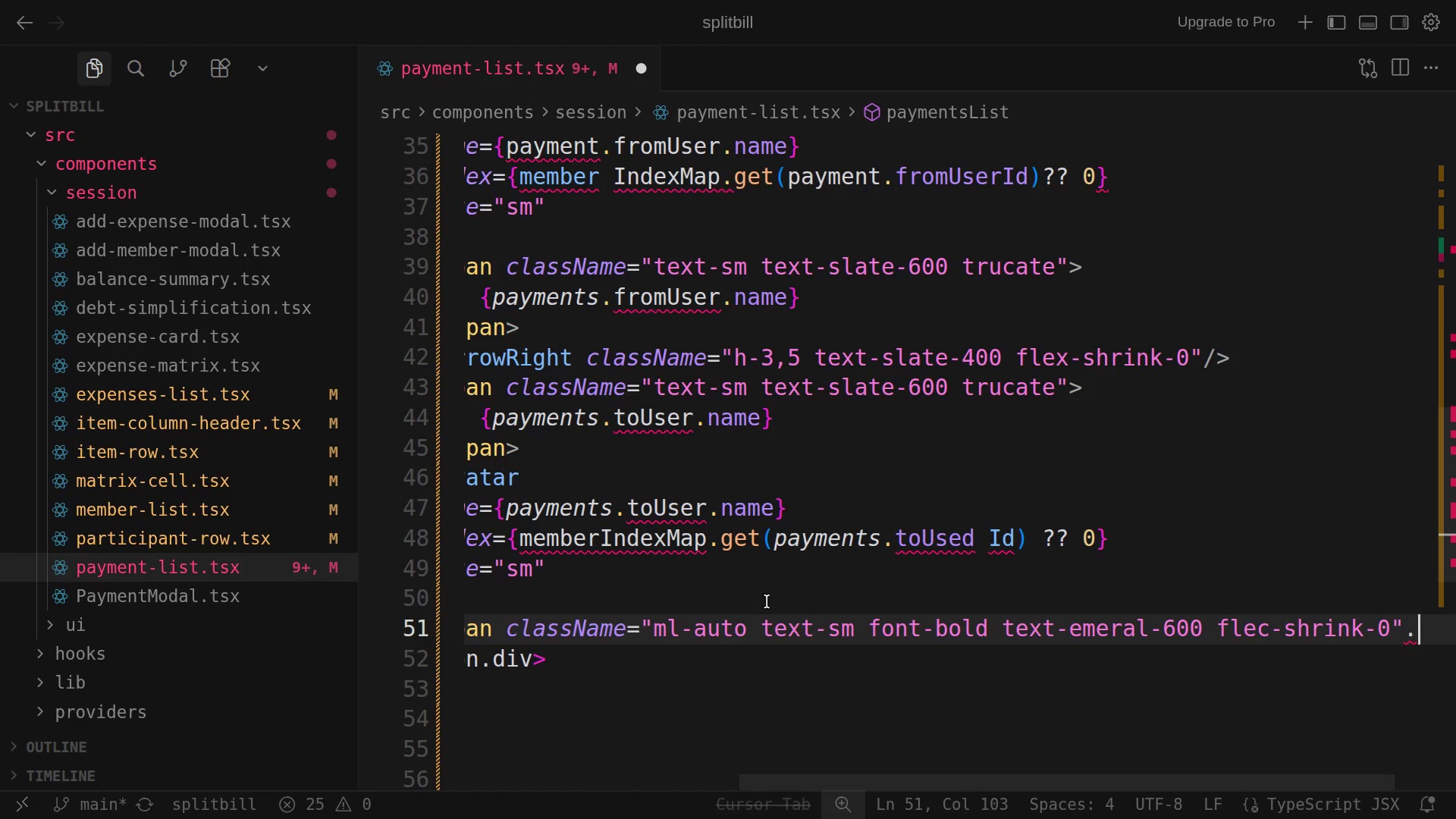 
key(Backspace)
 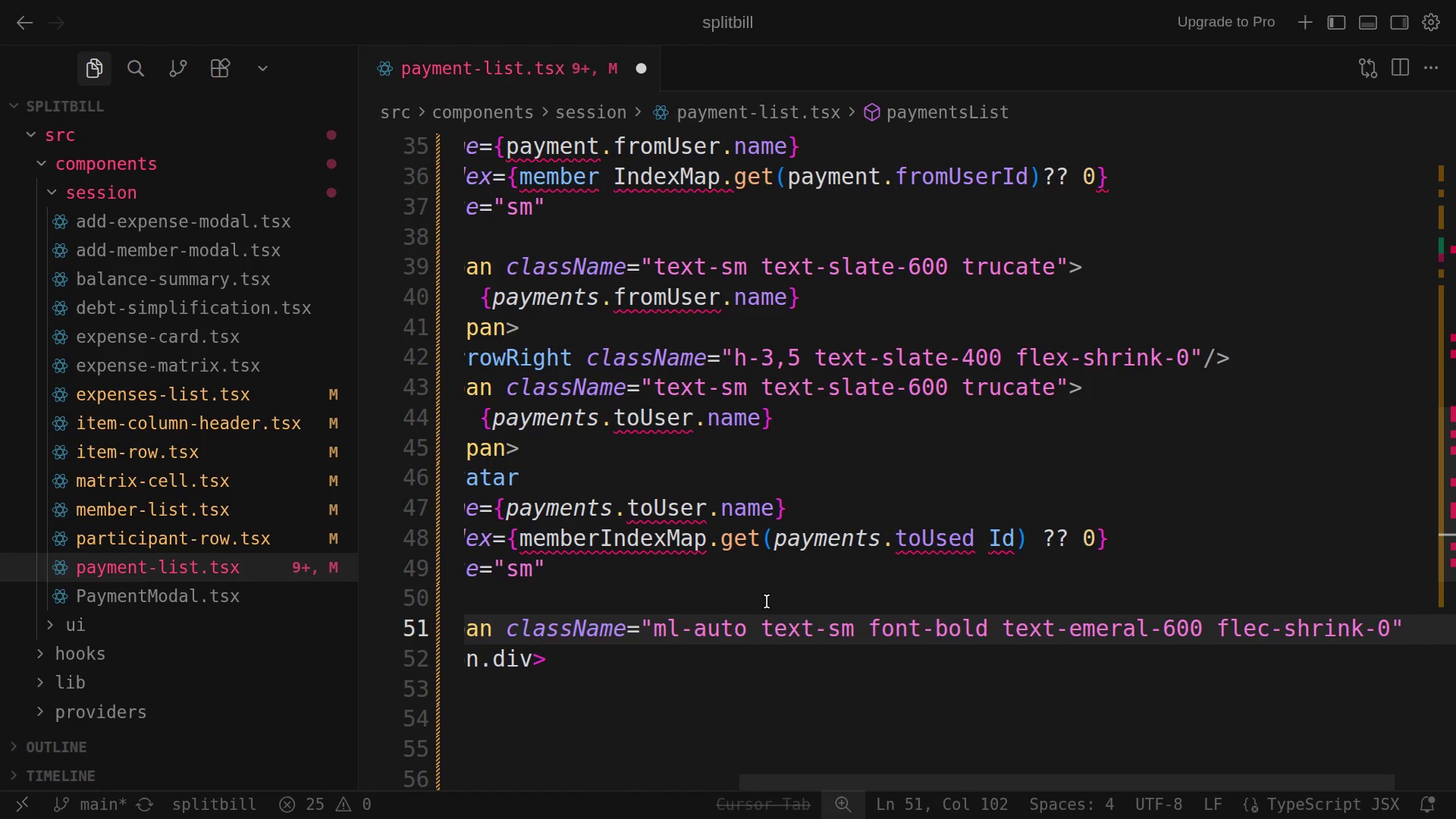 
key(Shift+Period)
 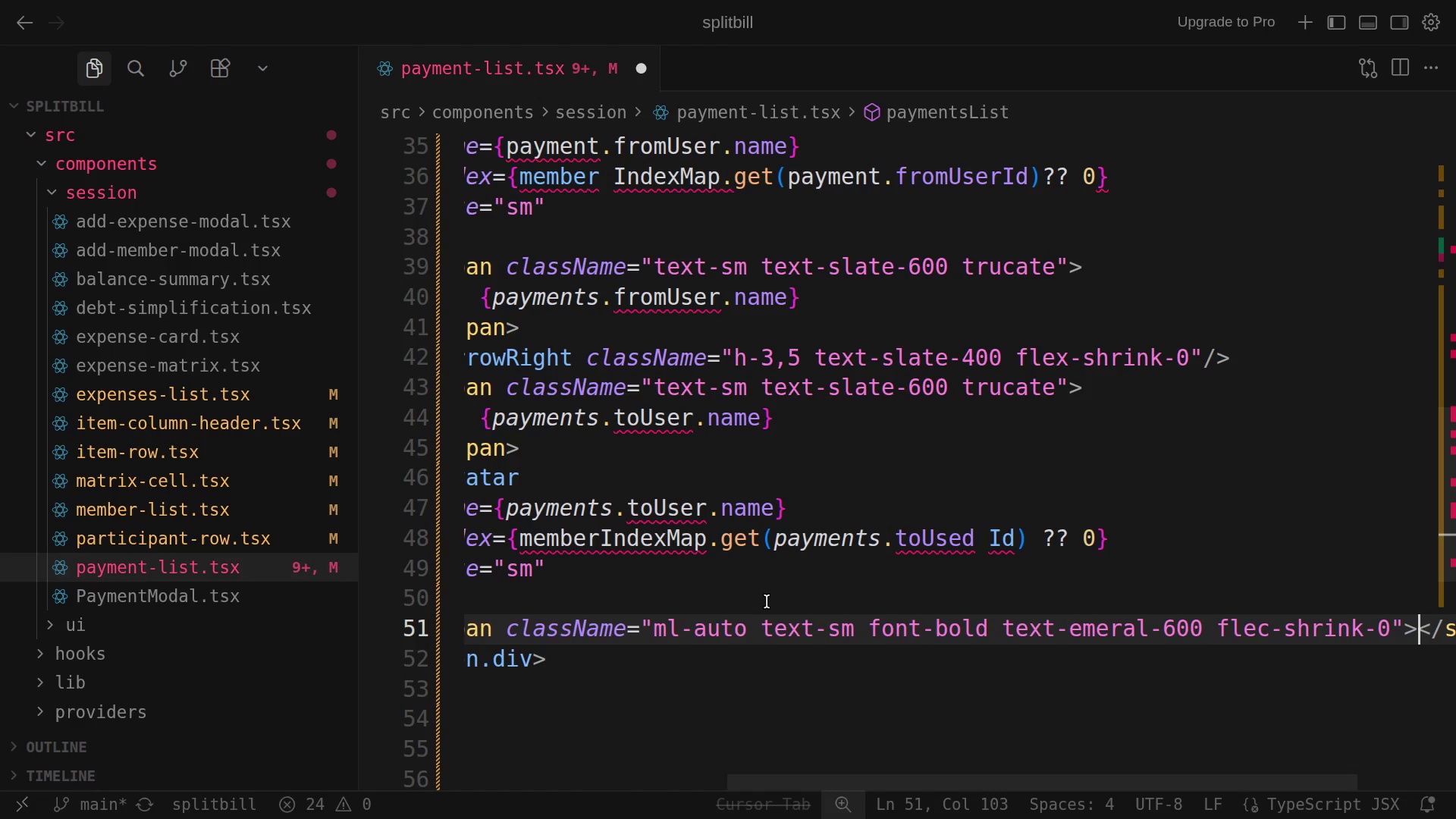 
key(Enter)
 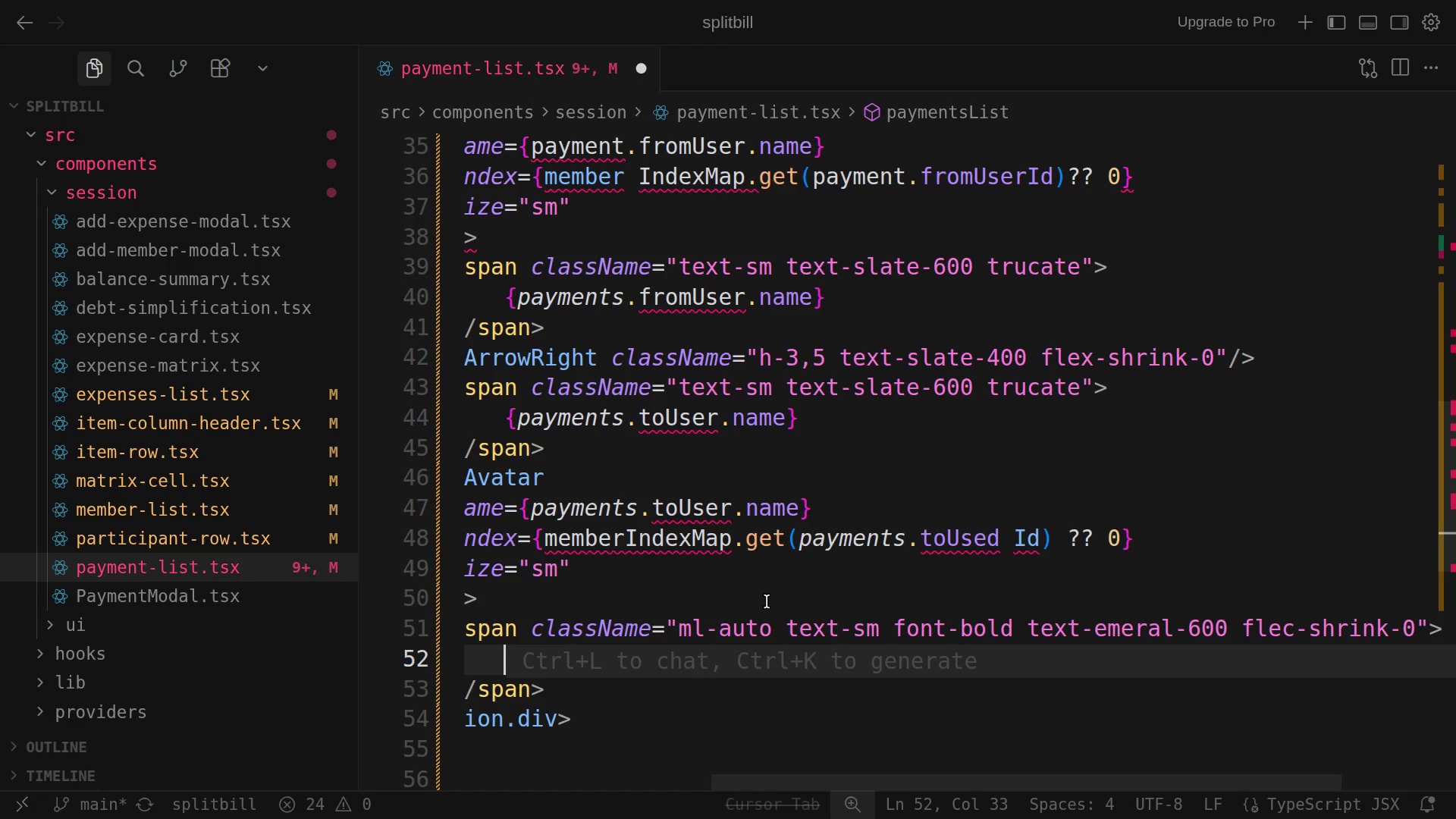 
wait(18.35)
 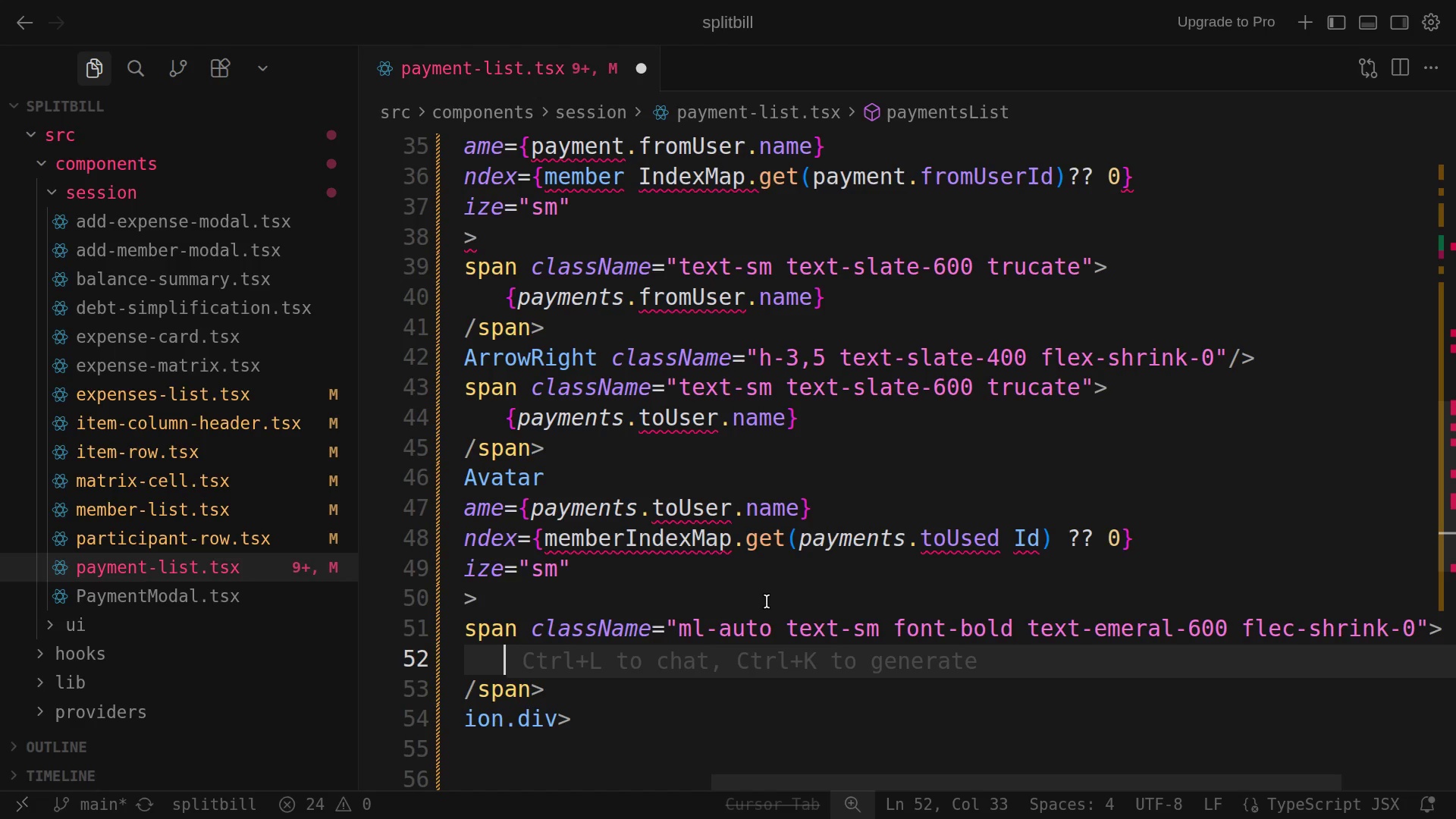 
left_click([579, 687])
 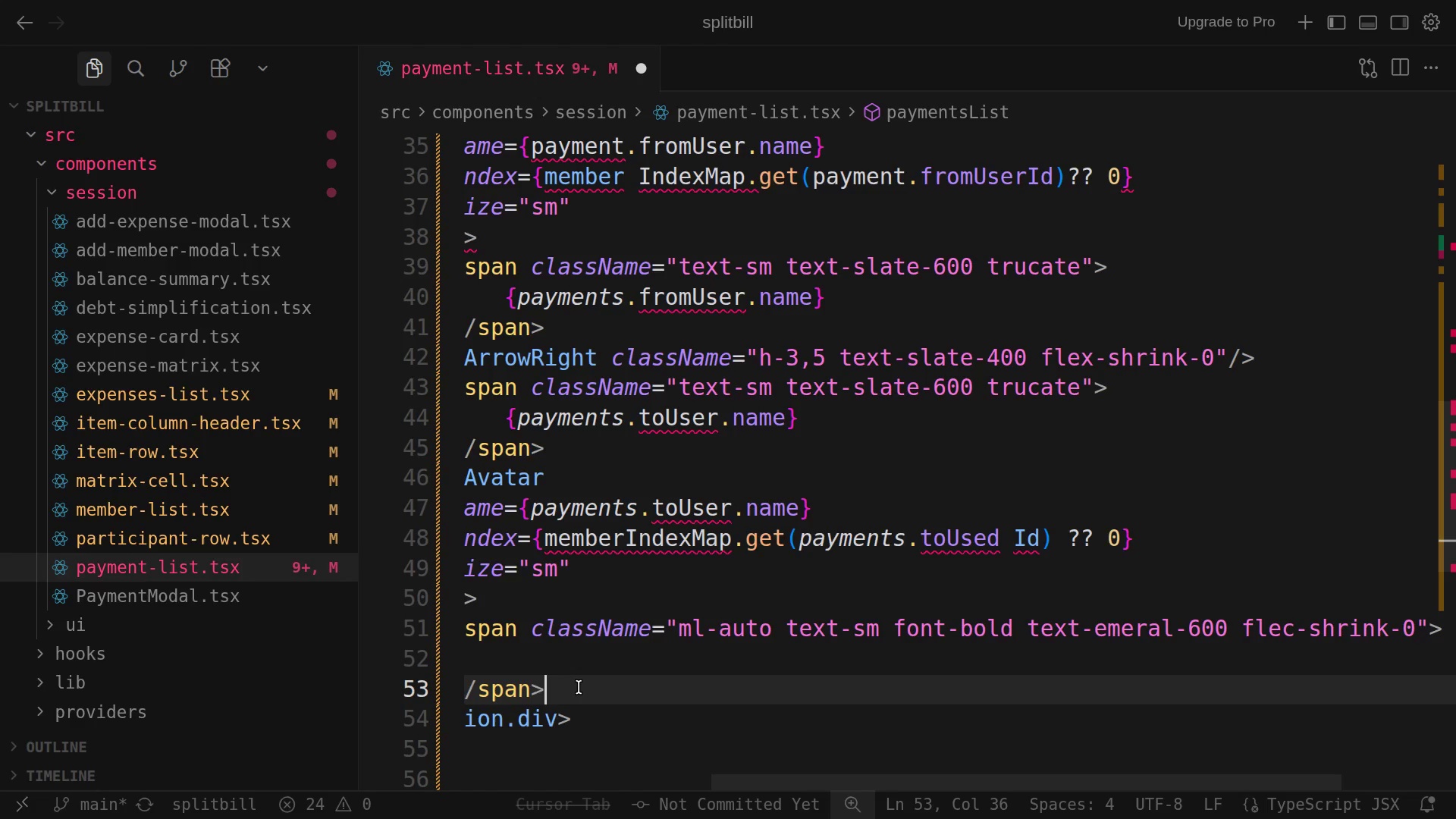 
wait(7.2)
 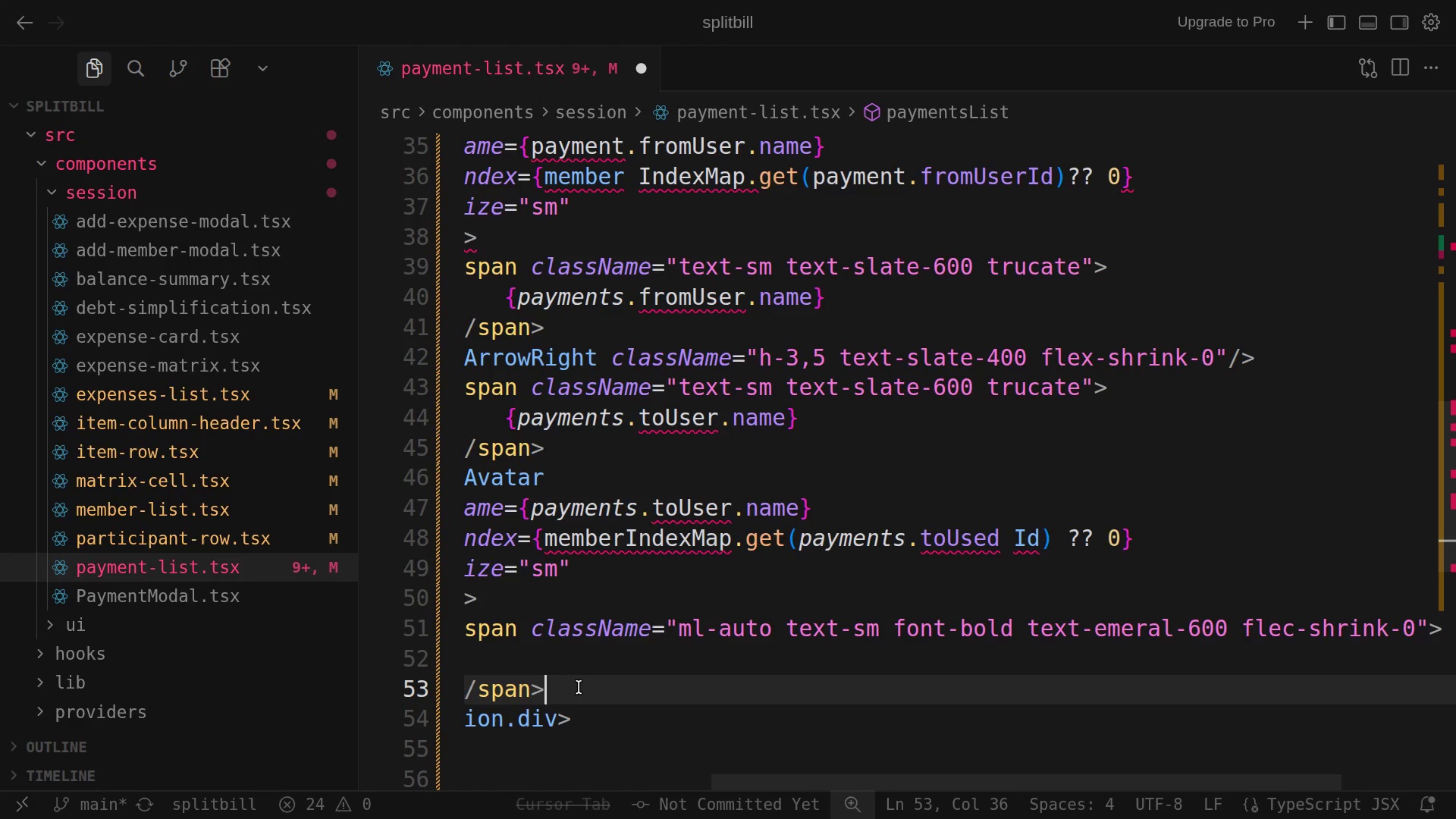 
key(Enter)
 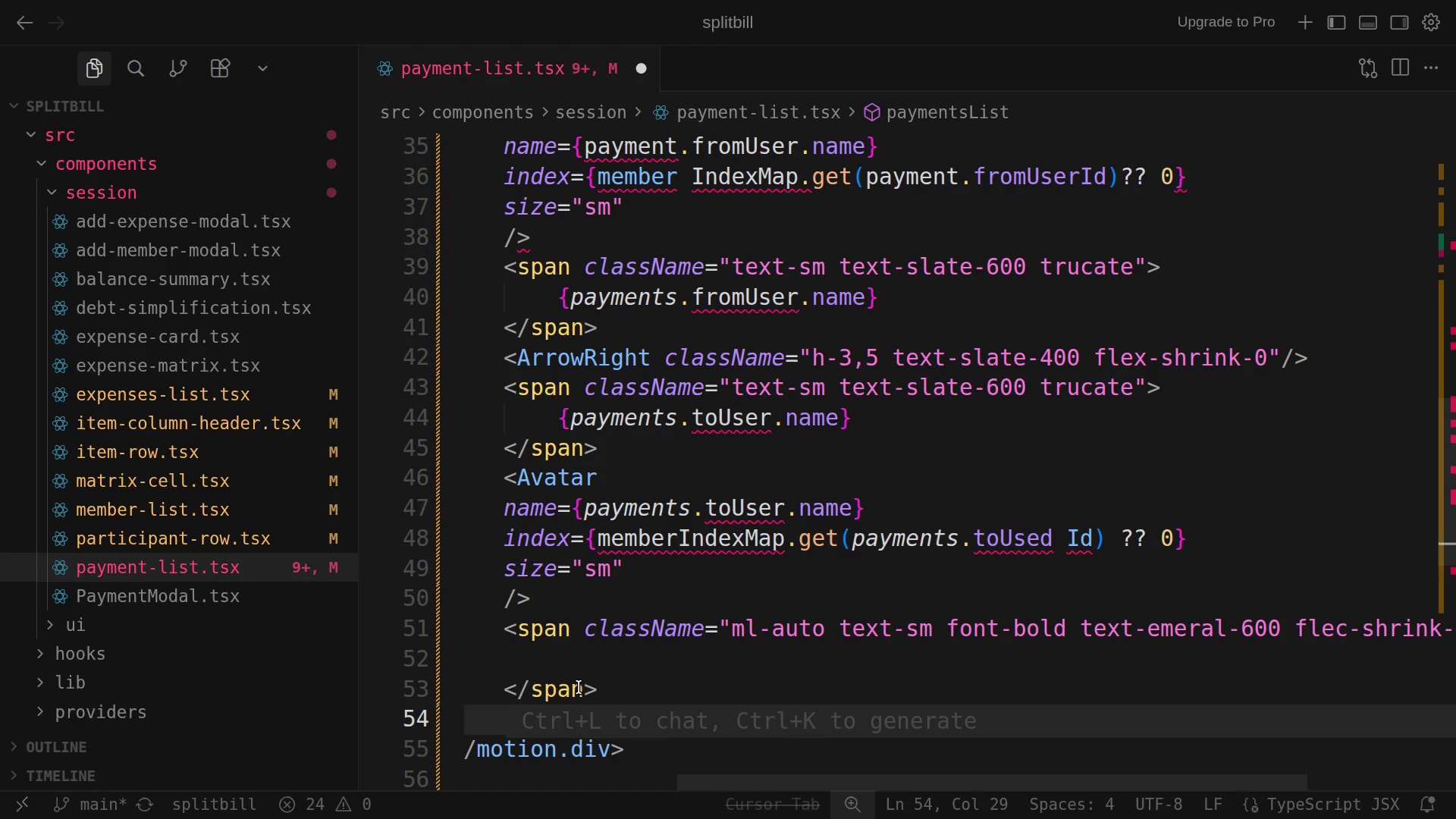 
hold_key(key=ShiftLeft, duration=0.51)
 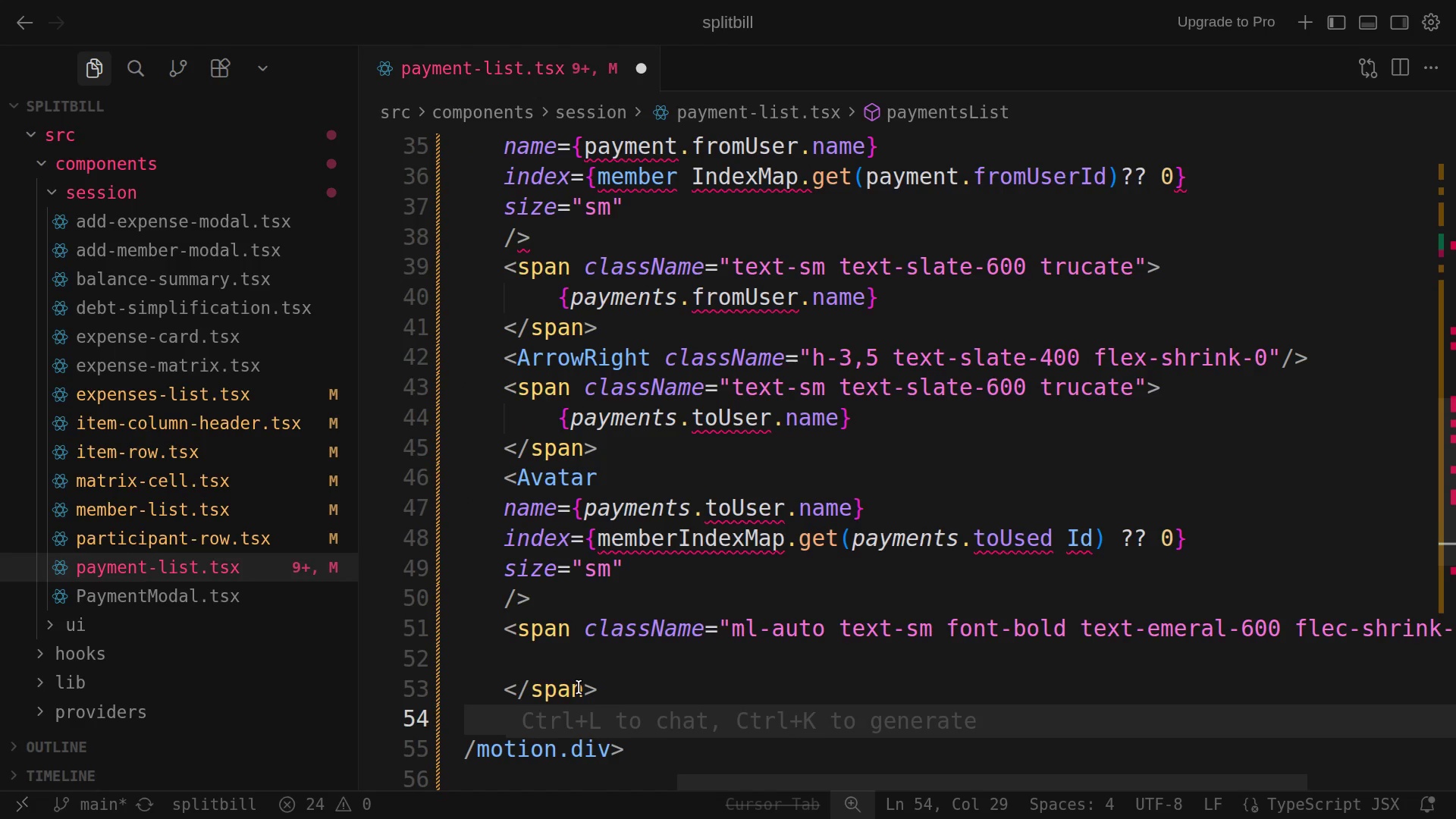 
hold_key(key=ShiftRight, duration=2.49)
 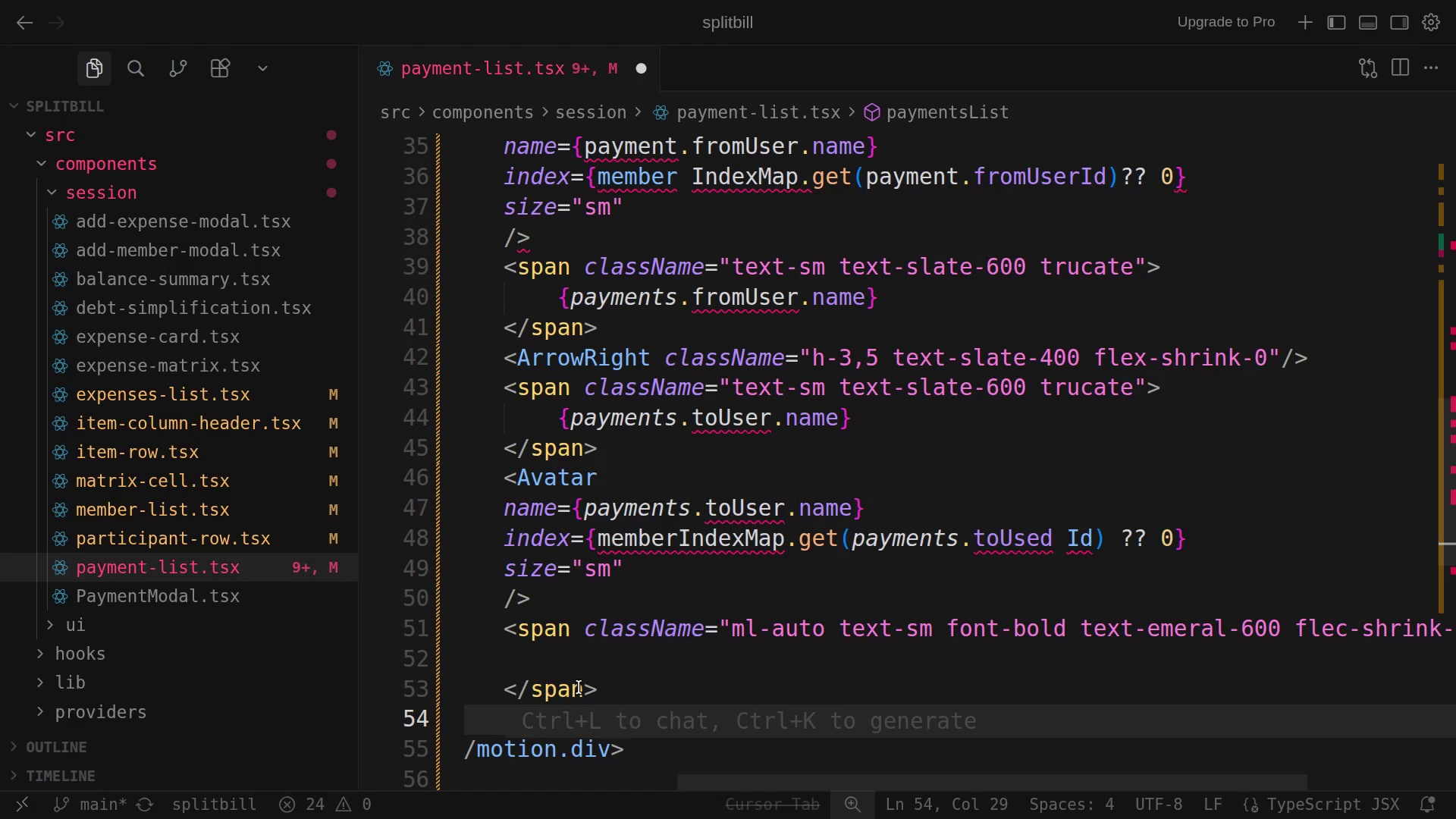 
wait(9.49)
 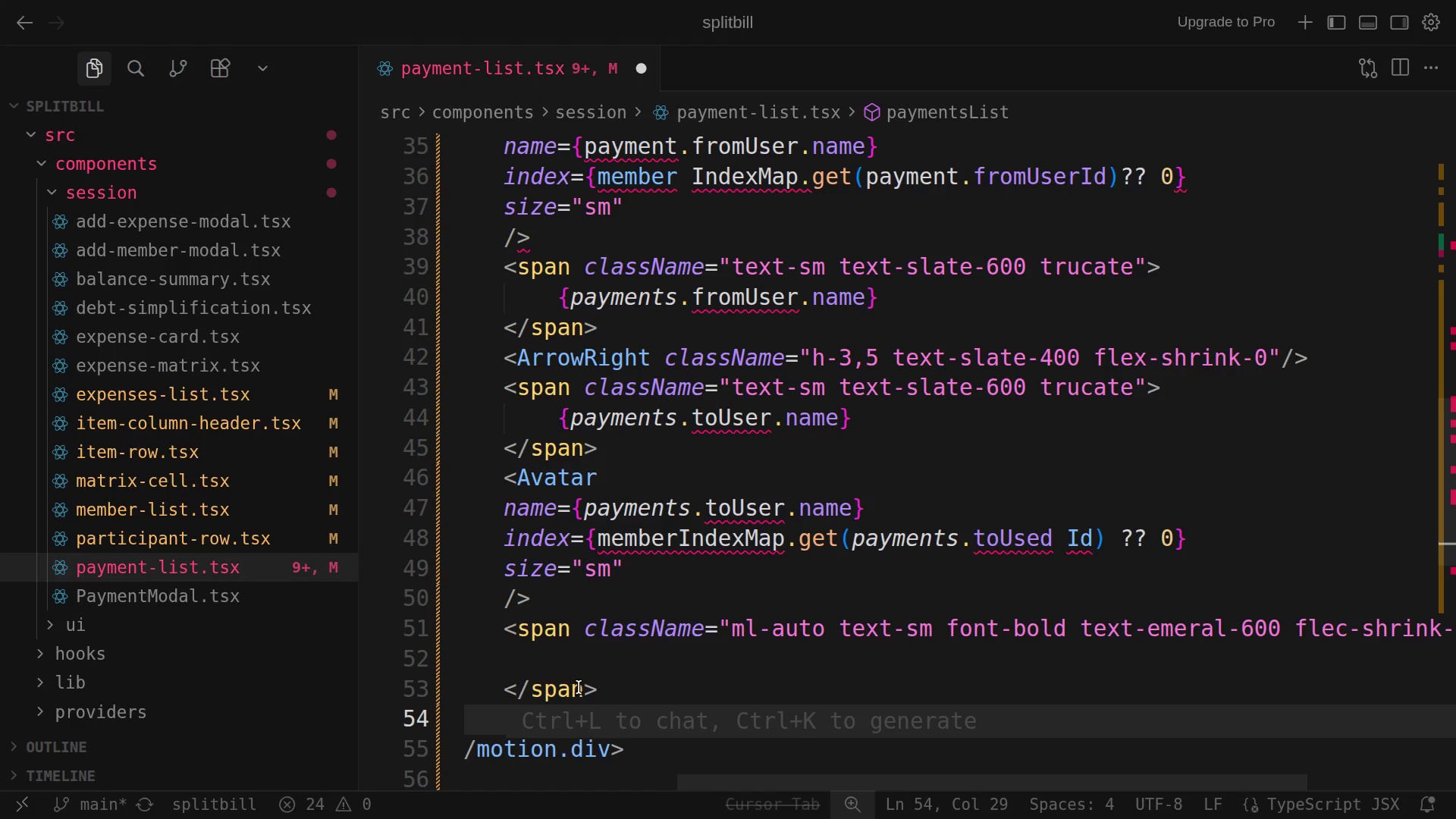 
key(Shift+Comma)
 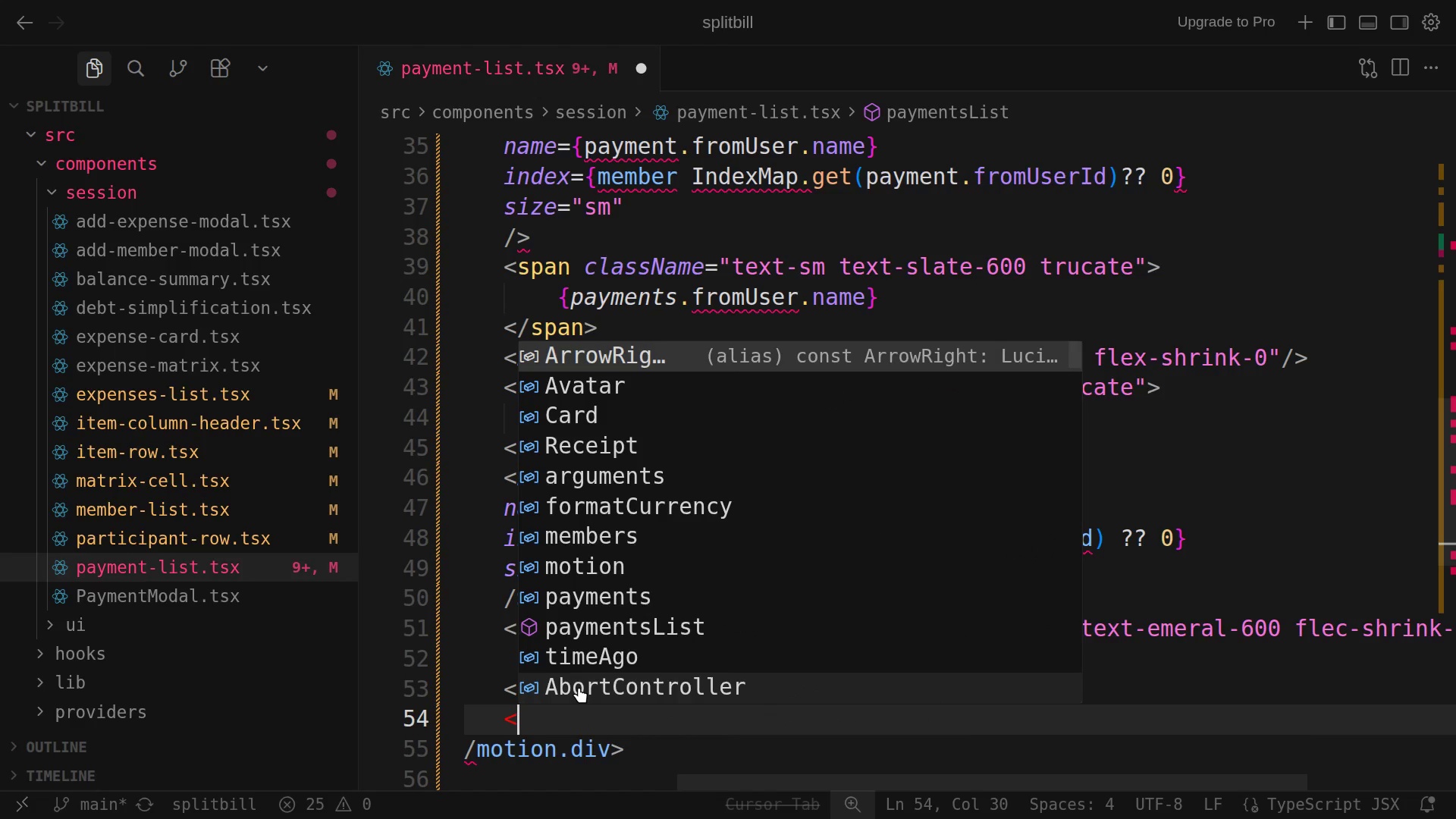 
key(S)
 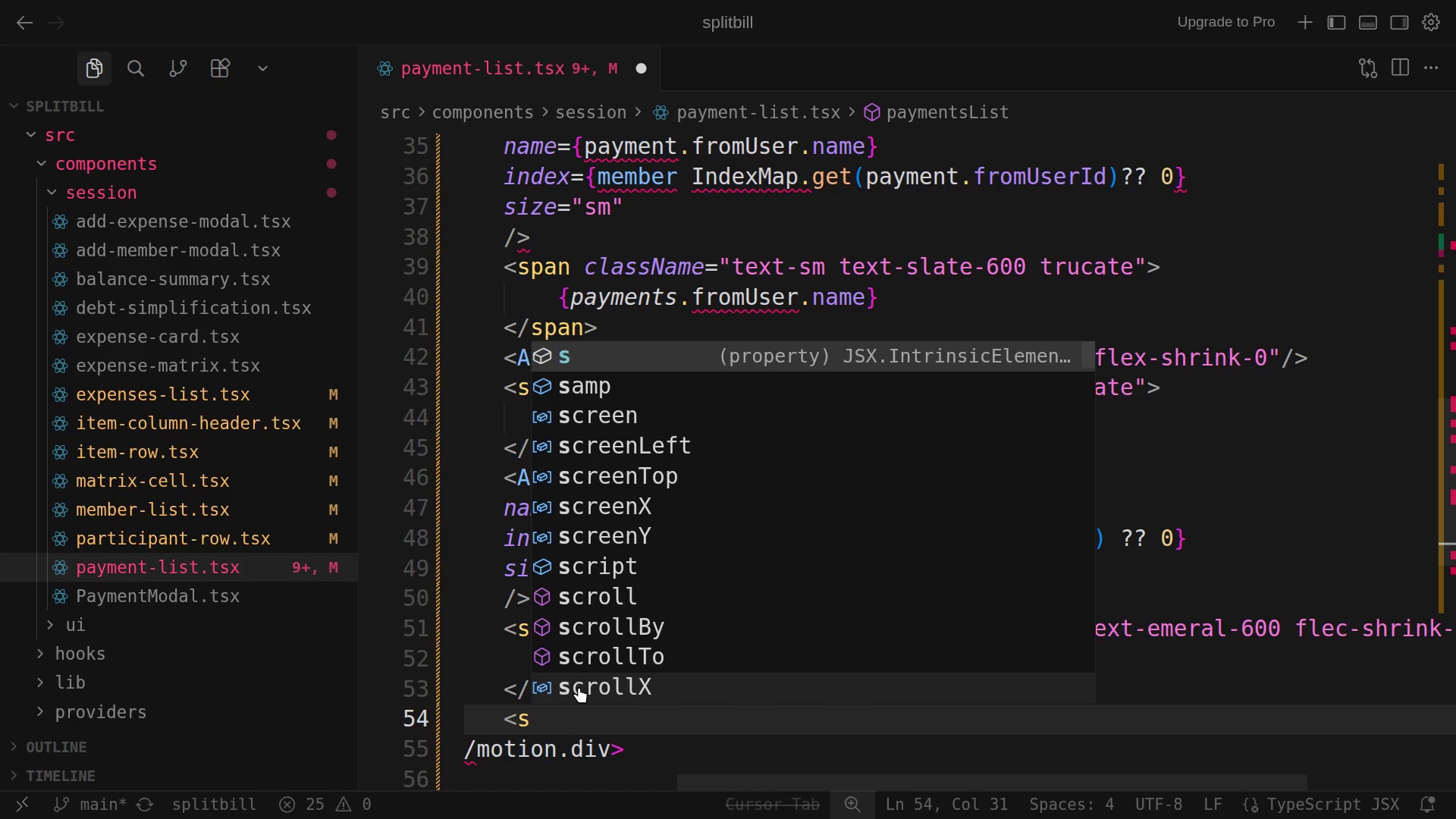 
key(P)
 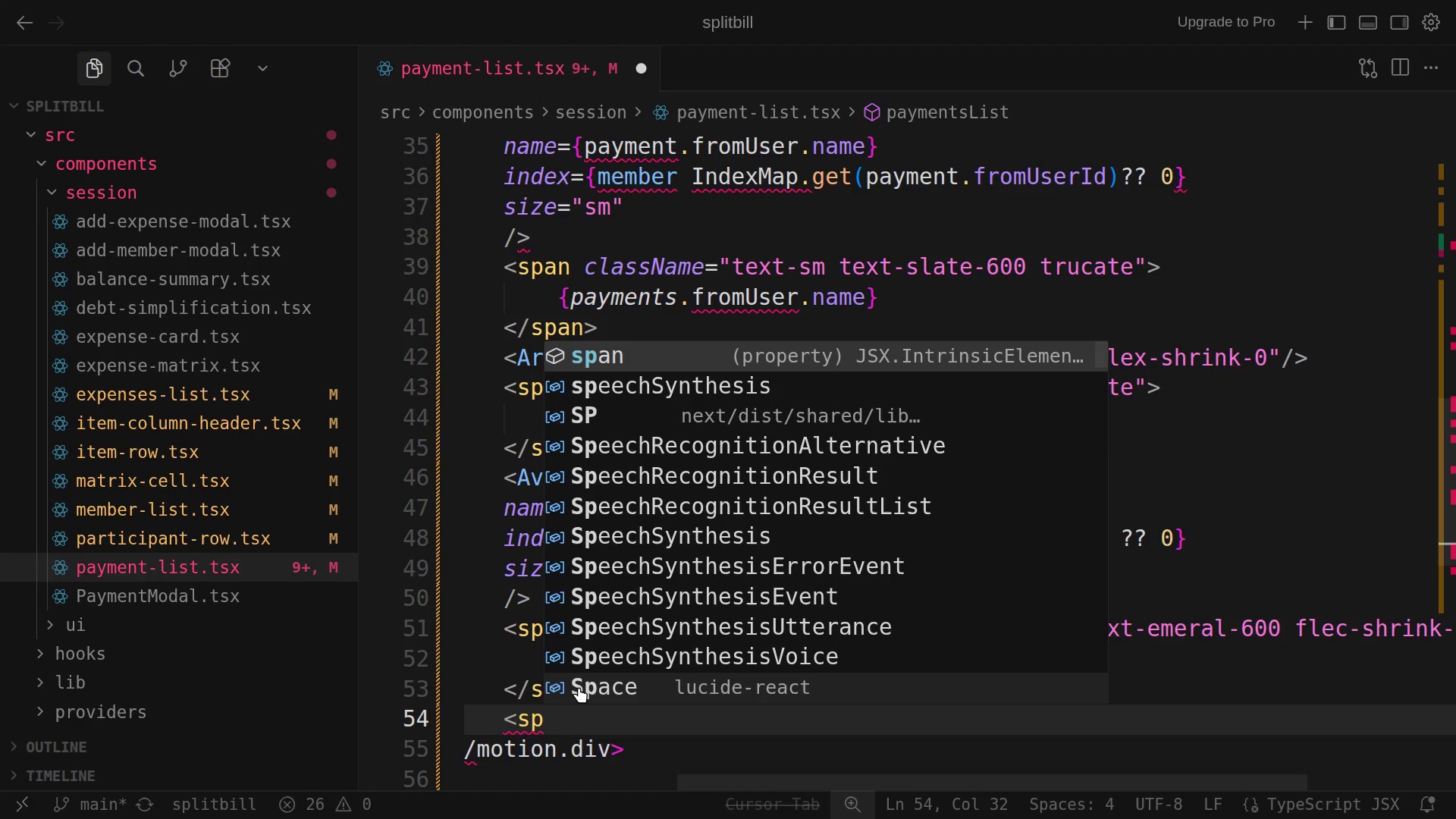 
key(Backspace)
 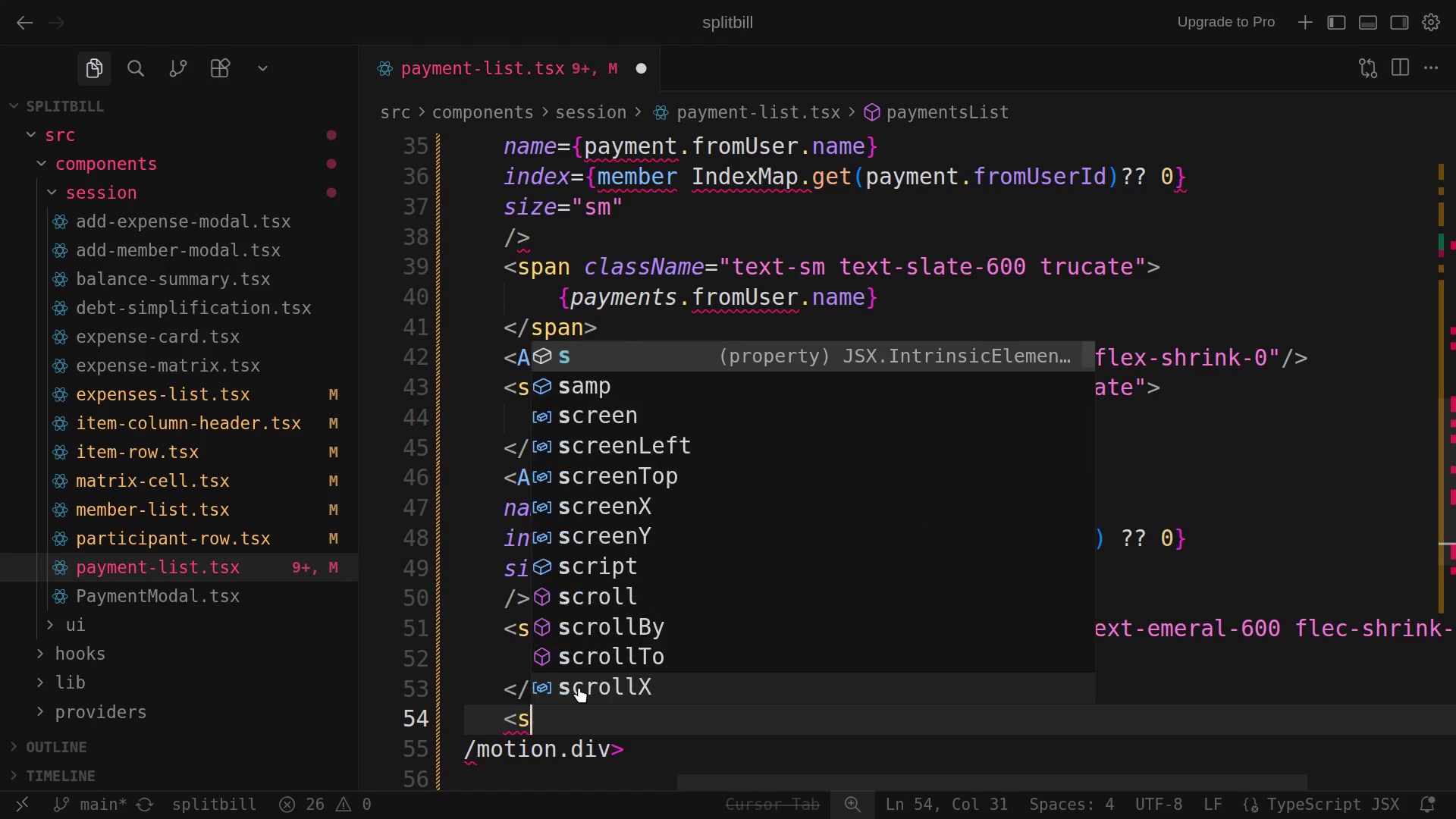 
key(Backspace)
 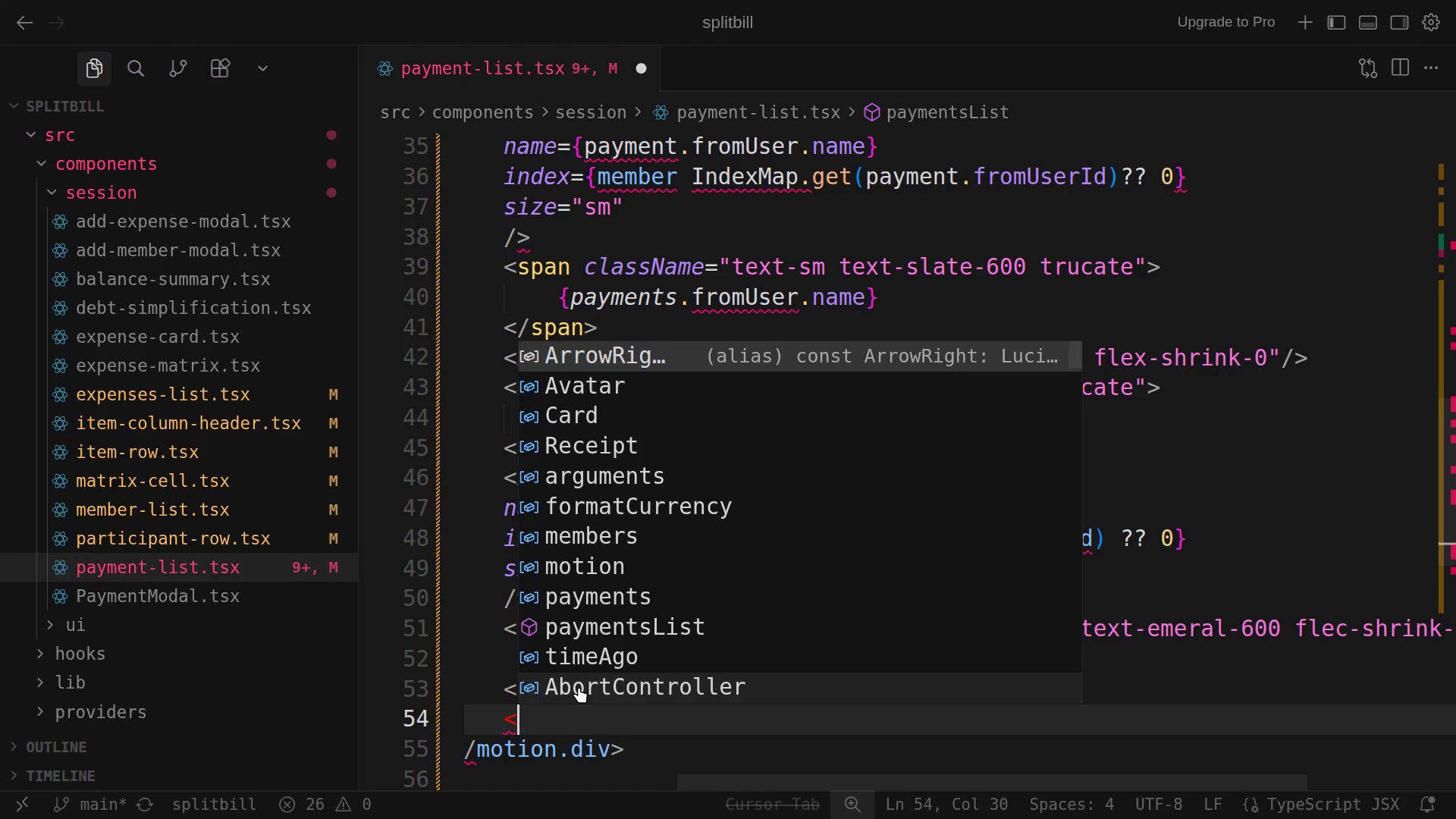 
key(Backspace)
 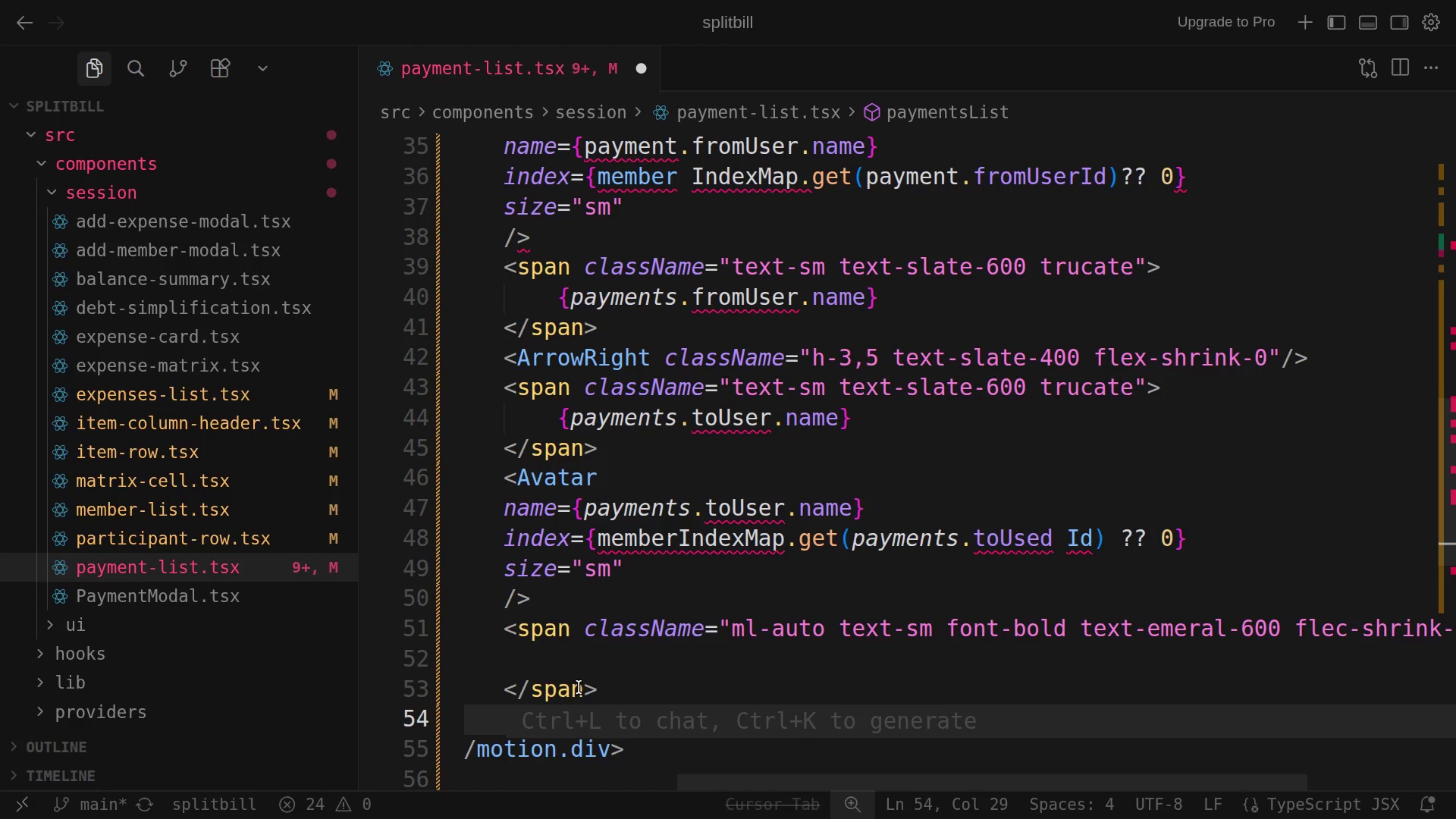 
wait(26.69)
 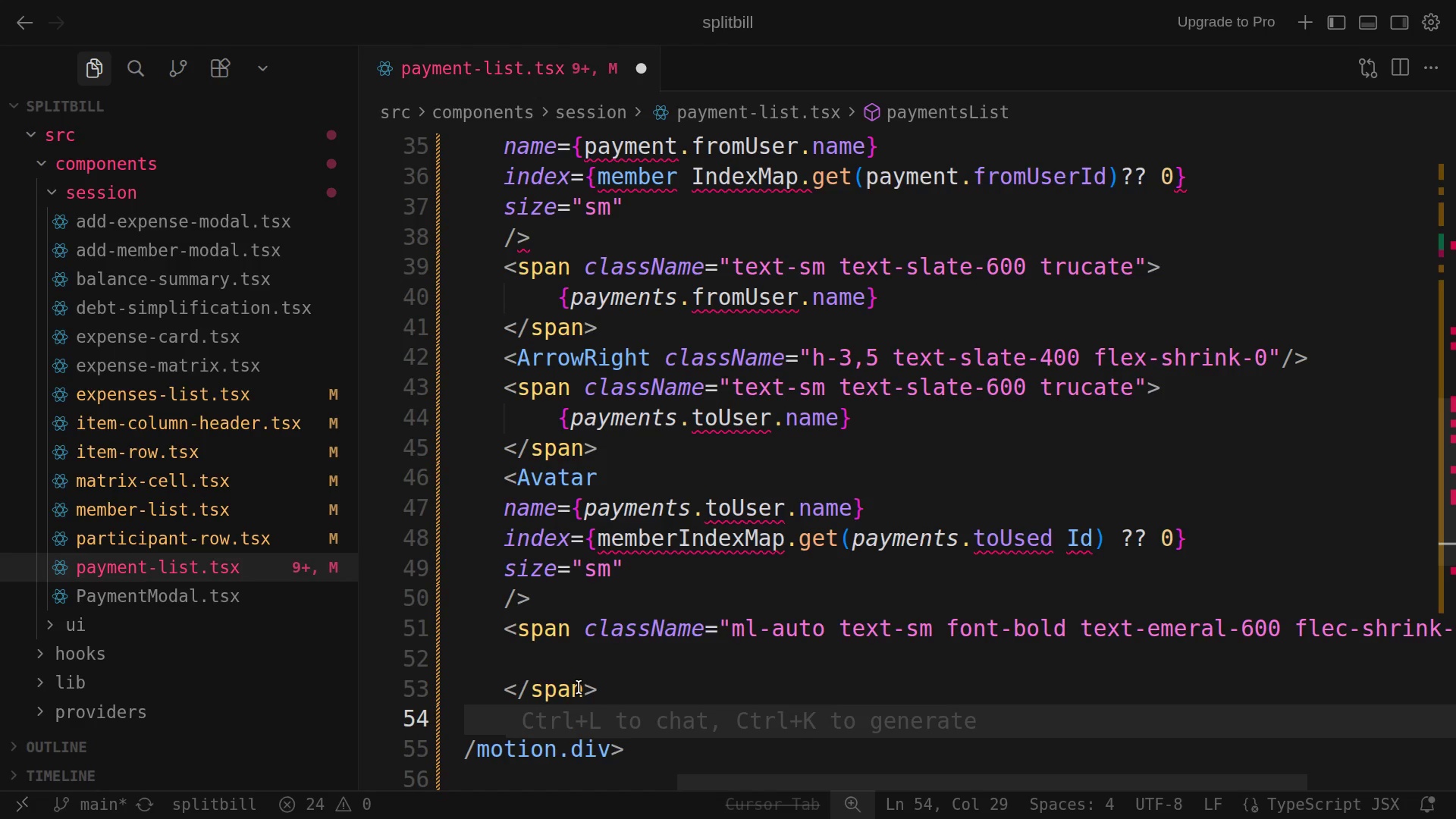 
scroll: coordinate [724, 654], scroll_direction: down, amount: 8.0
 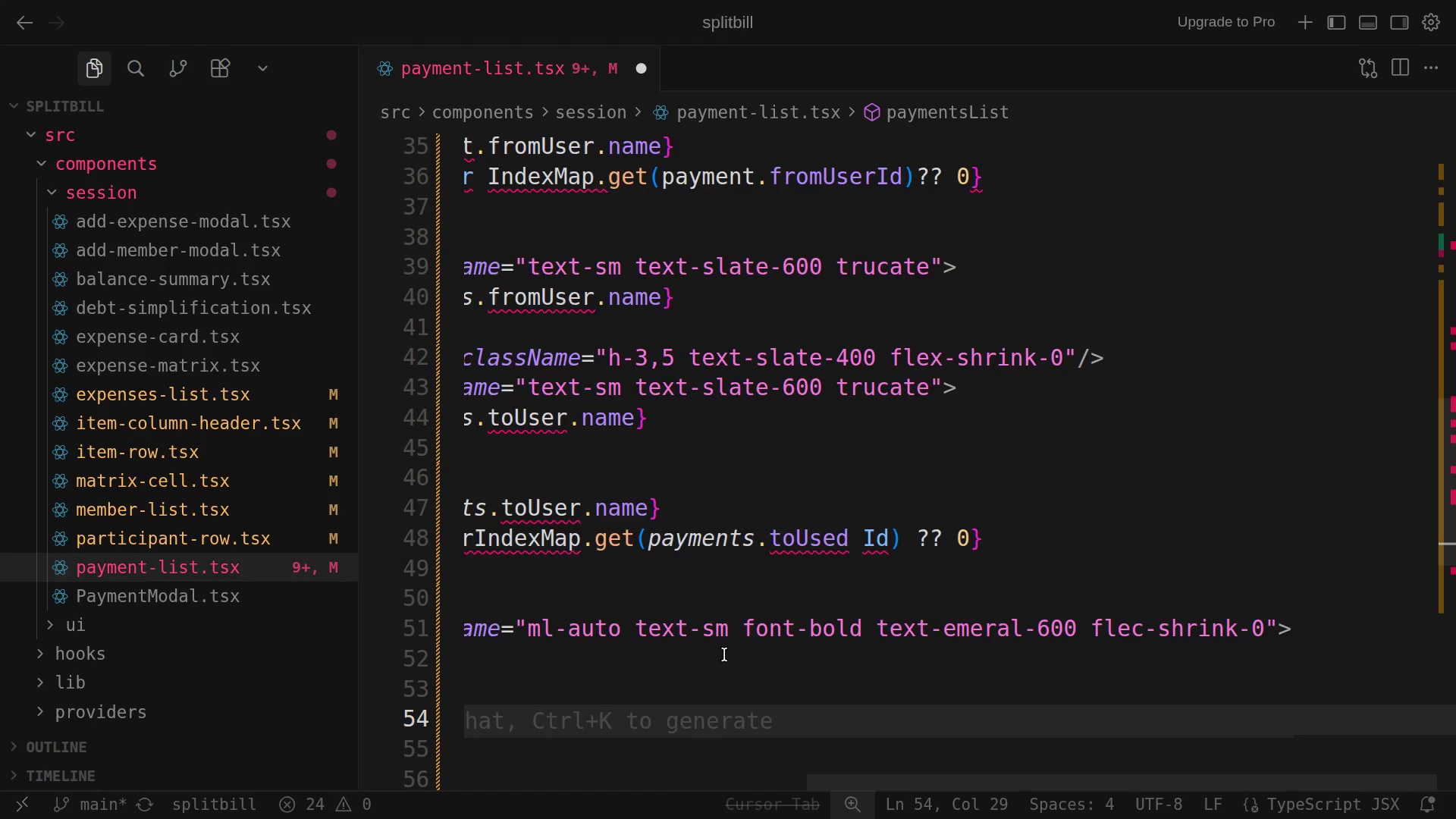 
scroll: coordinate [724, 654], scroll_direction: up, amount: 10.0
 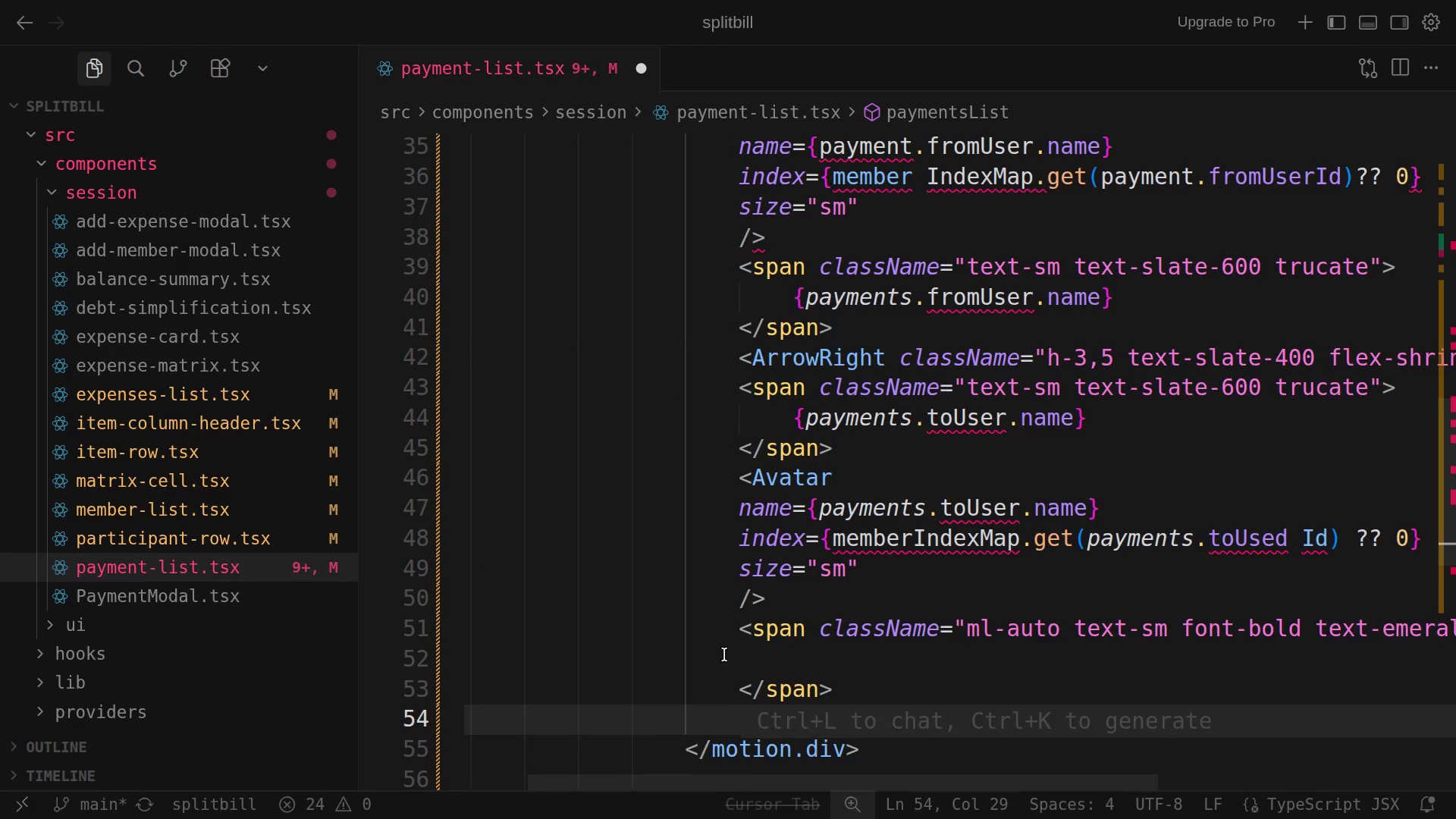 
scroll: coordinate [724, 654], scroll_direction: down, amount: 11.0
 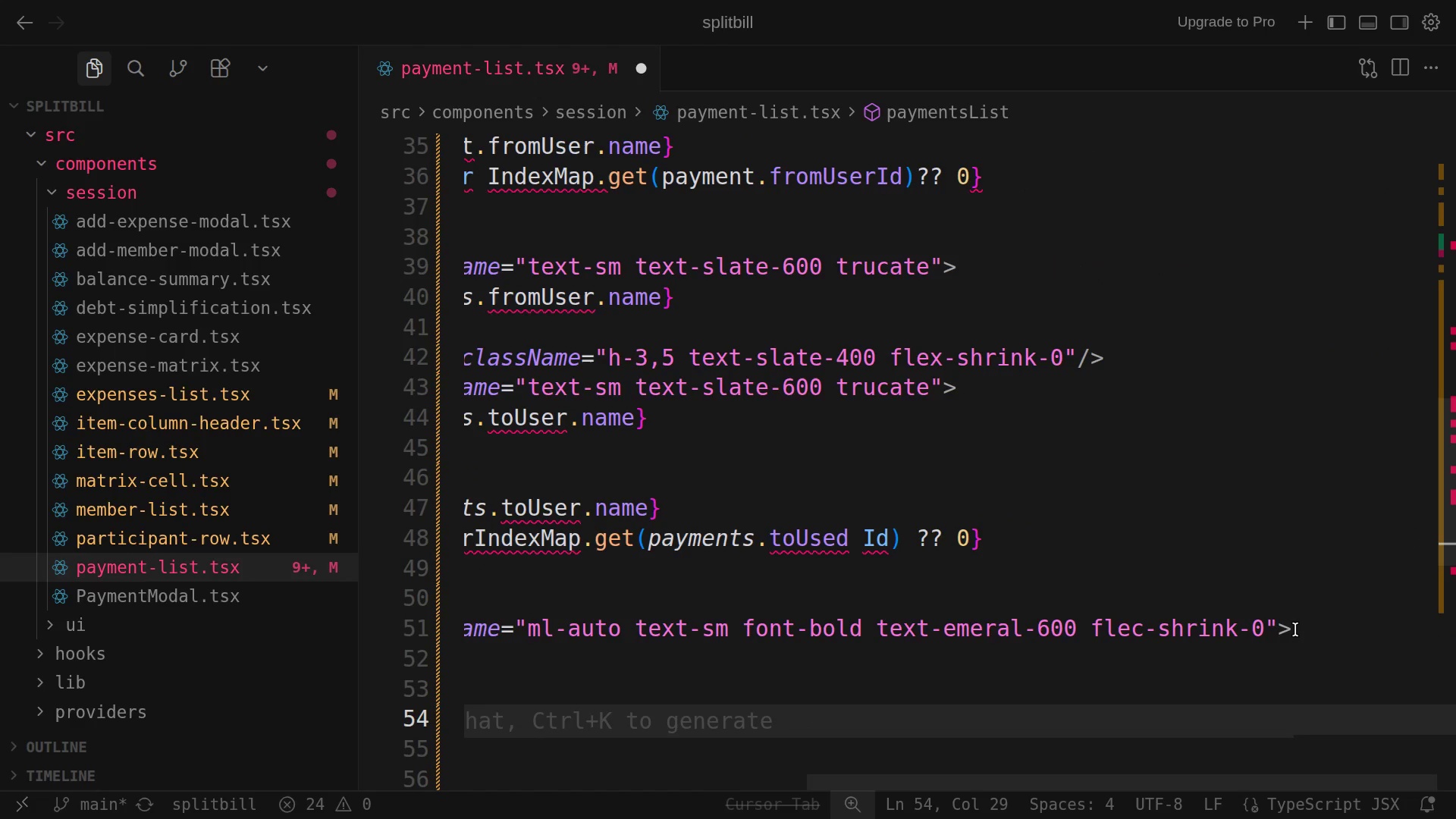 
left_click([1296, 629])
 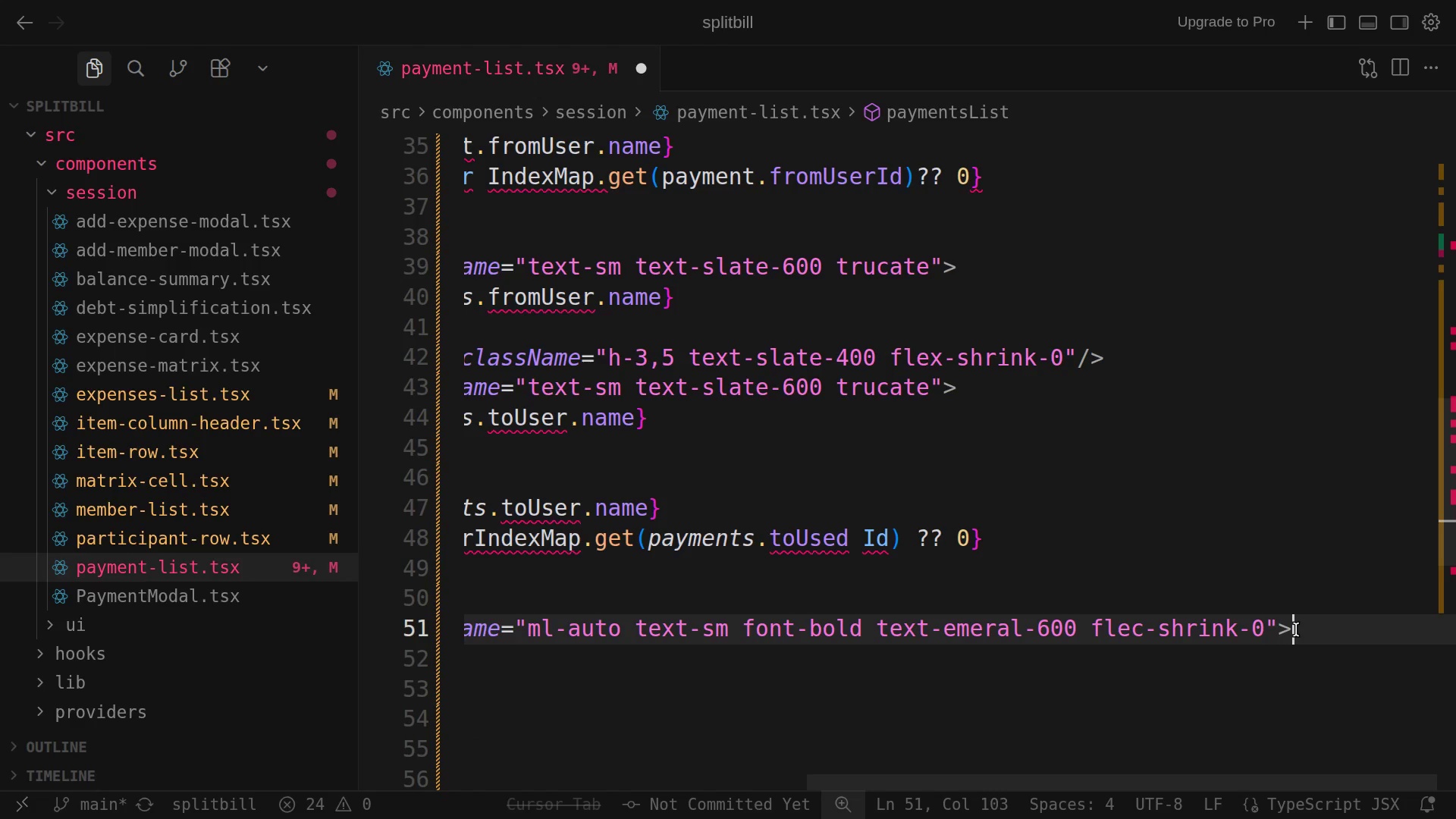 
key(Enter)
 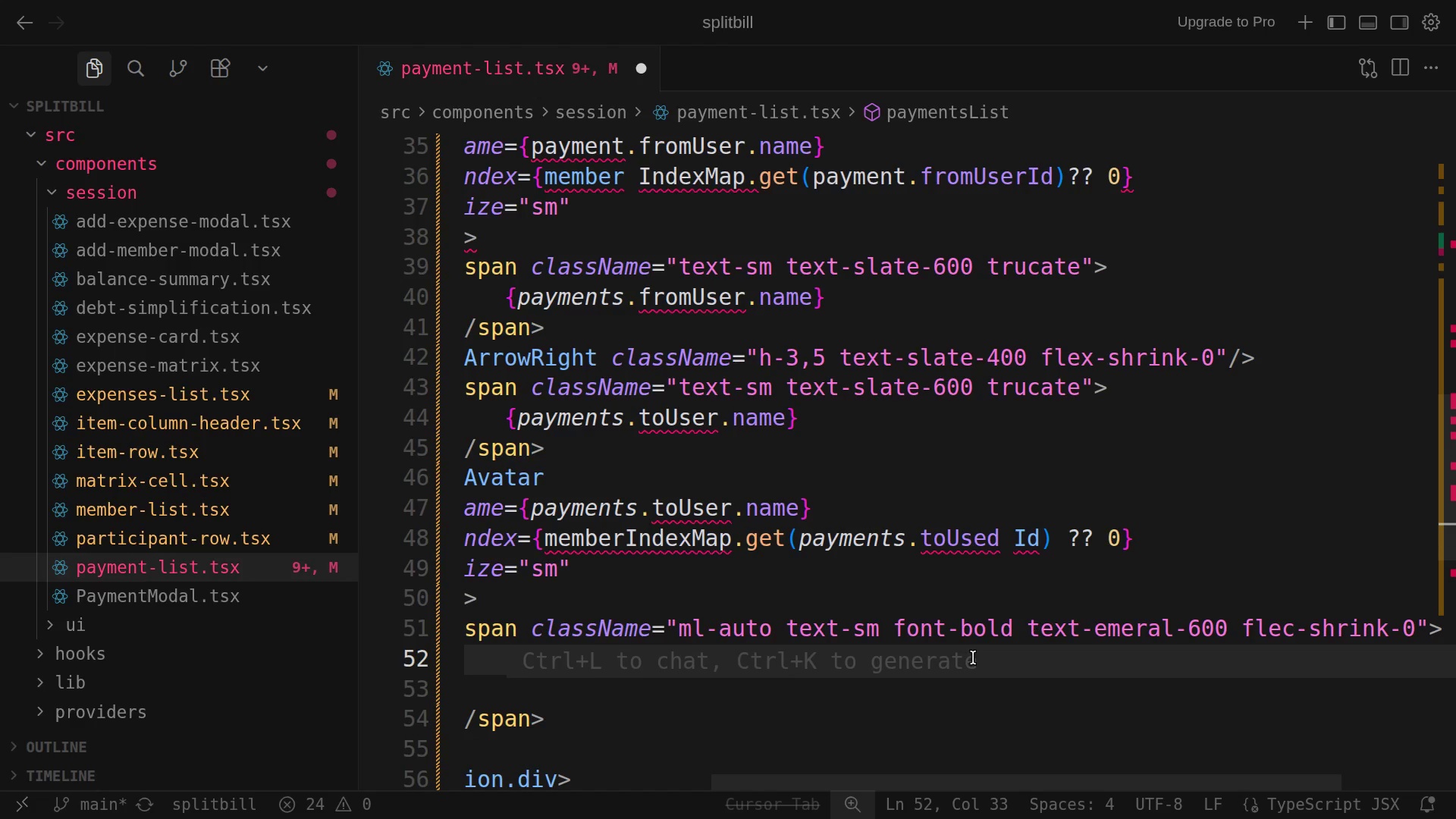 
scroll: coordinate [973, 657], scroll_direction: up, amount: 13.0
 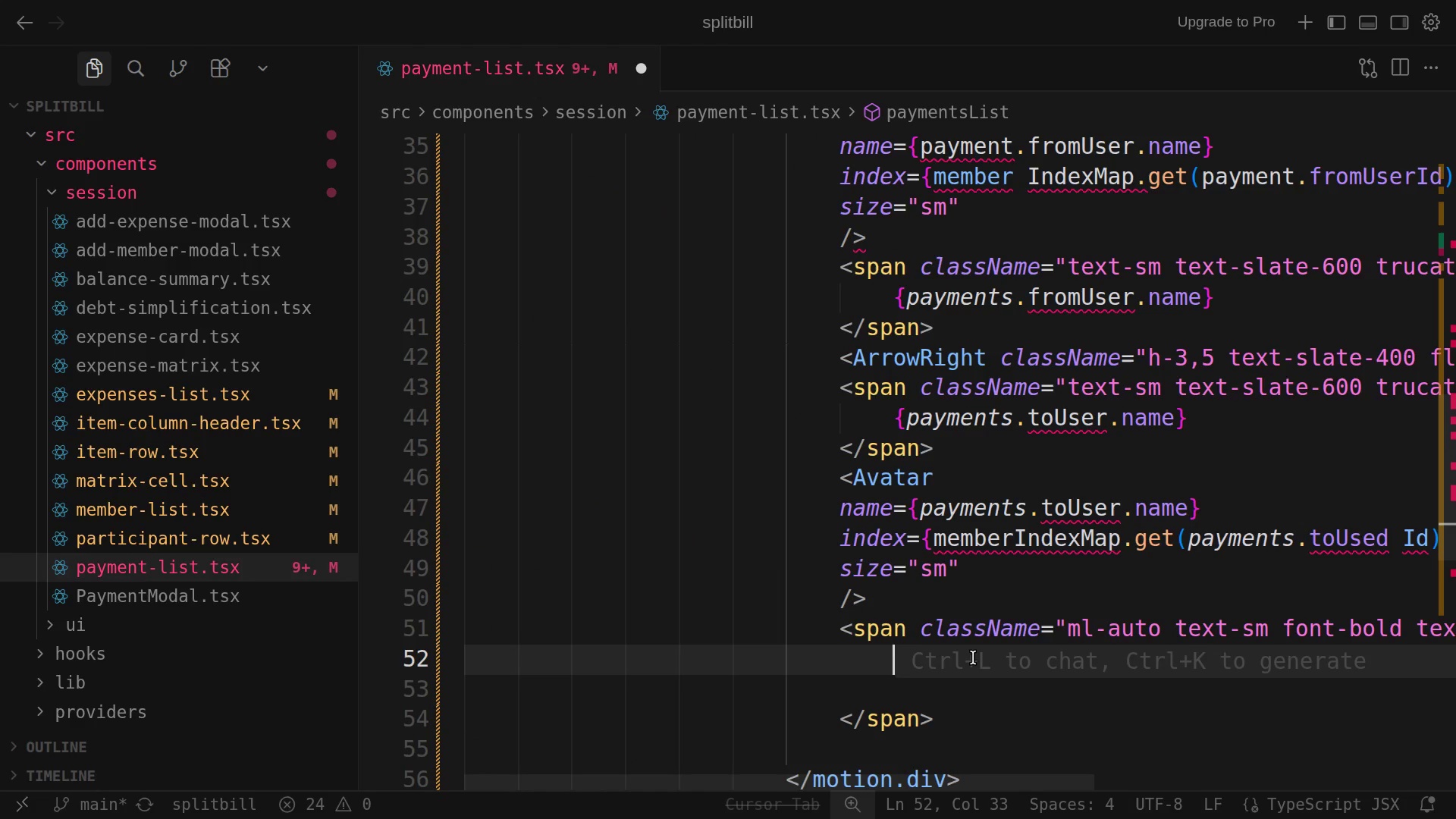 
type({timeAg)
 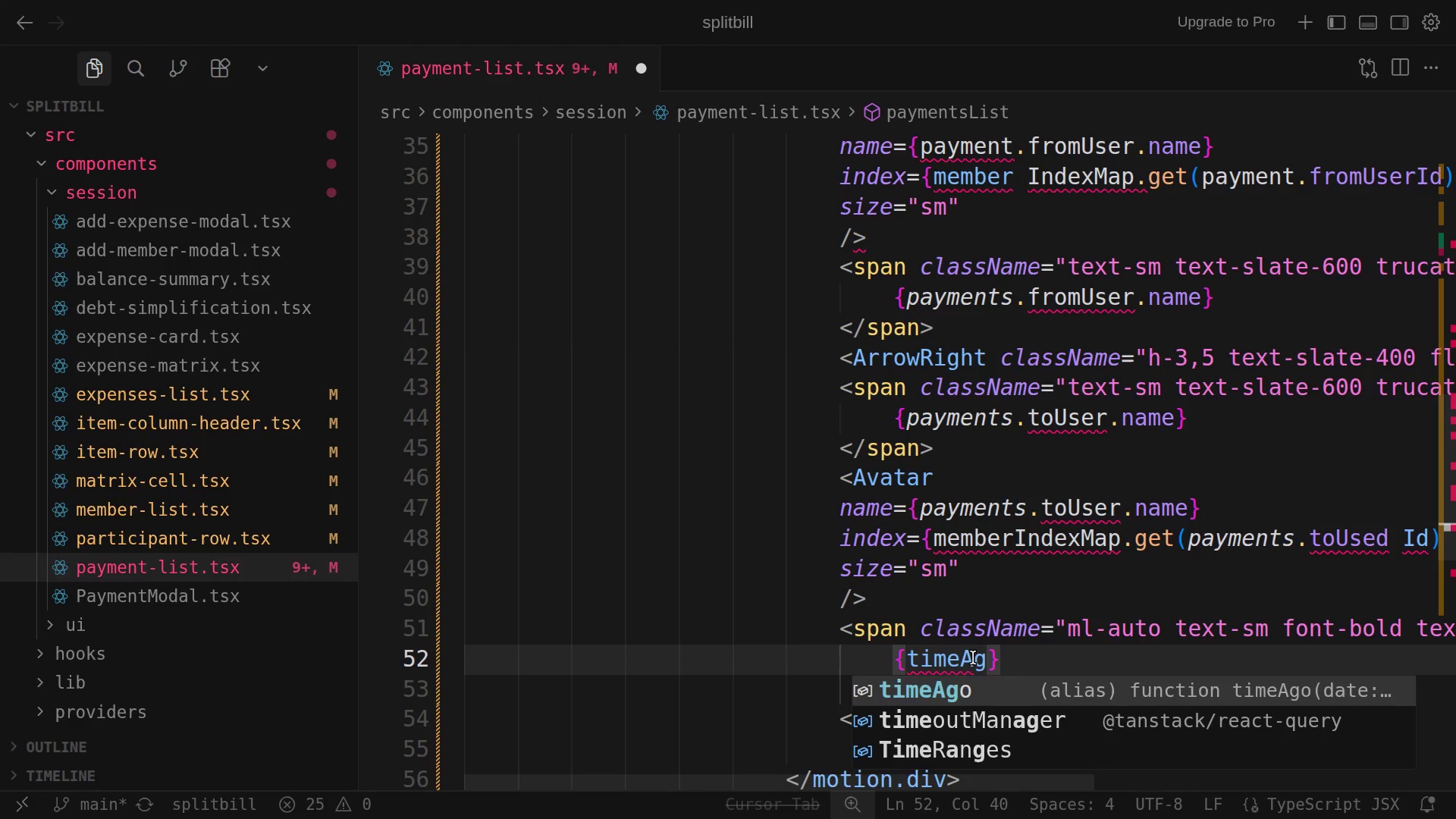 
key(O)
 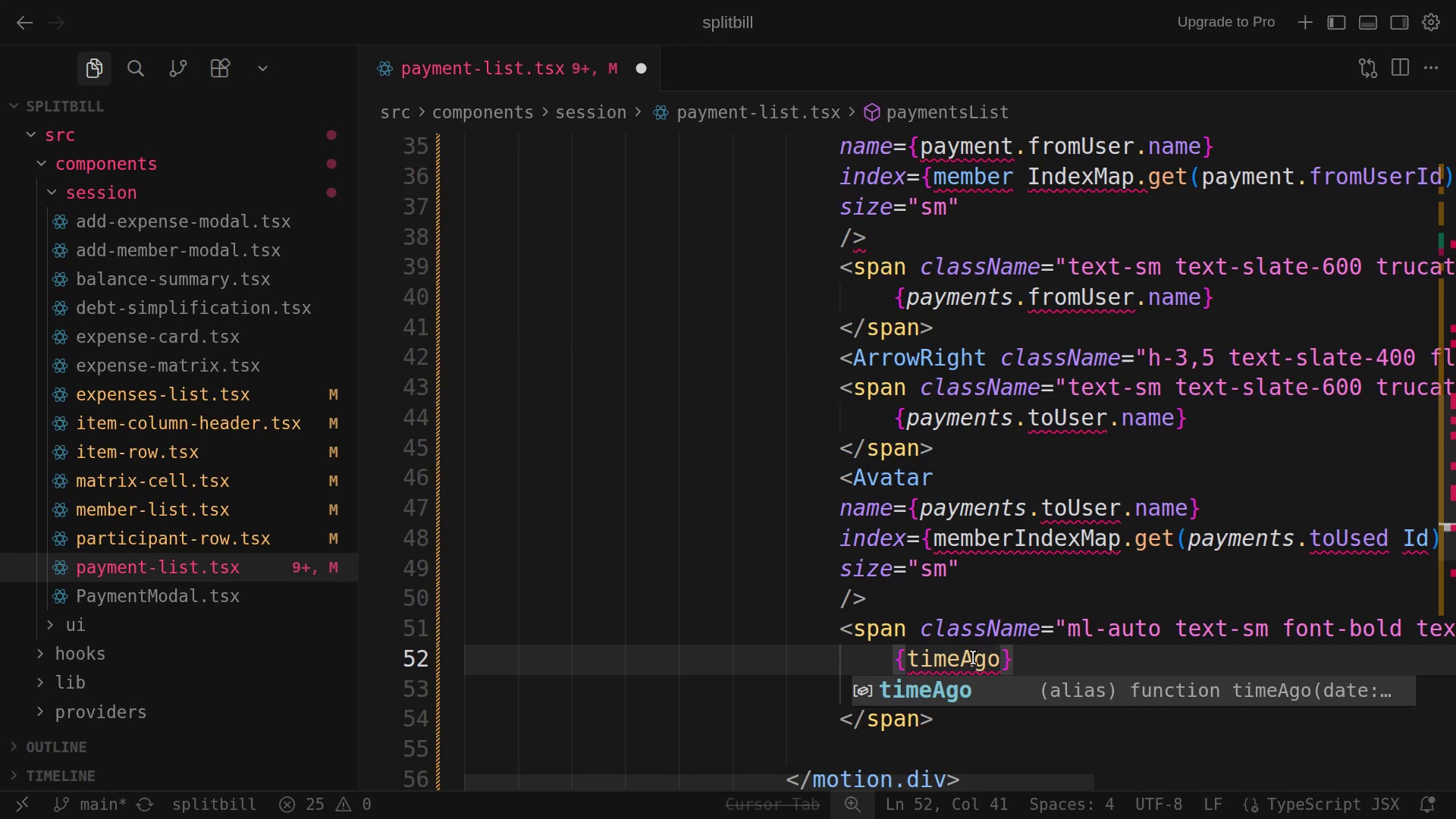 
key(Shift+9)
 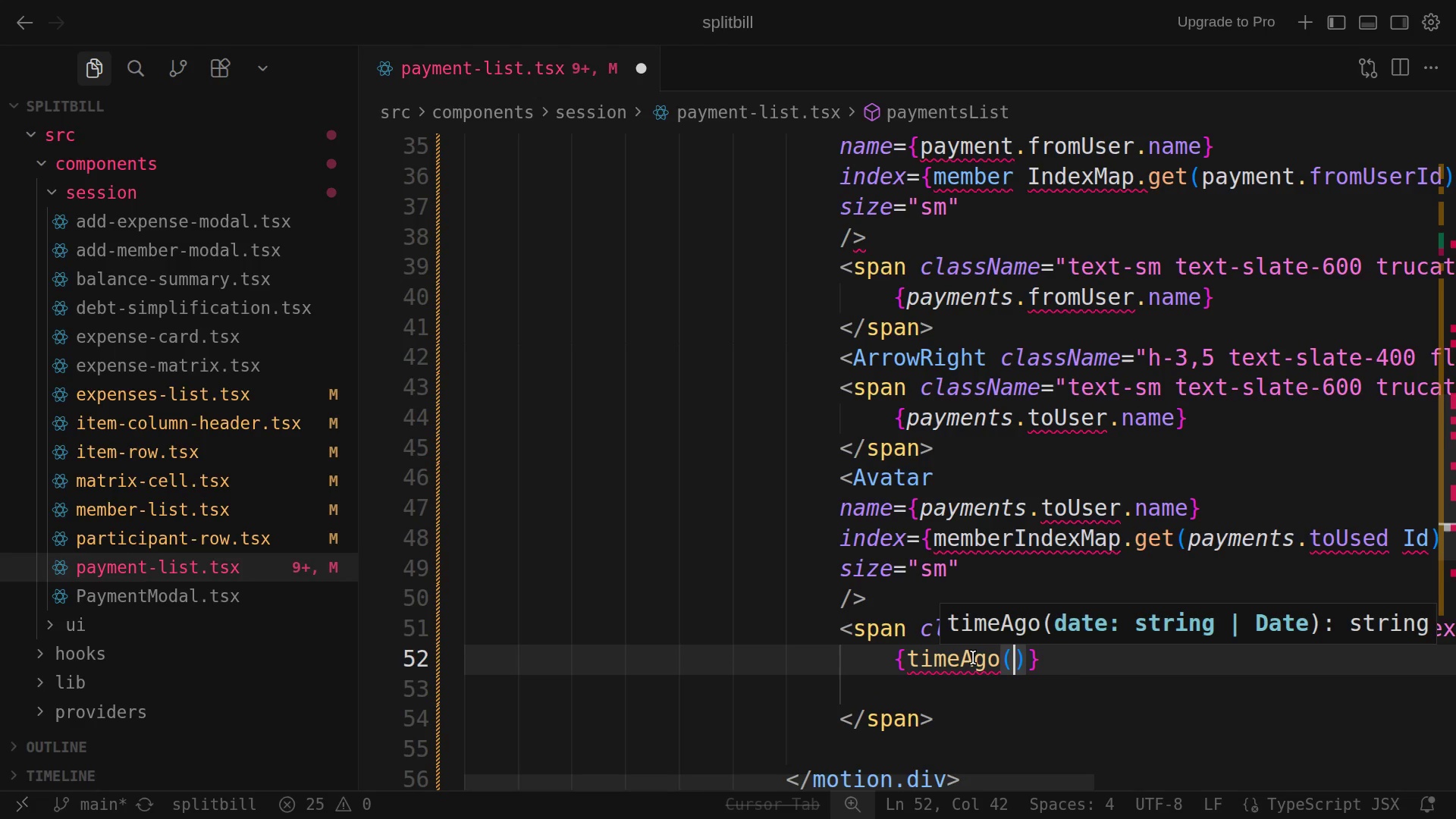 
wait(5.48)
 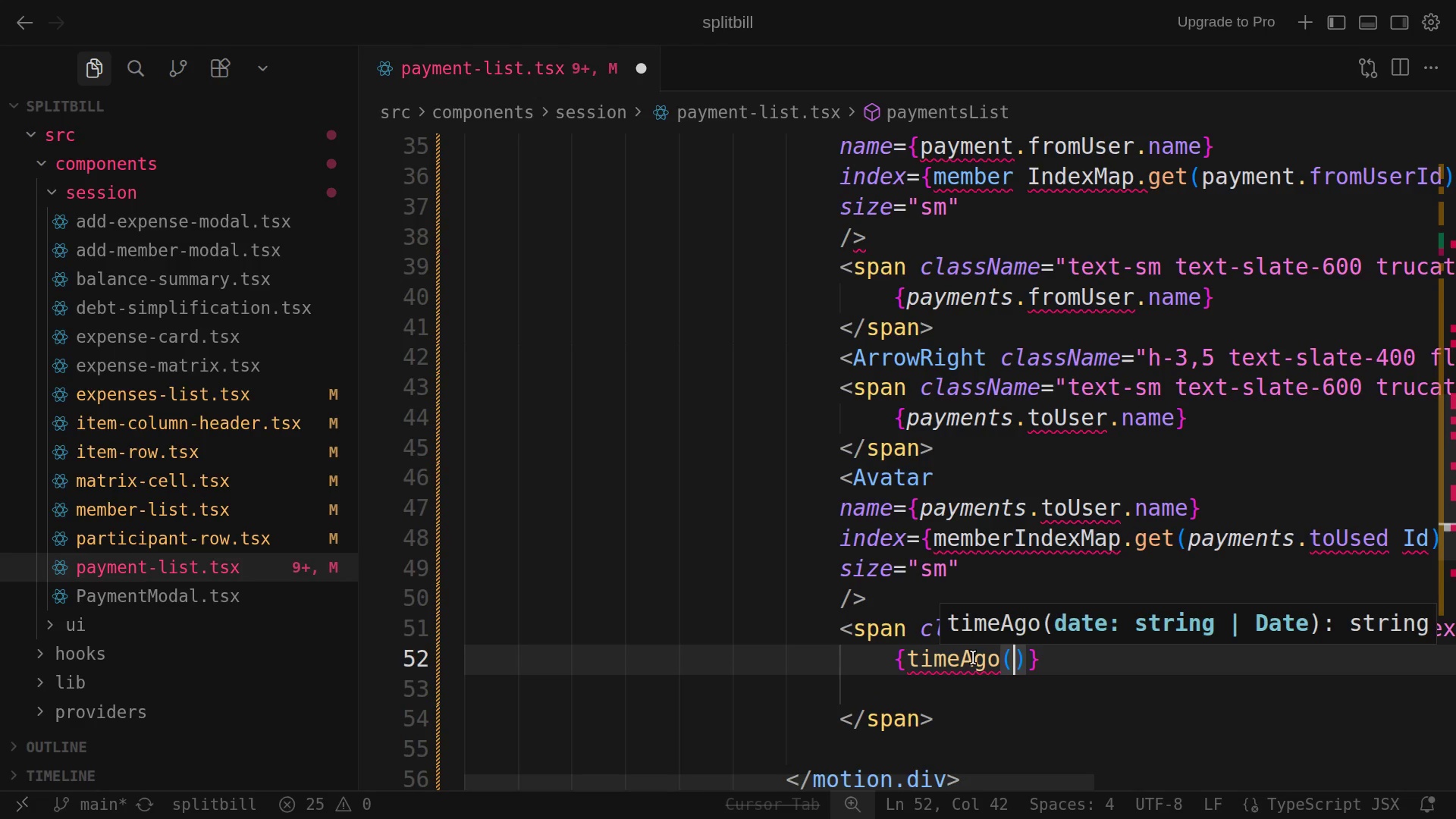 
type(payment)
 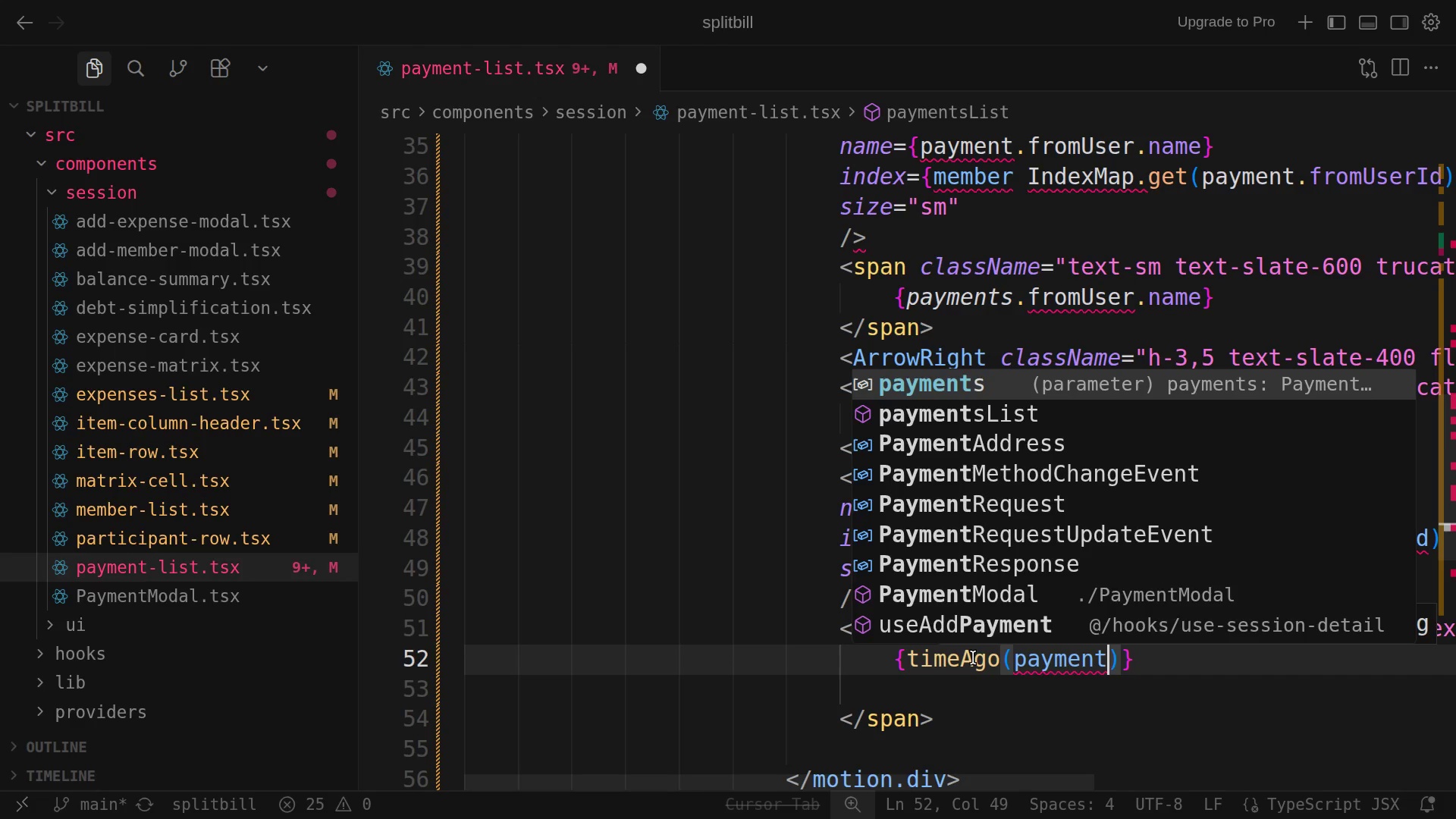 
wait(7.3)
 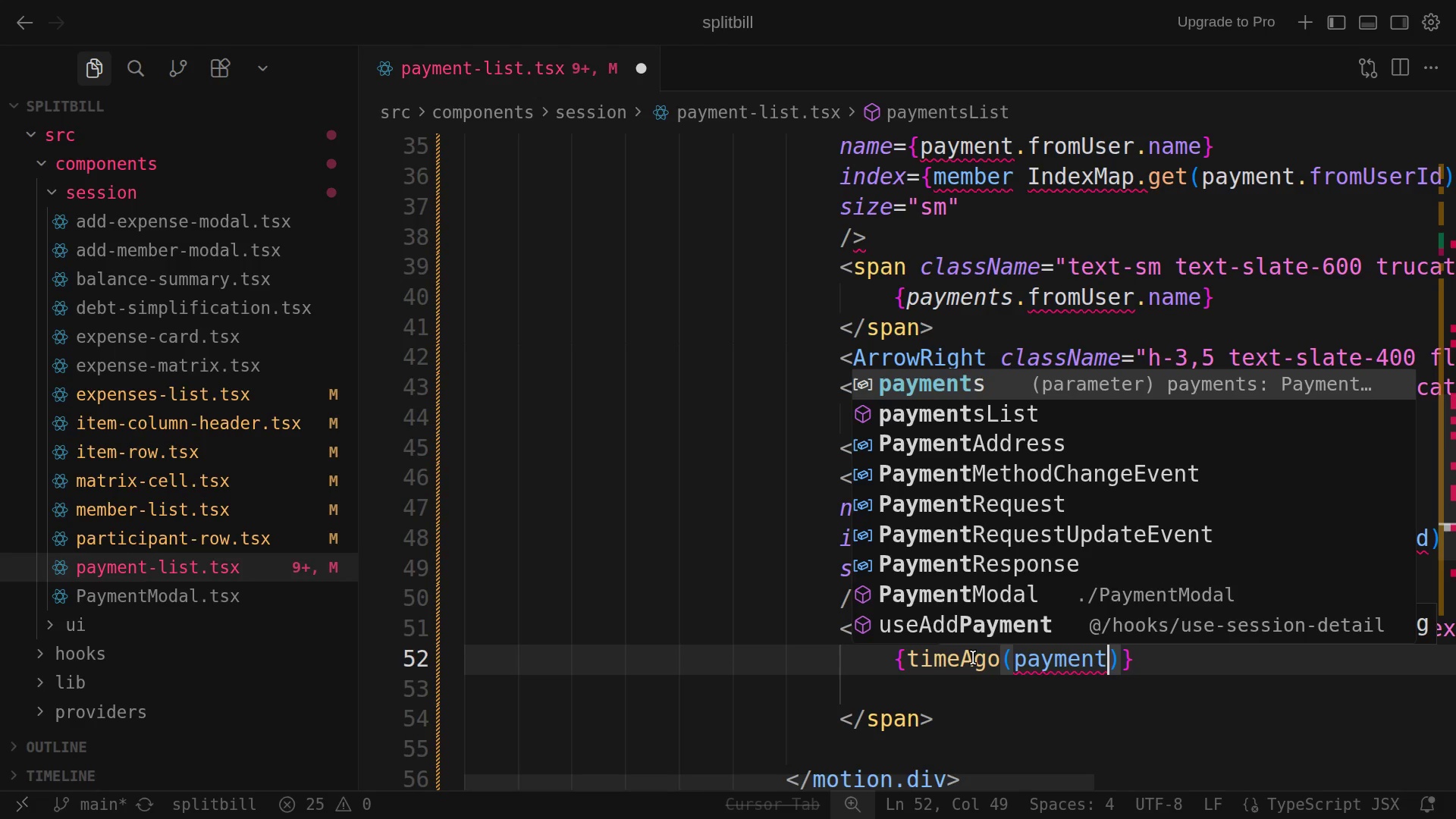 
type(.creat)
 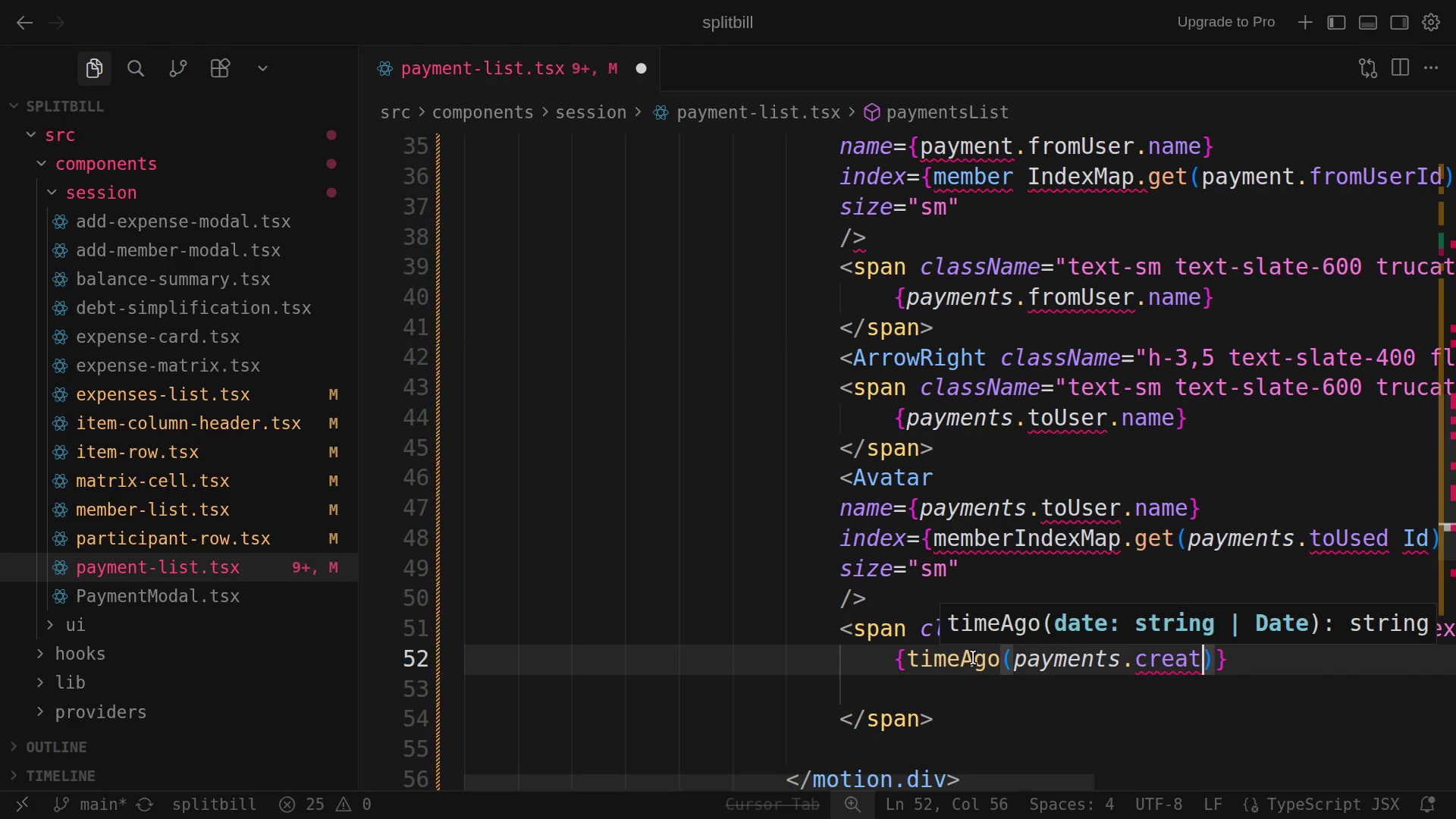 
wait(6.99)
 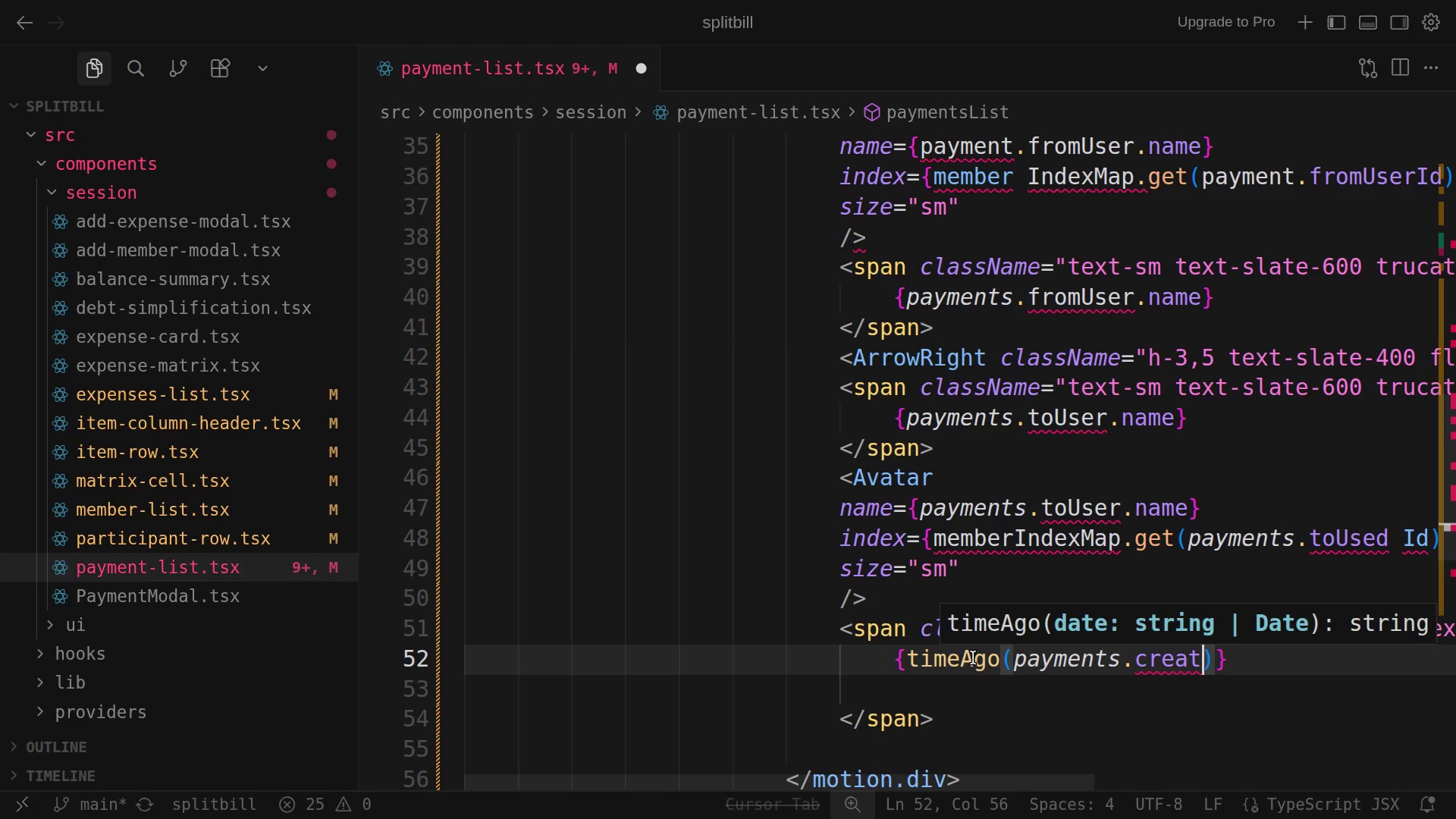 
type(d)
key(Backspace)
type(ed)
 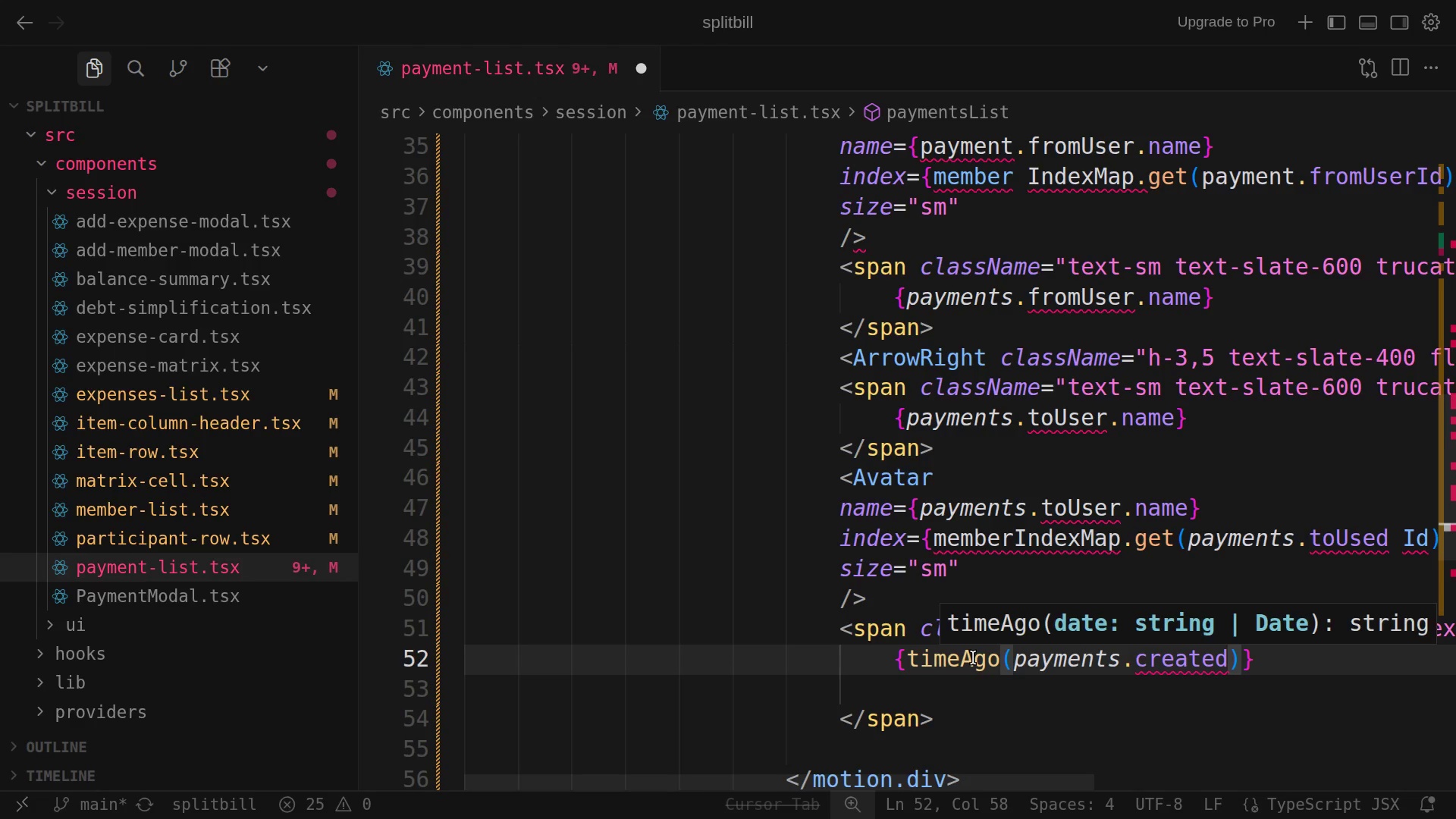 
wait(6.88)
 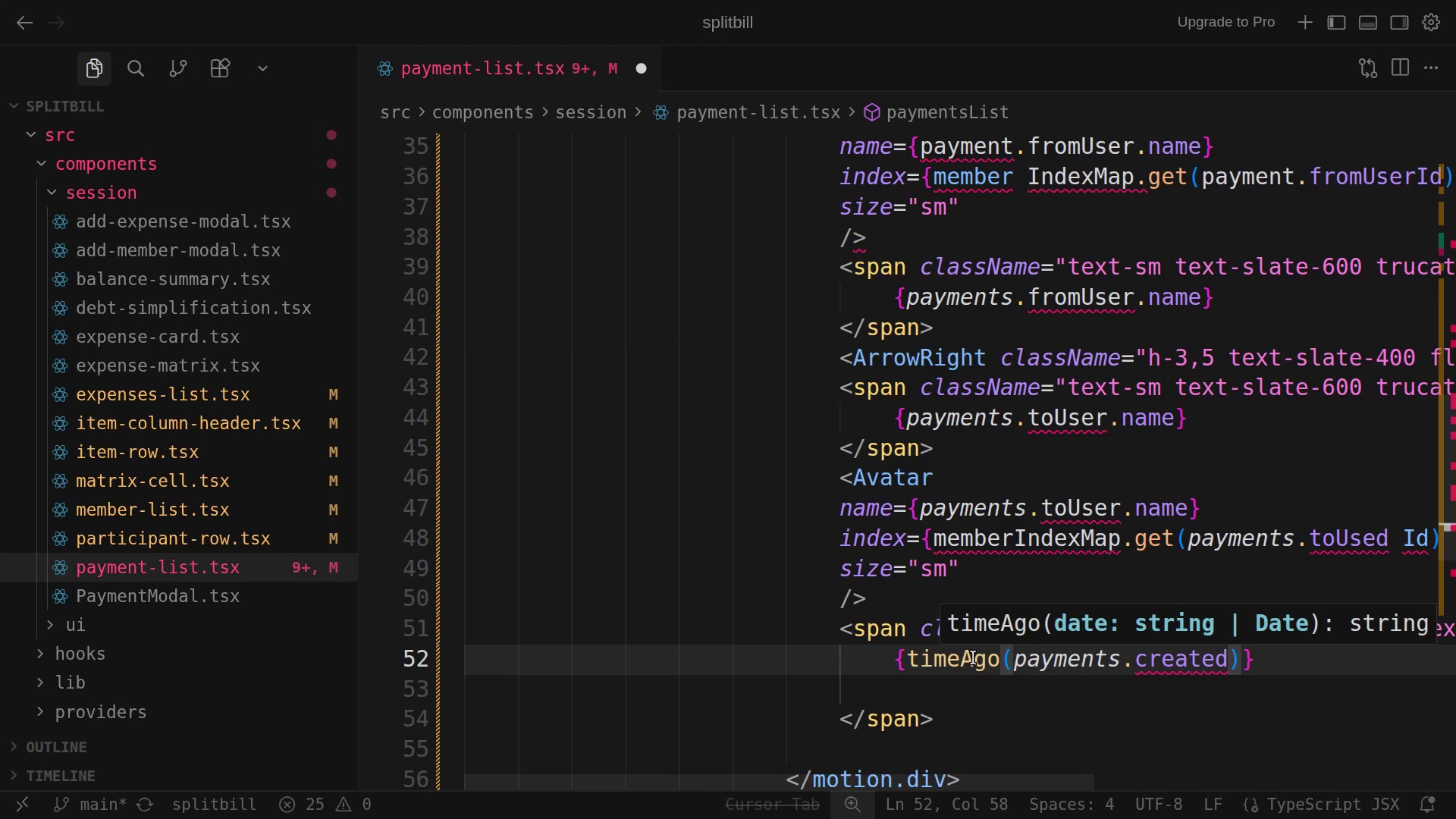 
type(At)
 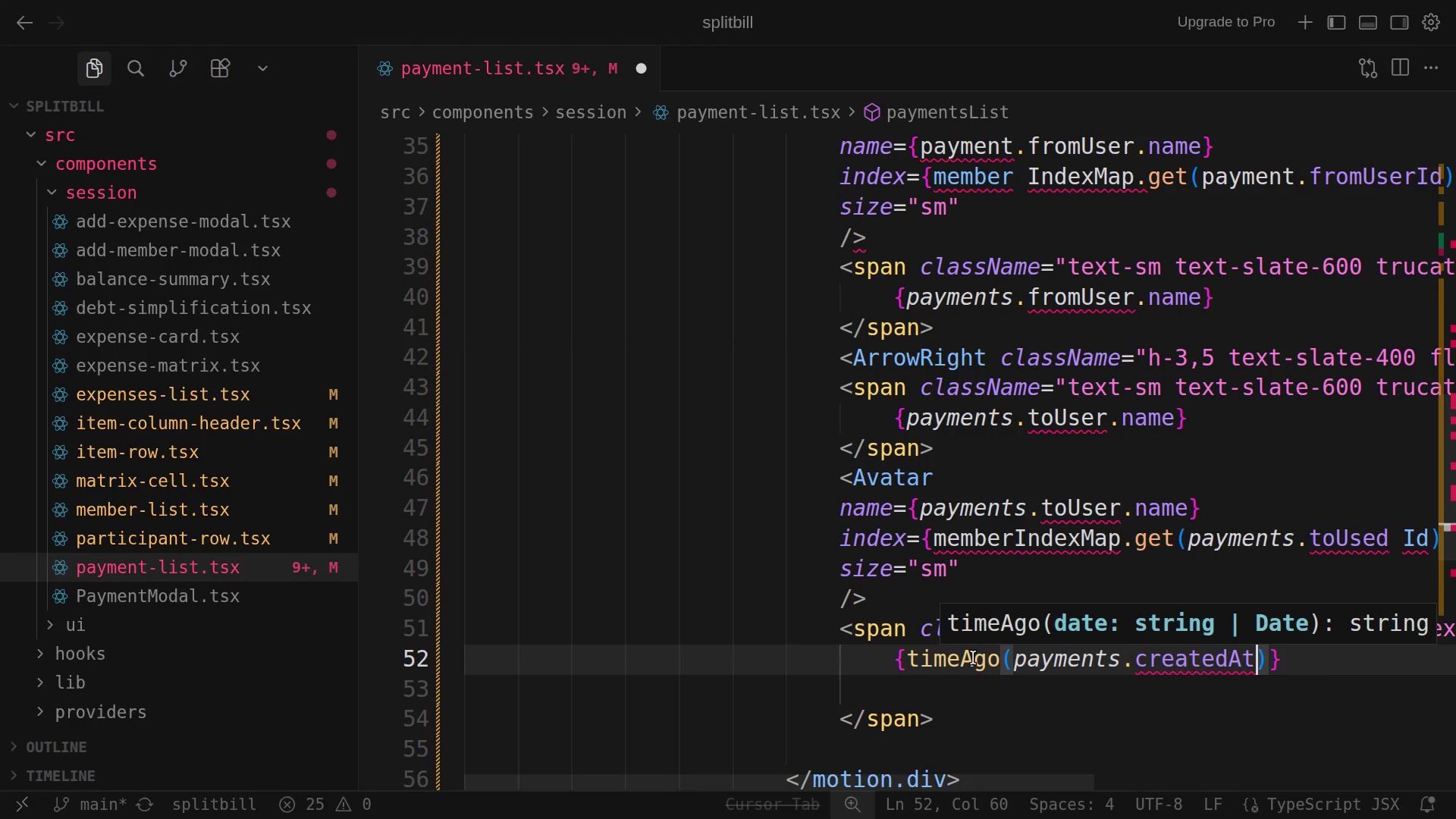 
wait(10.2)
 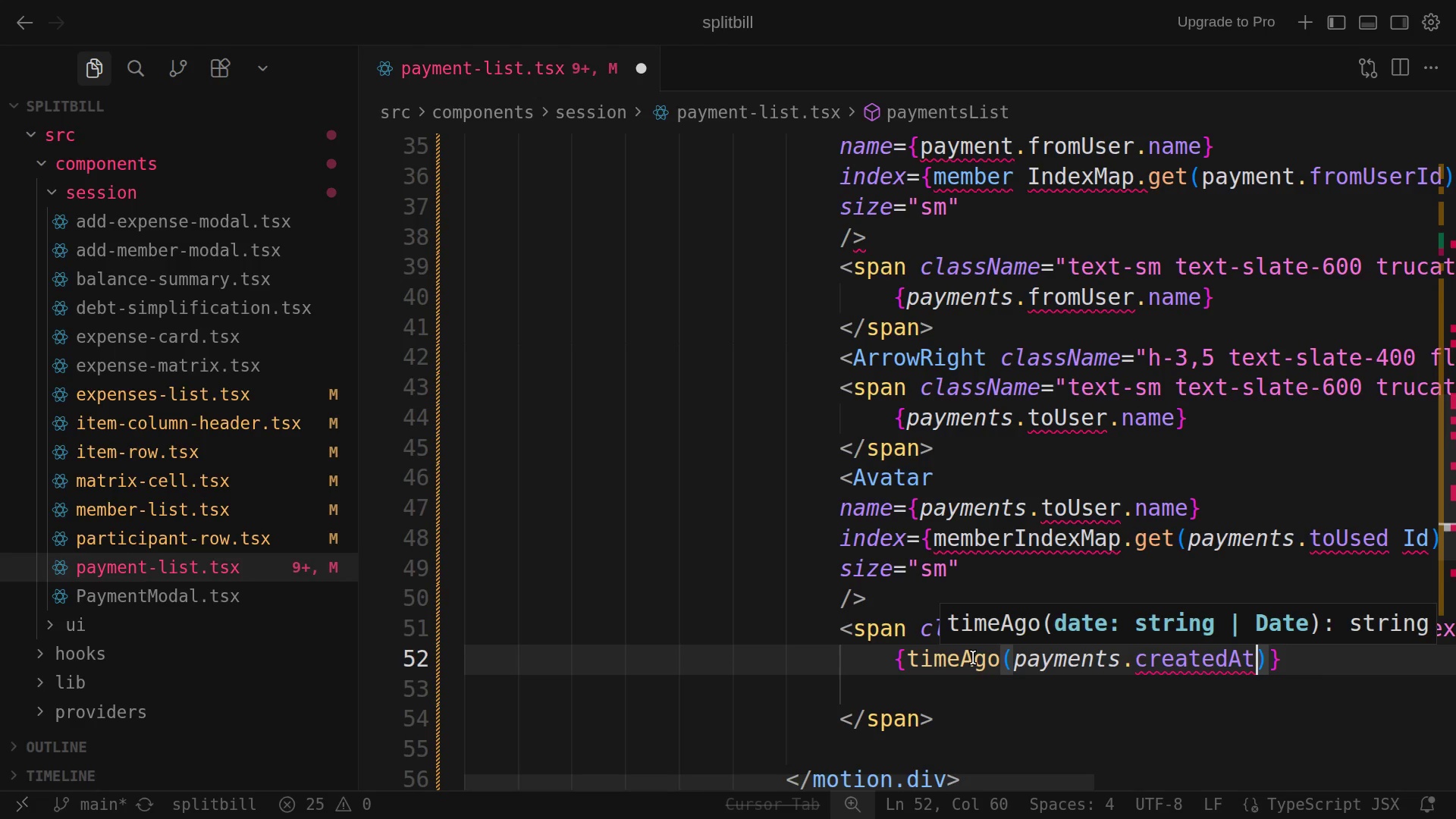 
left_click([910, 692])
 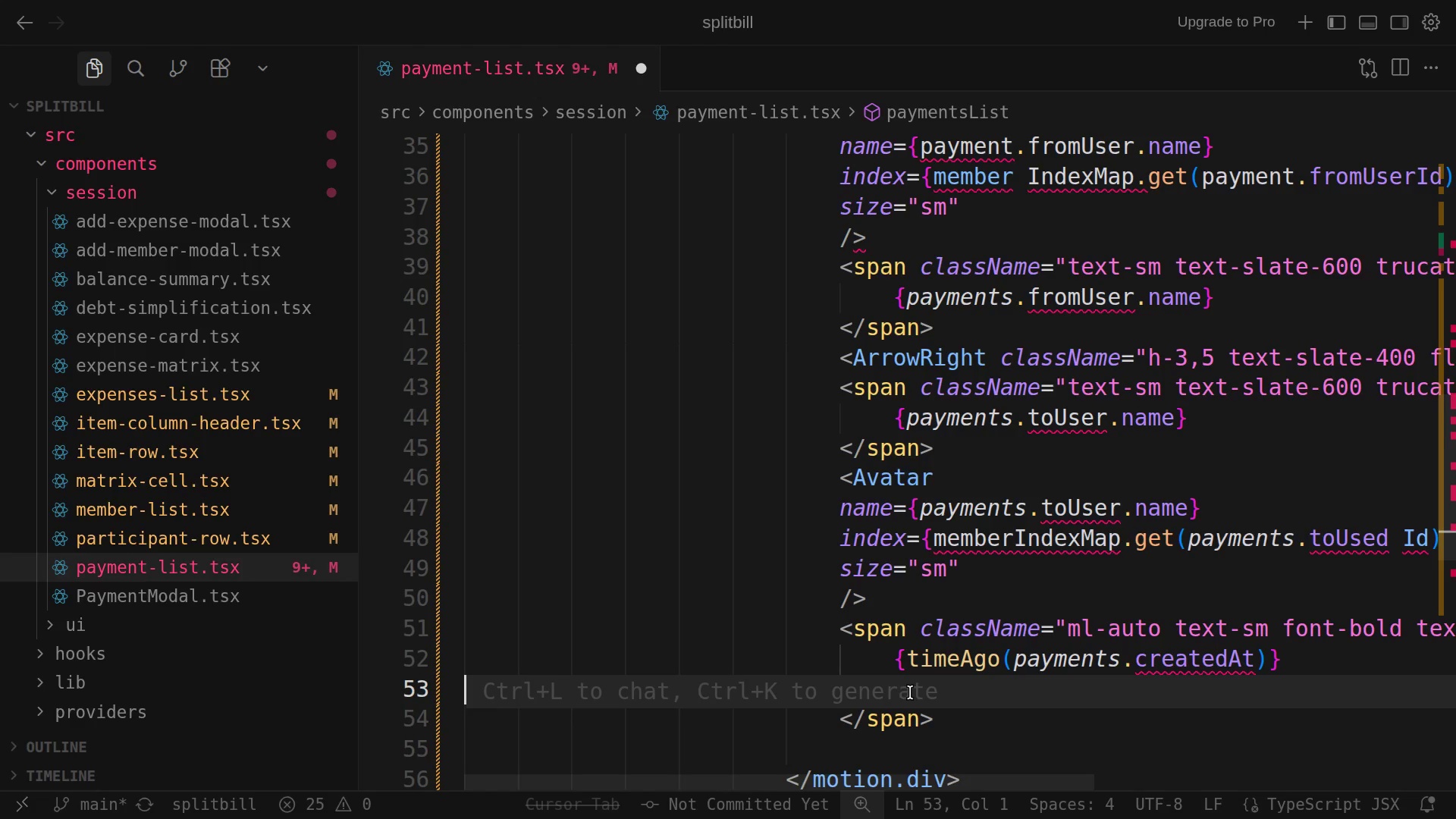 
key(Backspace)
 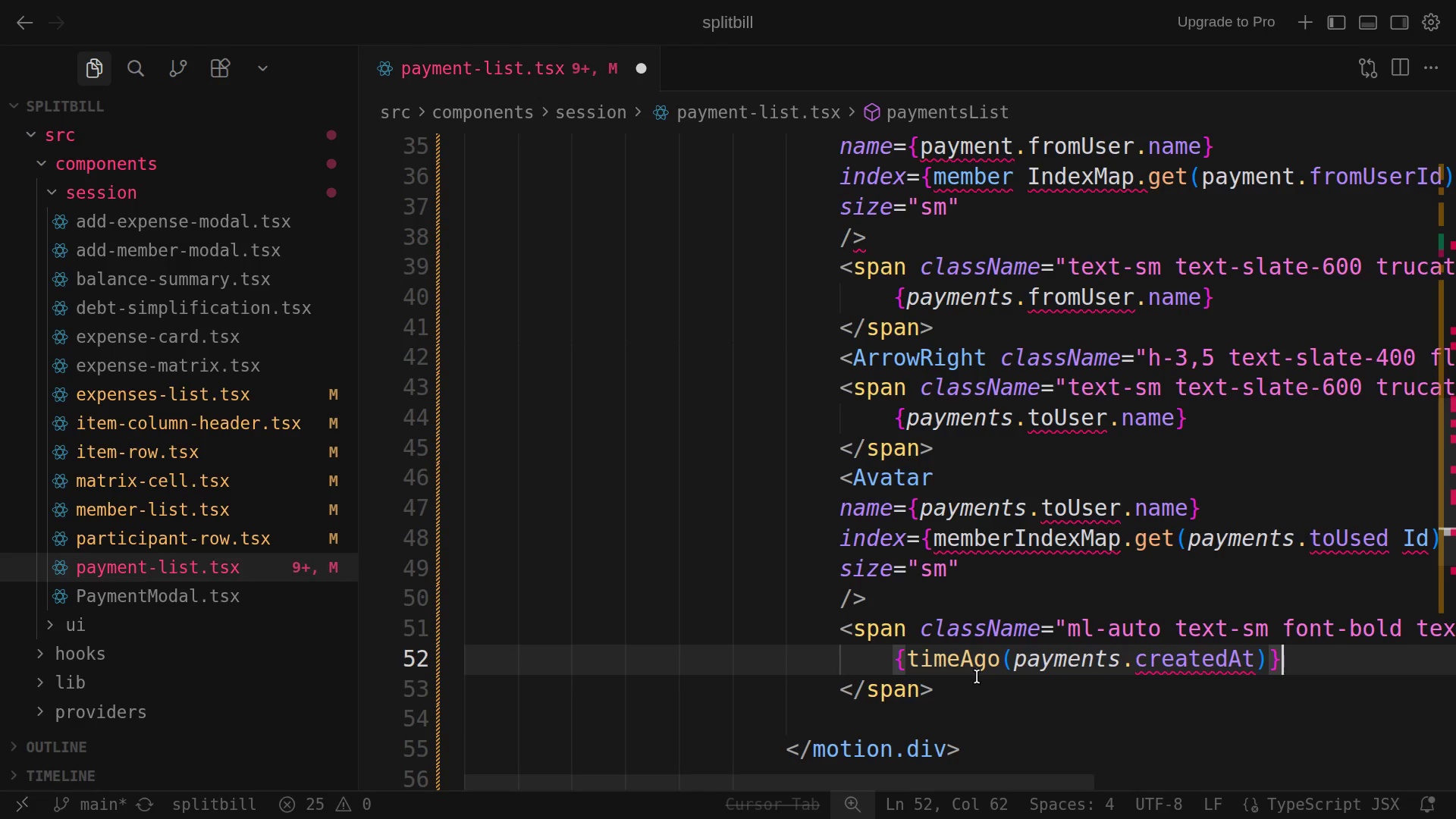 
wait(6.82)
 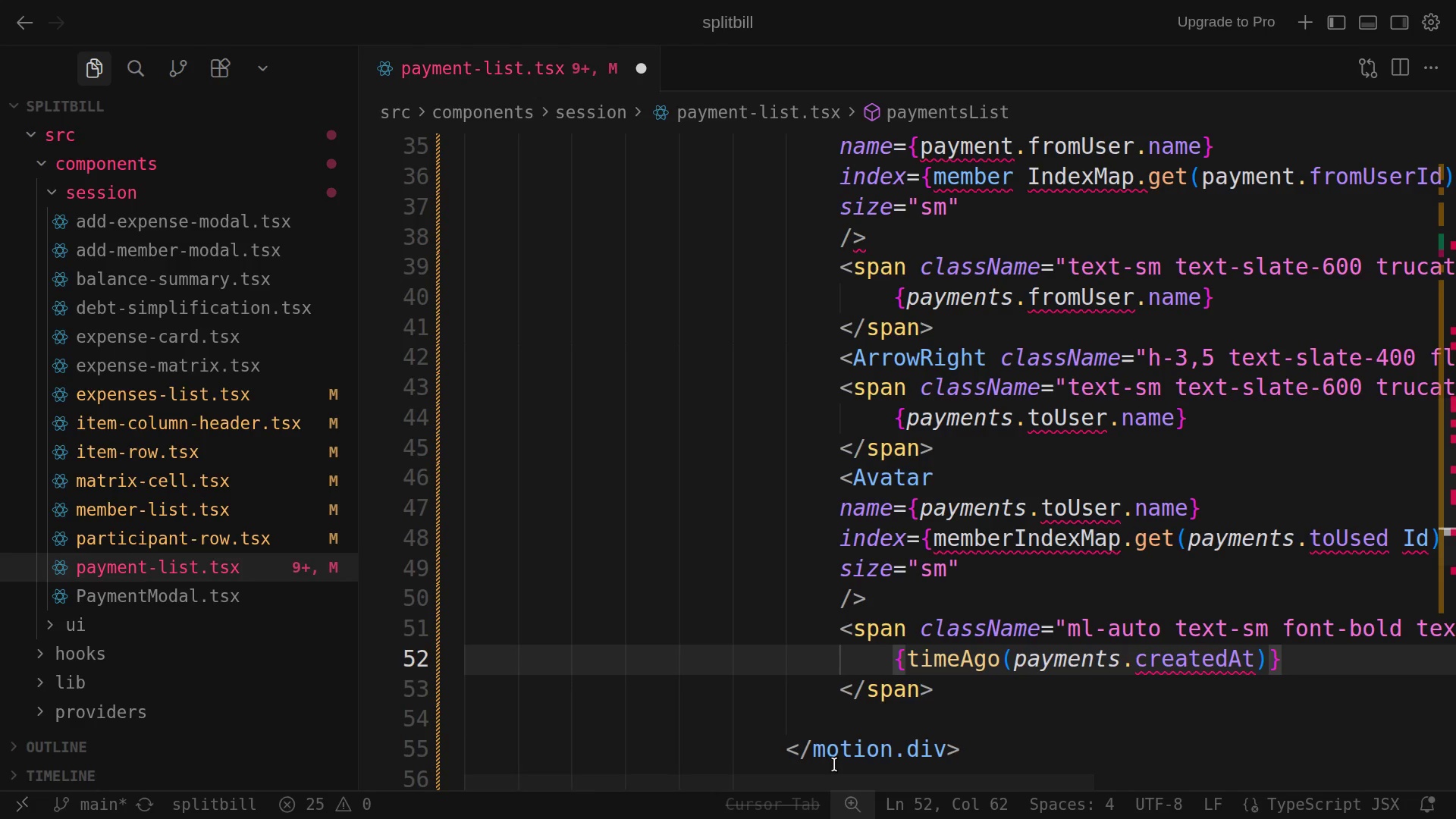 
left_click([826, 728])
 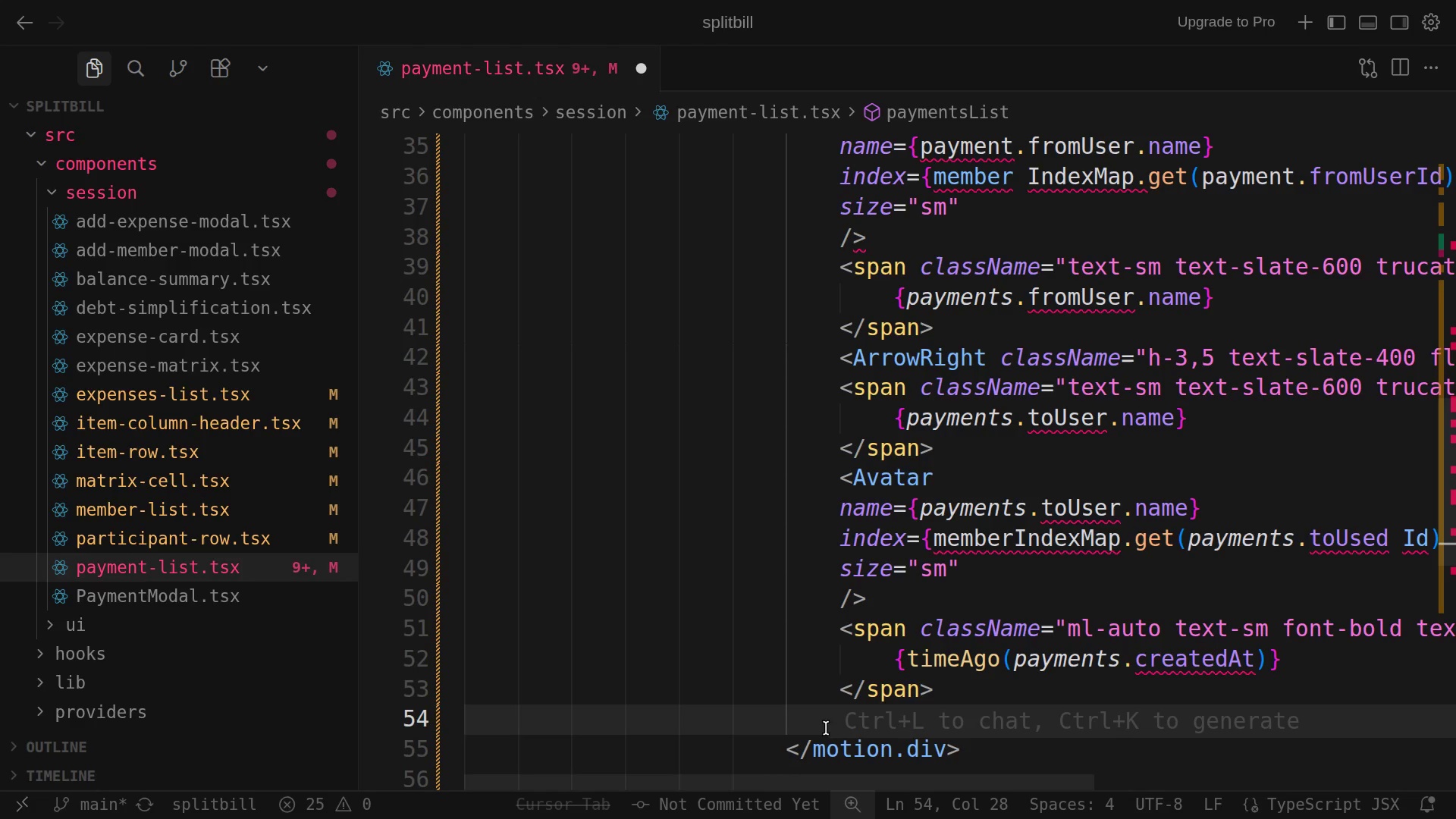 
key(Backspace)
 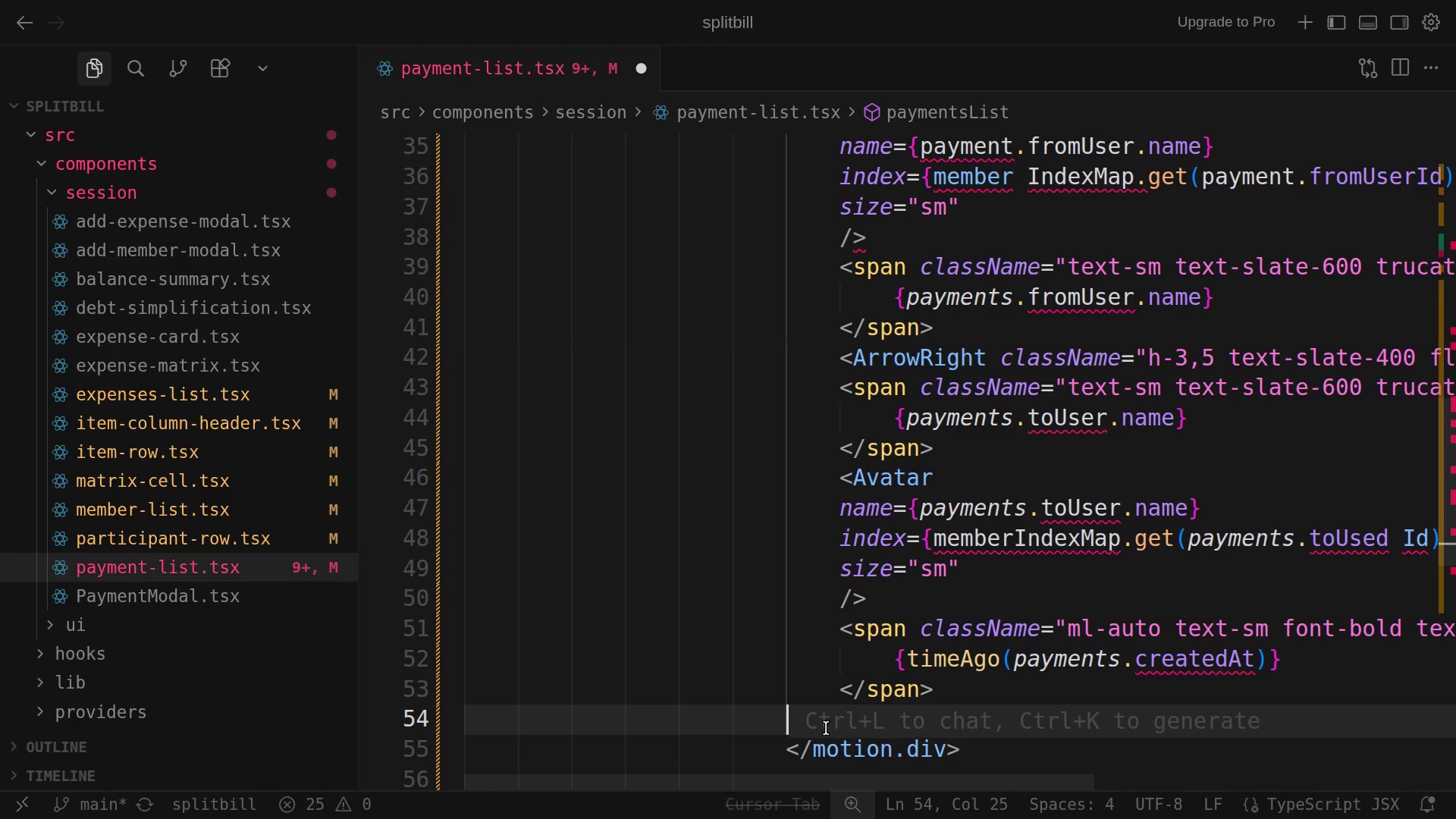 
key(Delete)
 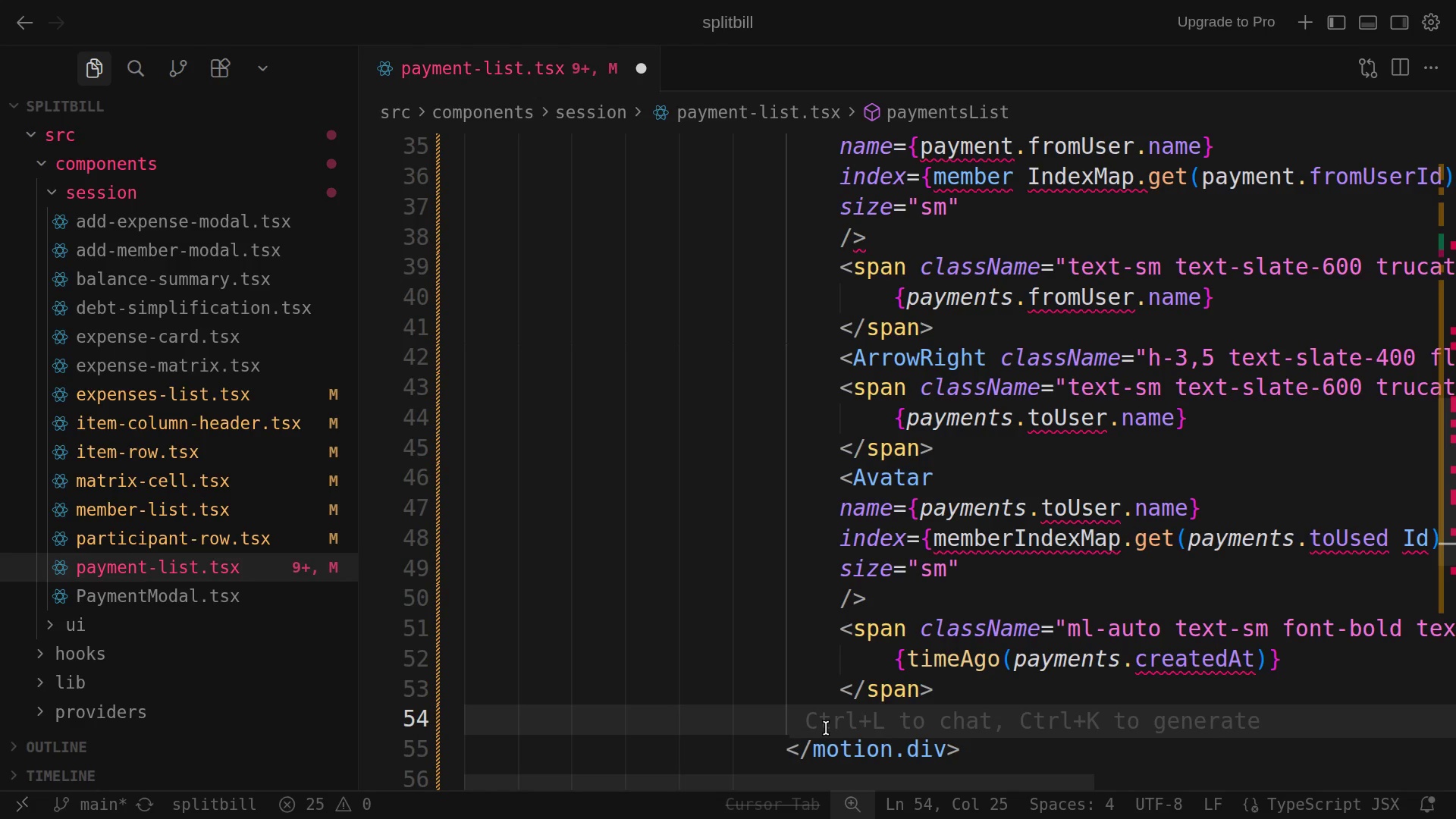 
key(Delete)
 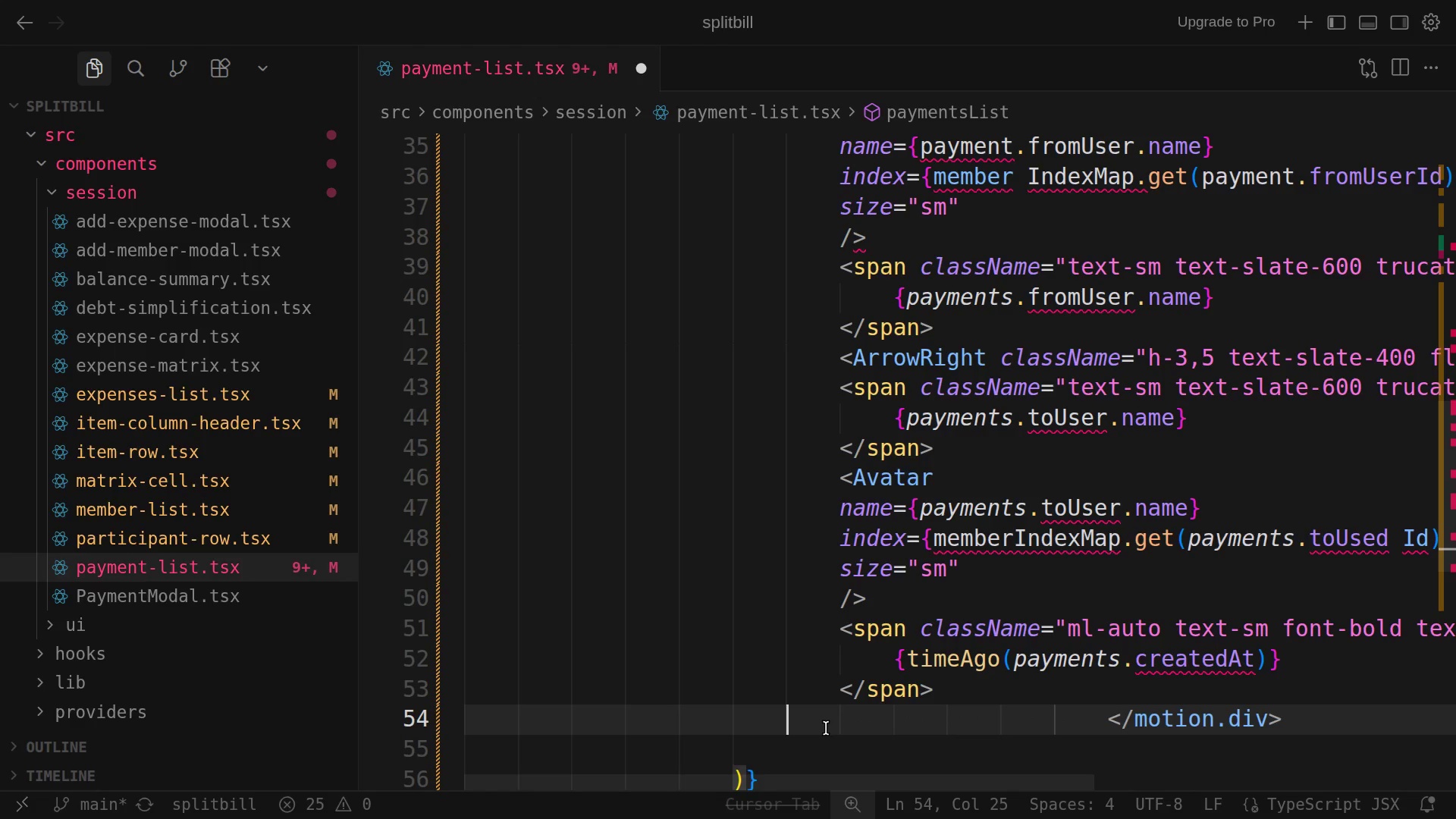 
key(Control+Z)
 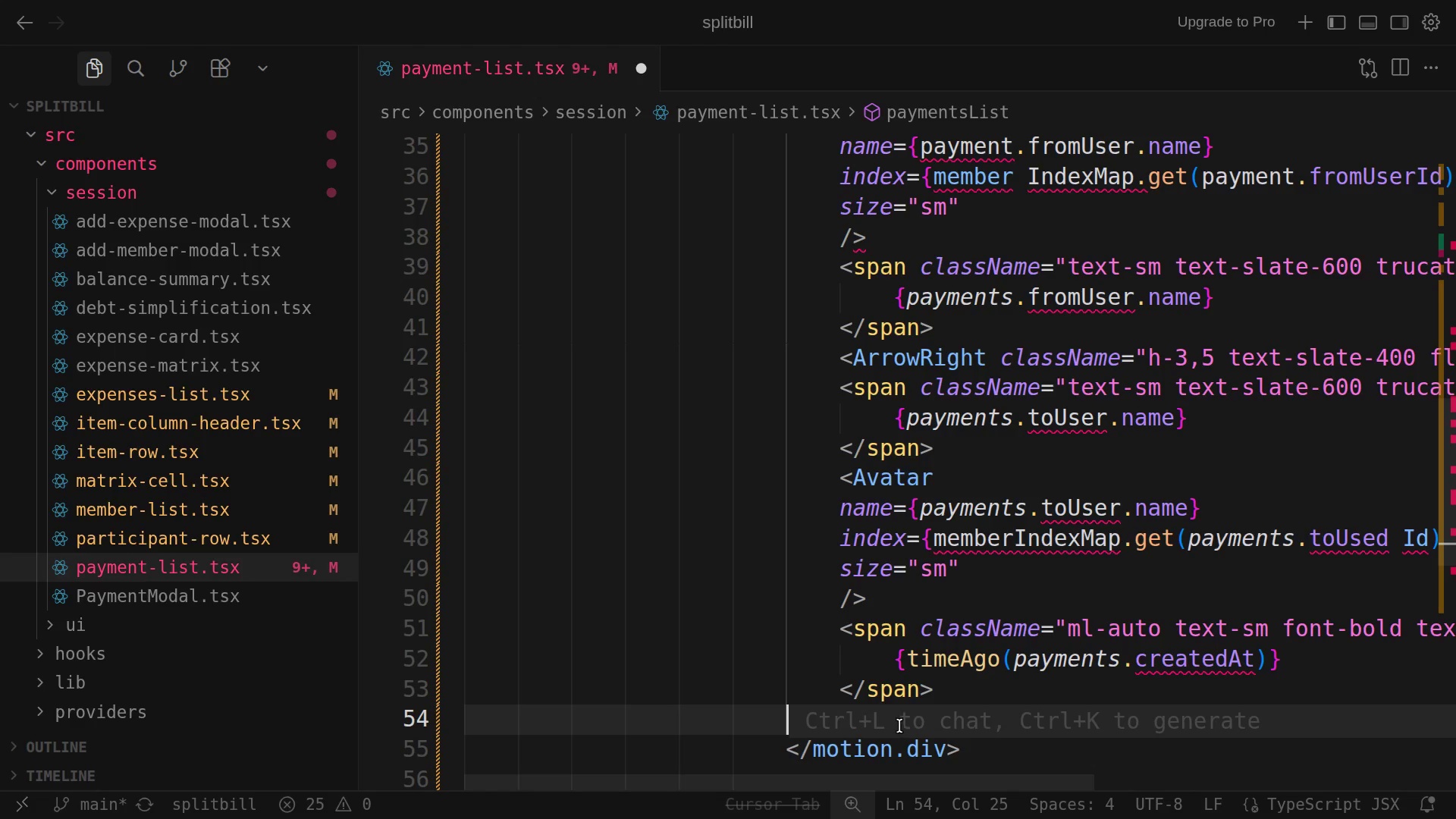 
scroll: coordinate [899, 726], scroll_direction: down, amount: 9.0
 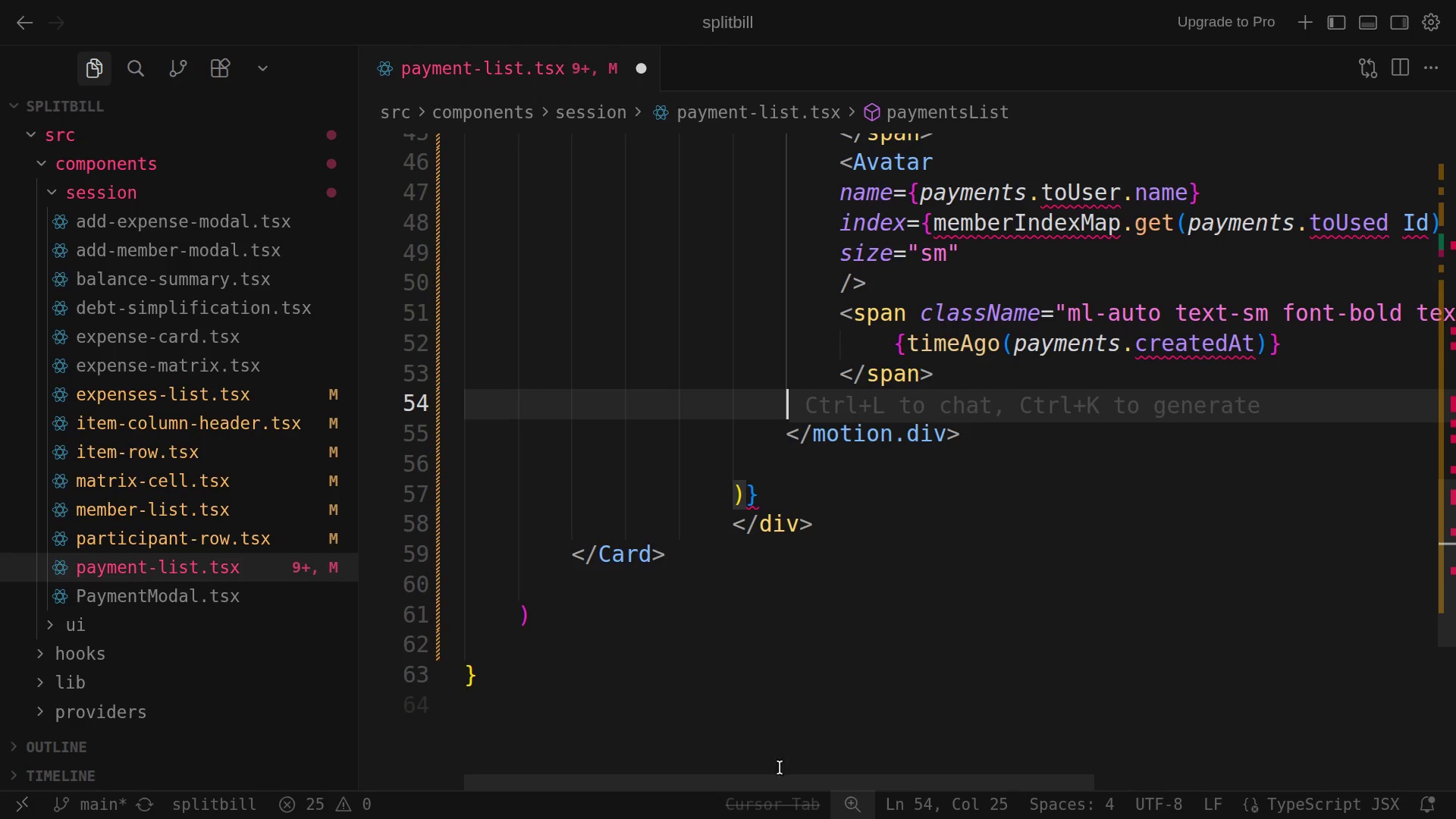 
wait(5.84)
 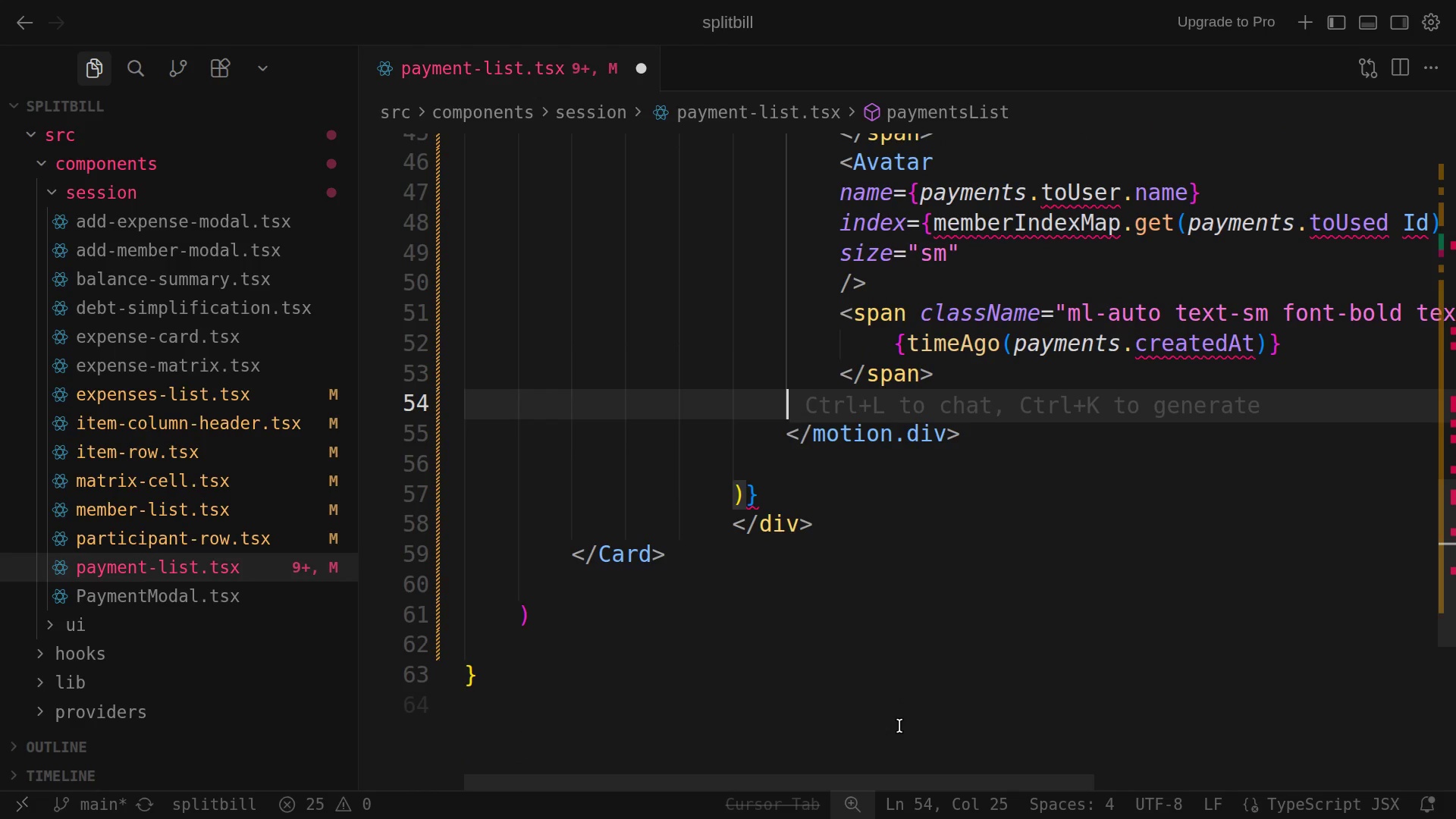 
left_click([538, 615])
 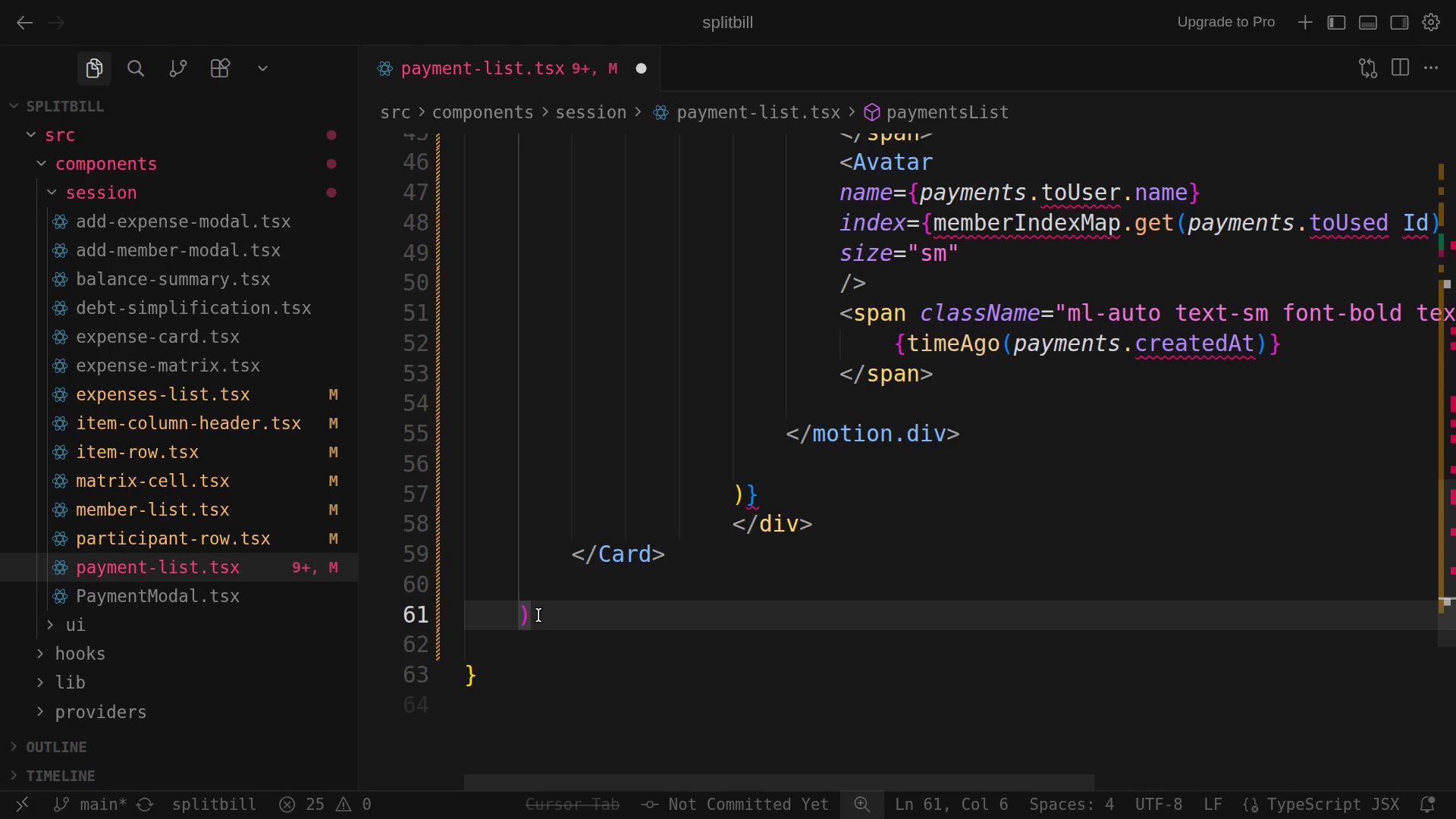 
key(Semicolon)
 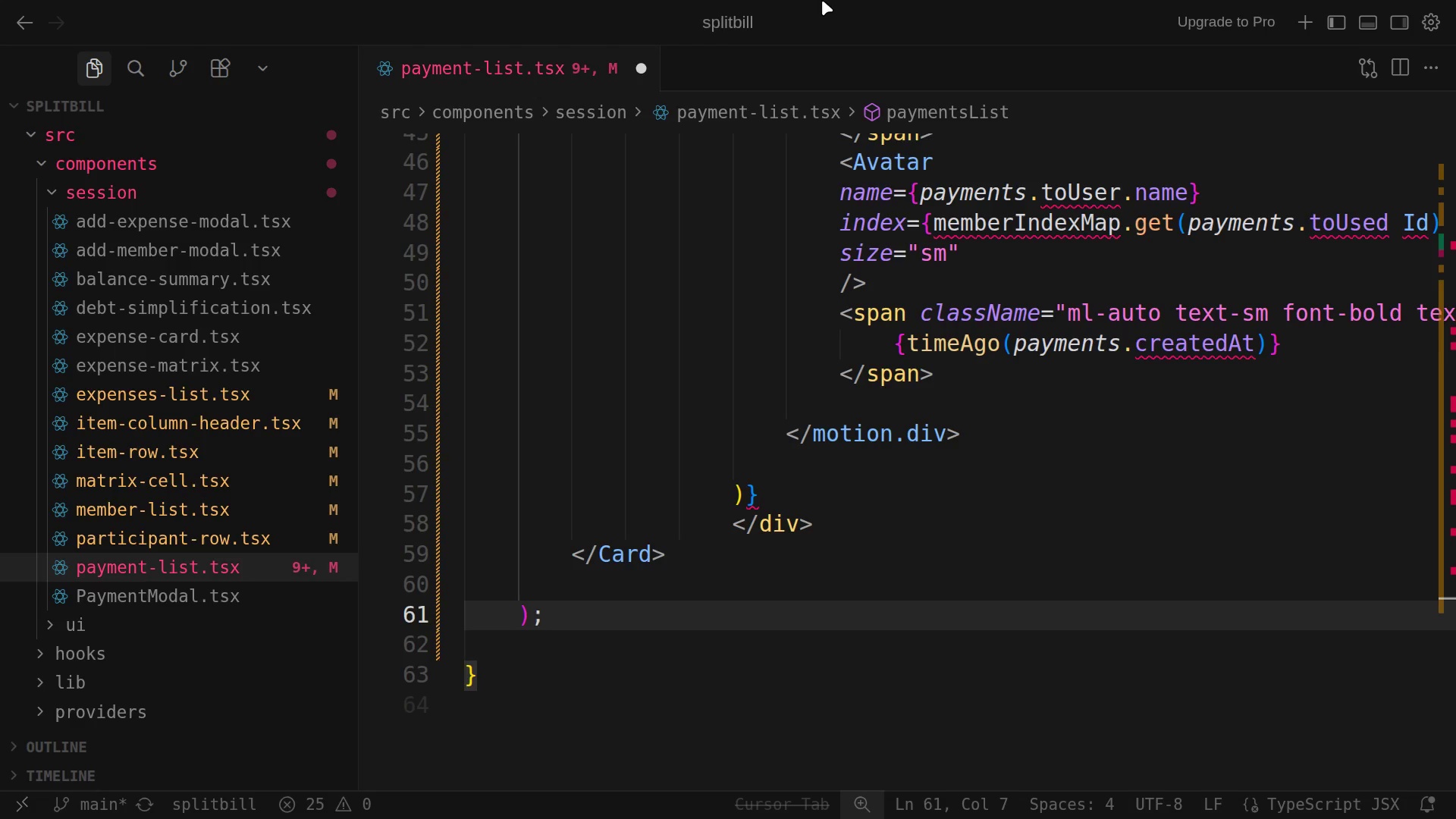 
wait(73.98)
 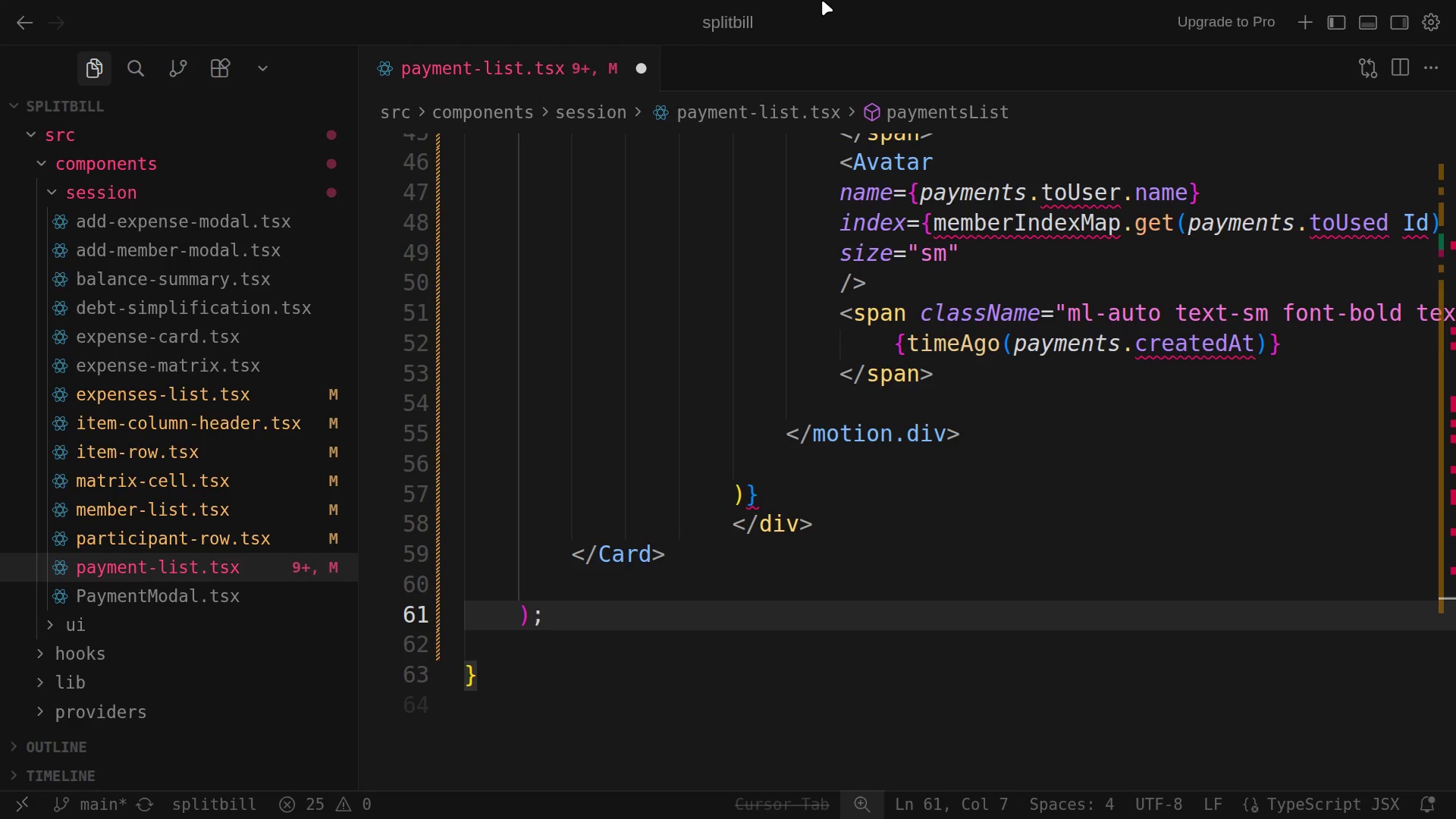 
scroll: coordinate [824, 0], scroll_direction: down, amount: 17.0
 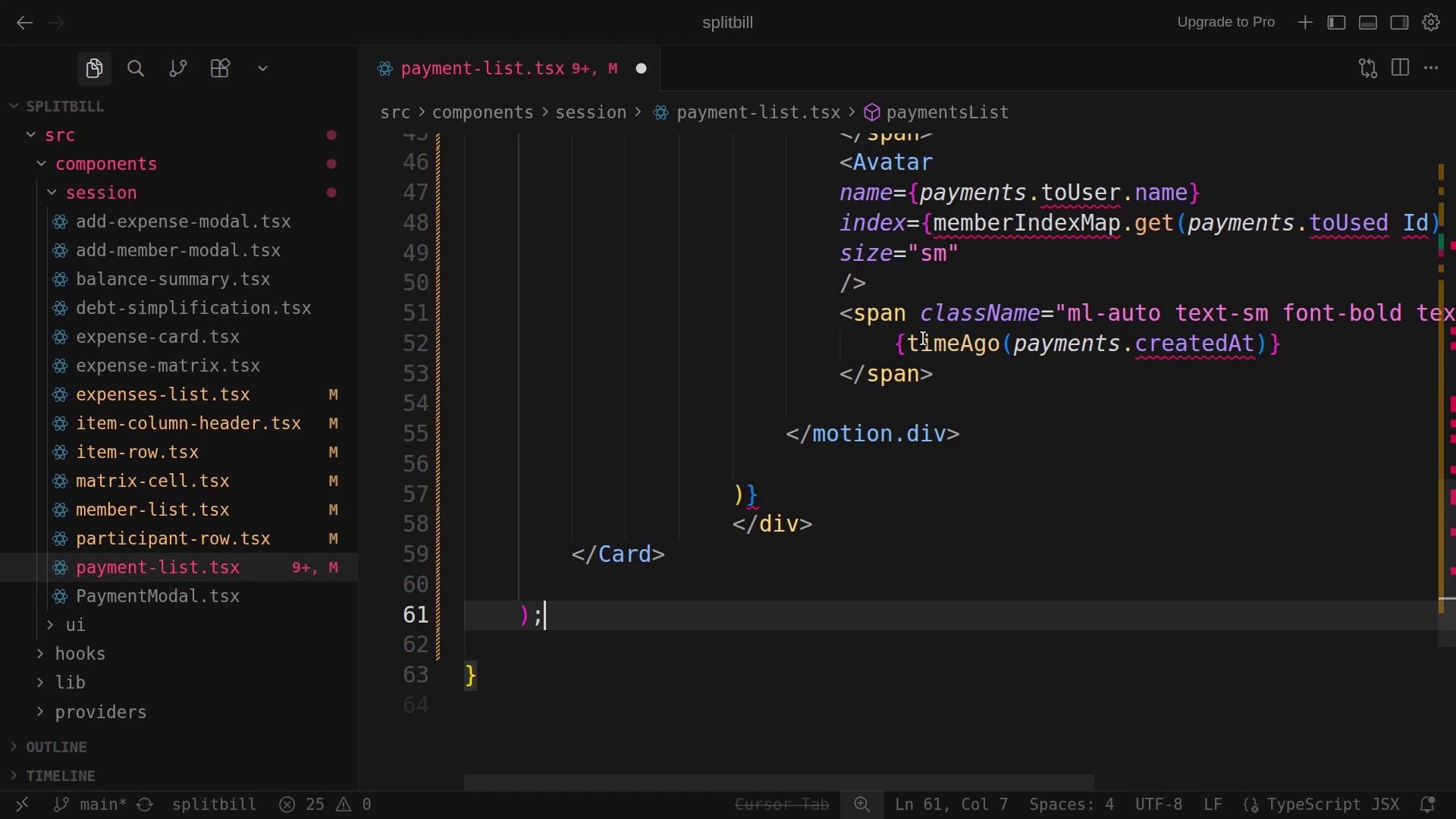 
scroll: coordinate [923, 338], scroll_direction: up, amount: 42.0
 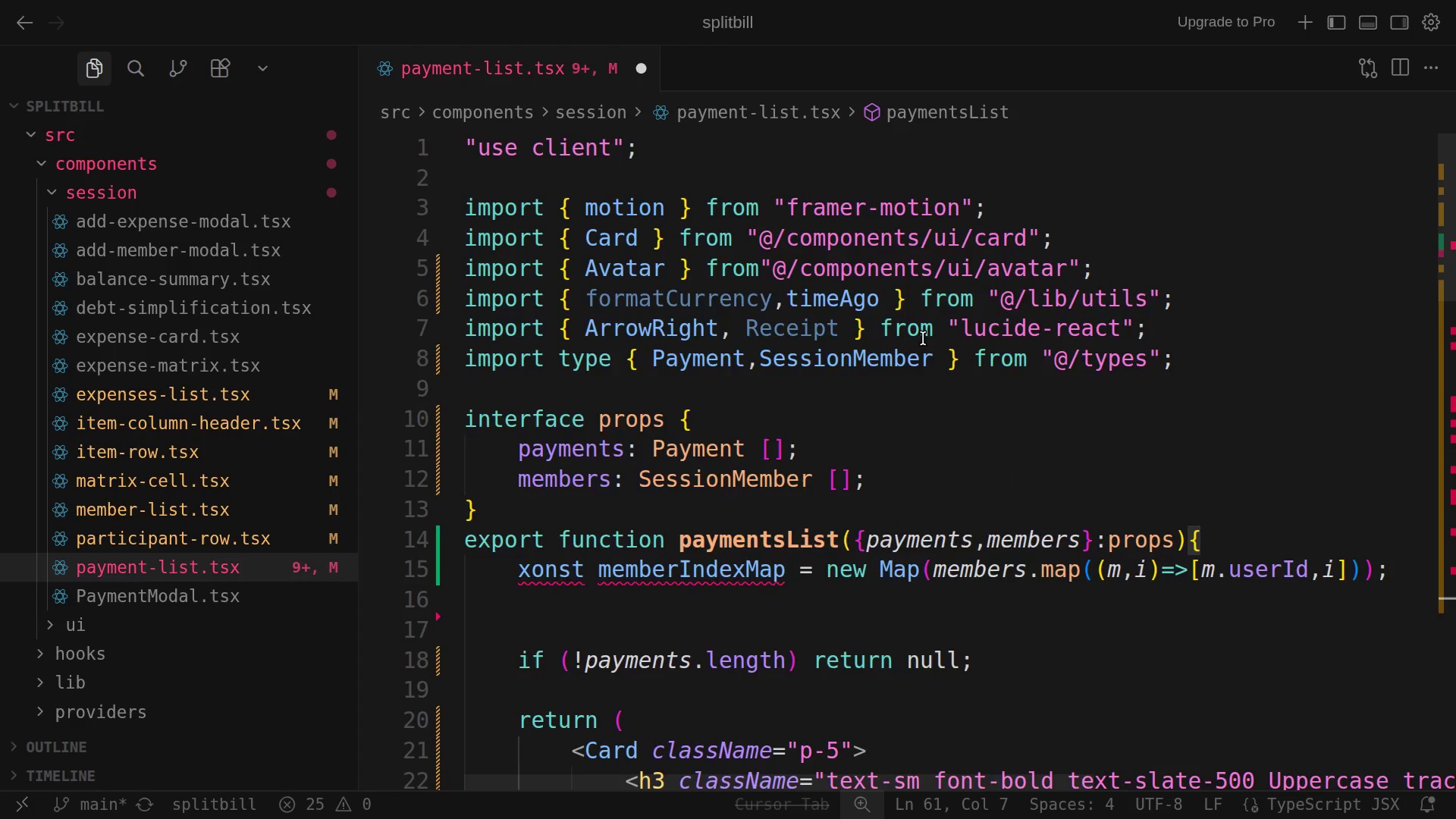 
scroll: coordinate [923, 338], scroll_direction: down, amount: 24.0
 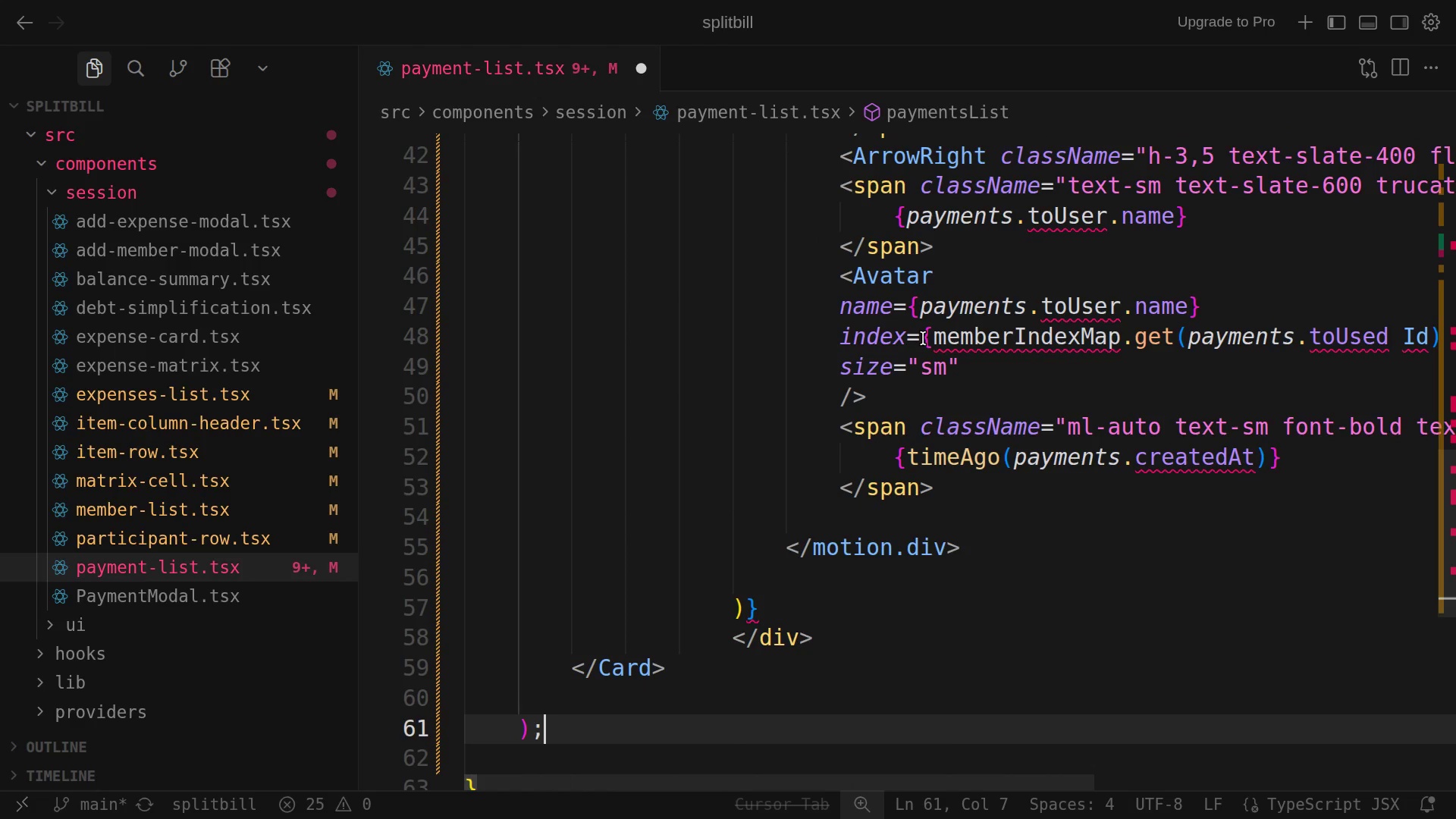 
scroll: coordinate [923, 338], scroll_direction: up, amount: 1.0
 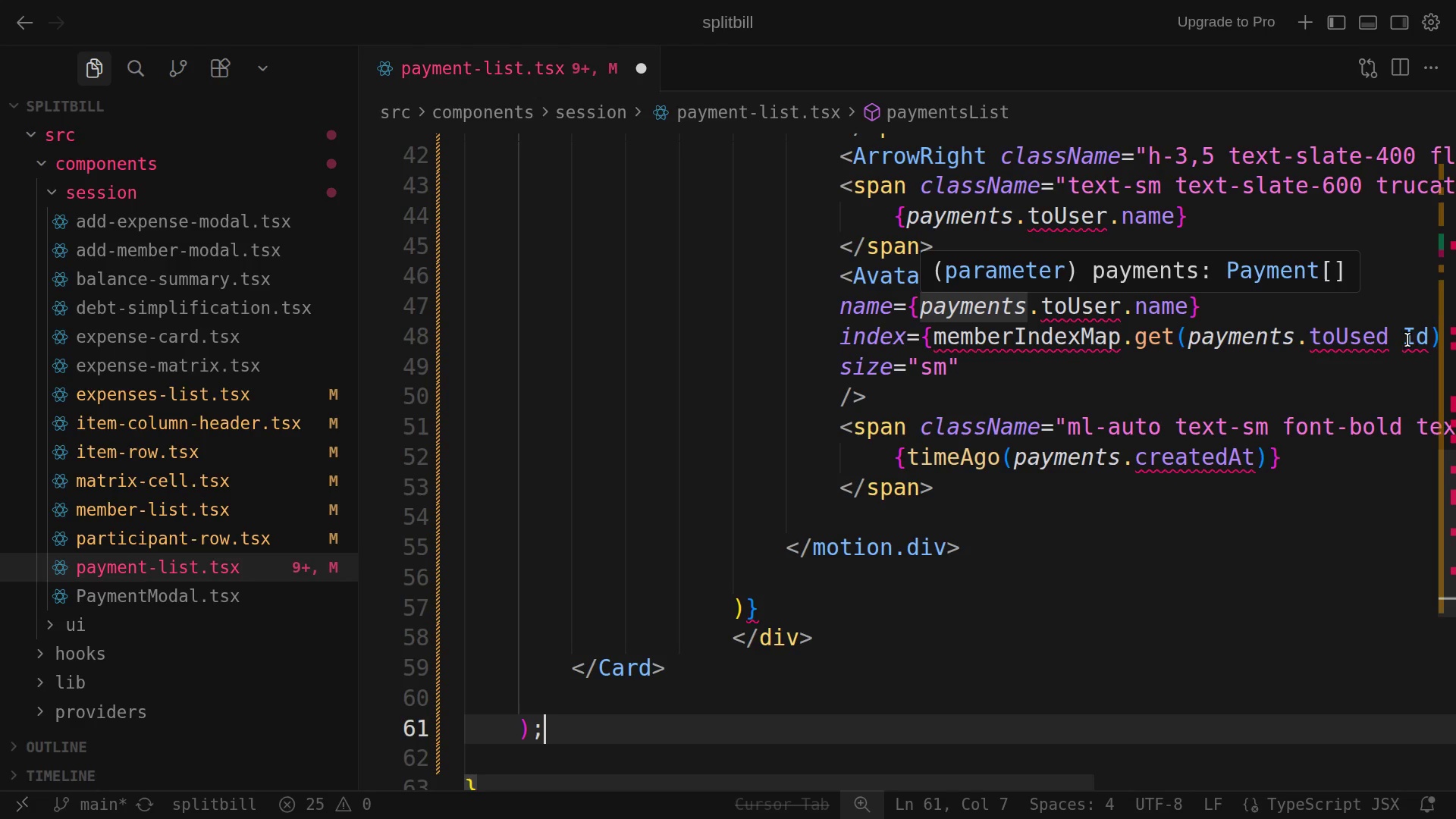 
wait(25.23)
 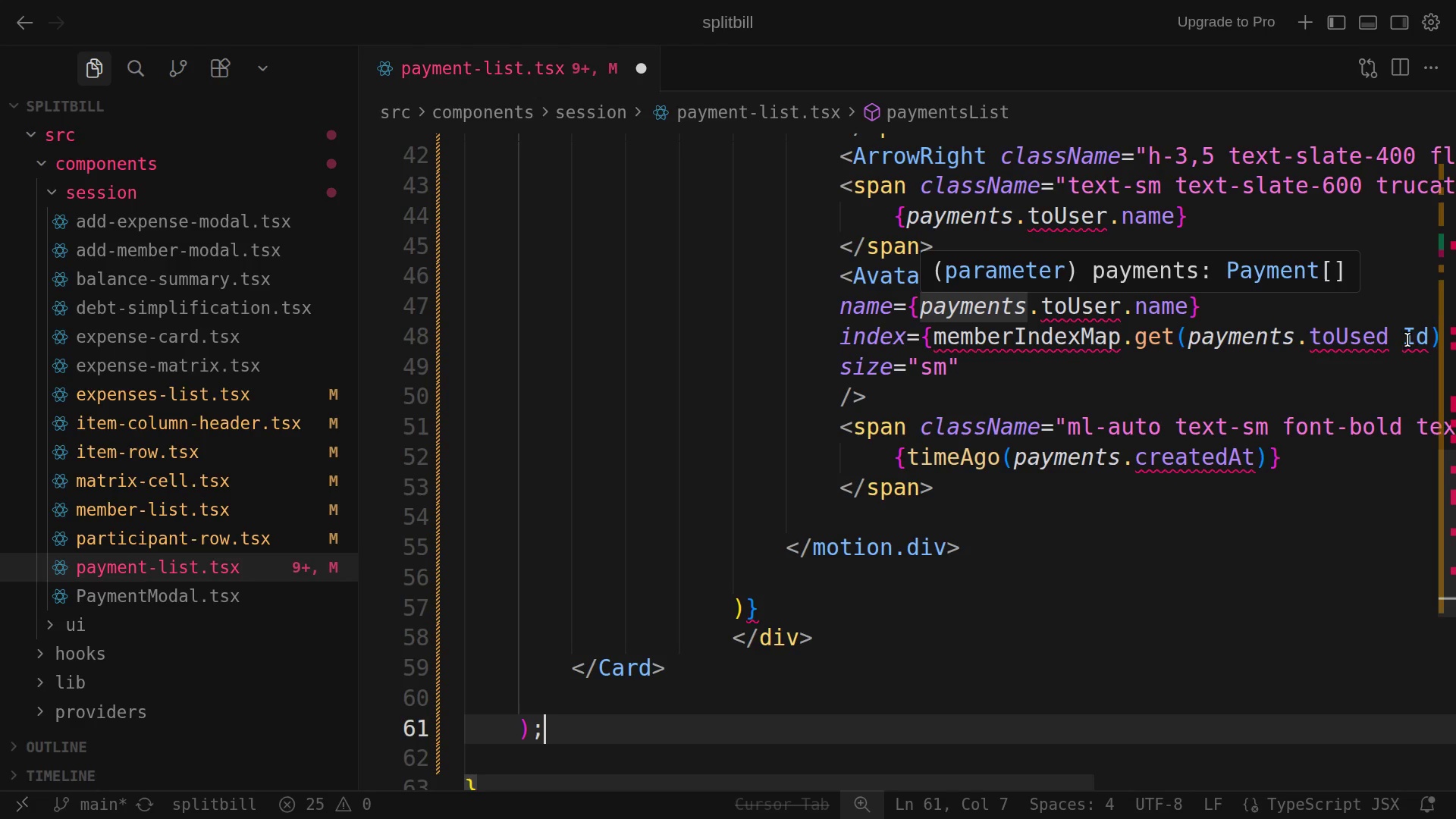 
left_click([808, 383])
 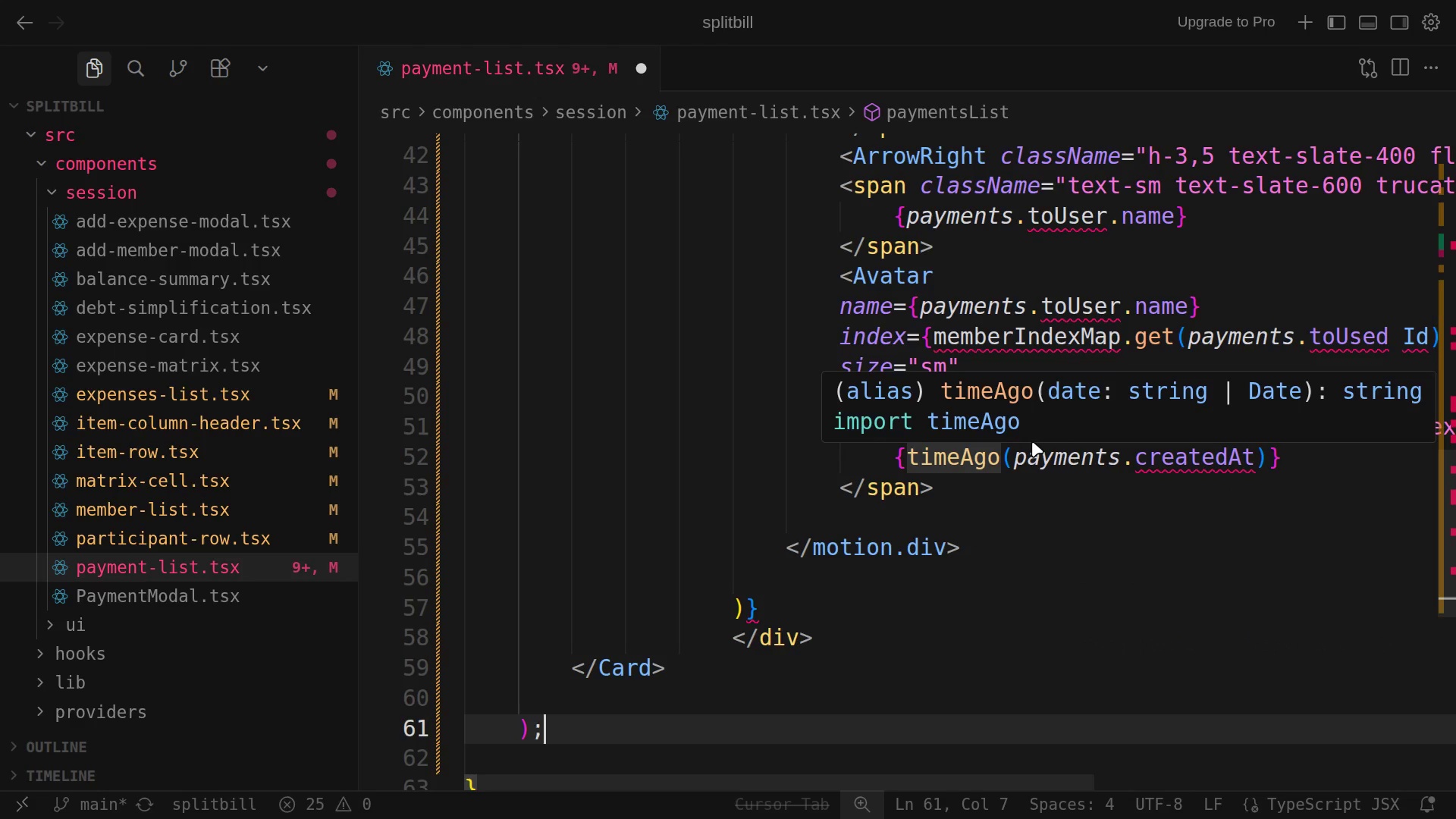 
wait(7.75)
 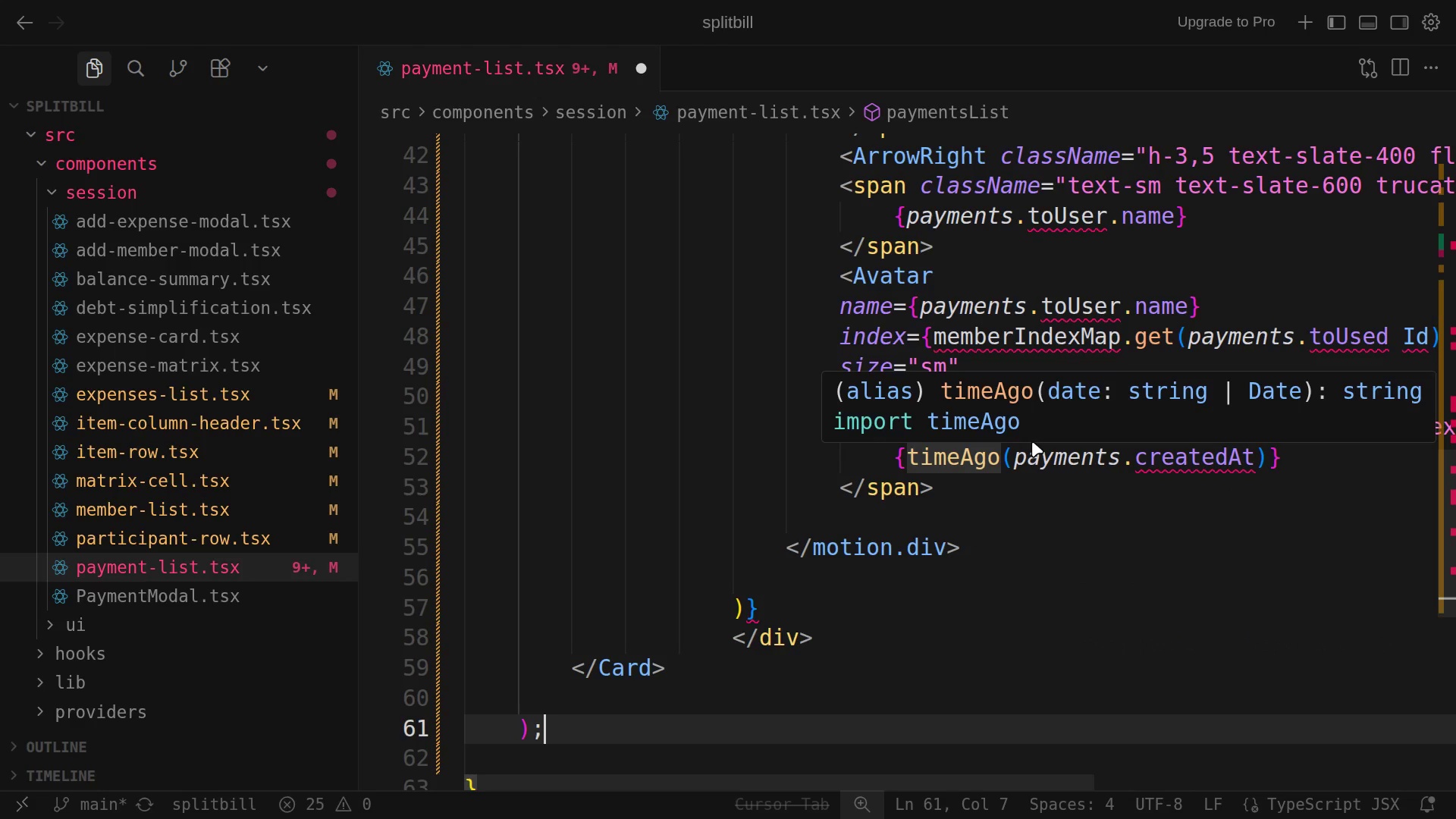 
key(Control+ControlLeft)
 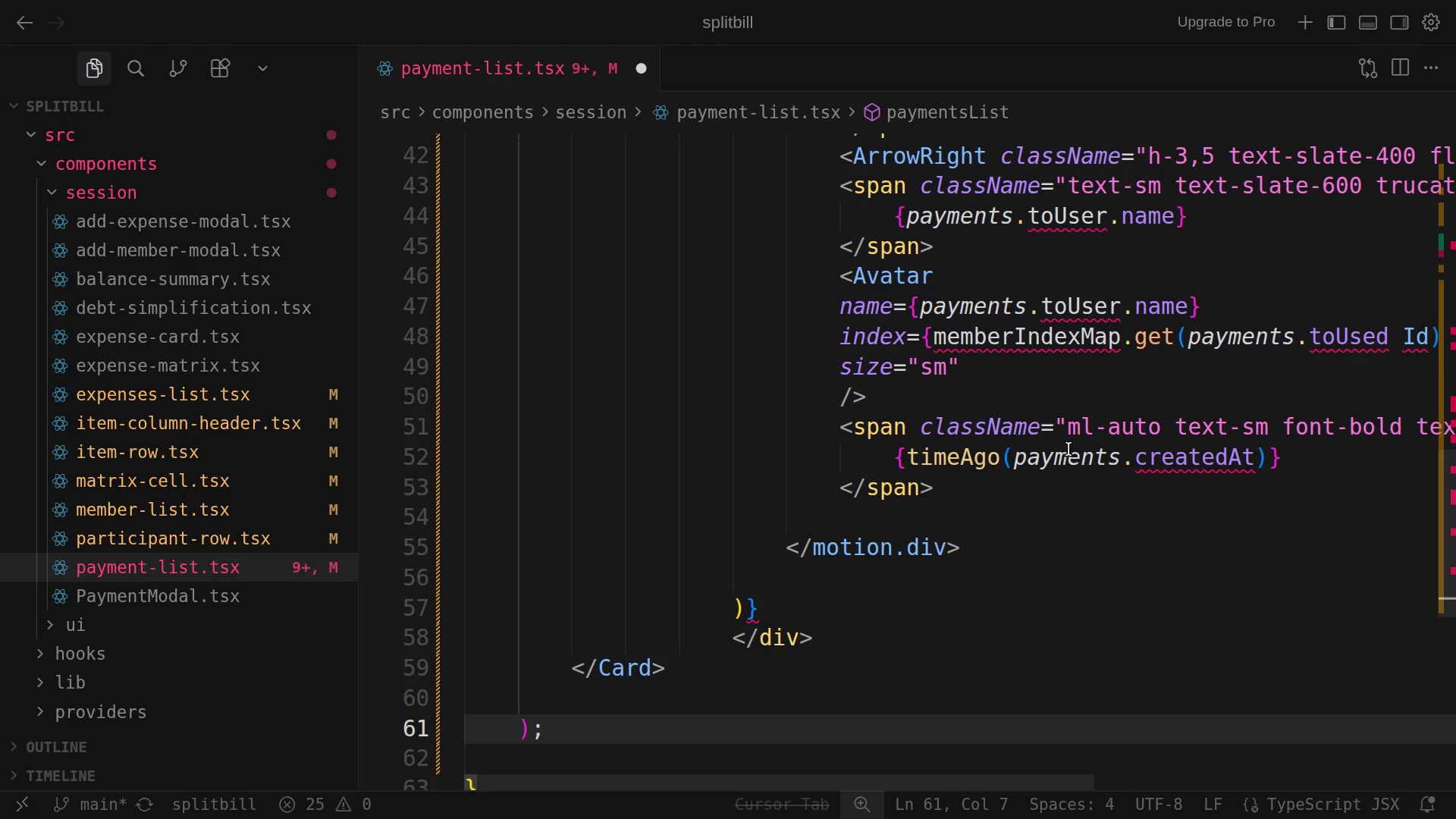 
hold_key(key=ControlLeft, duration=1.16)
left_click([1068, 457])
 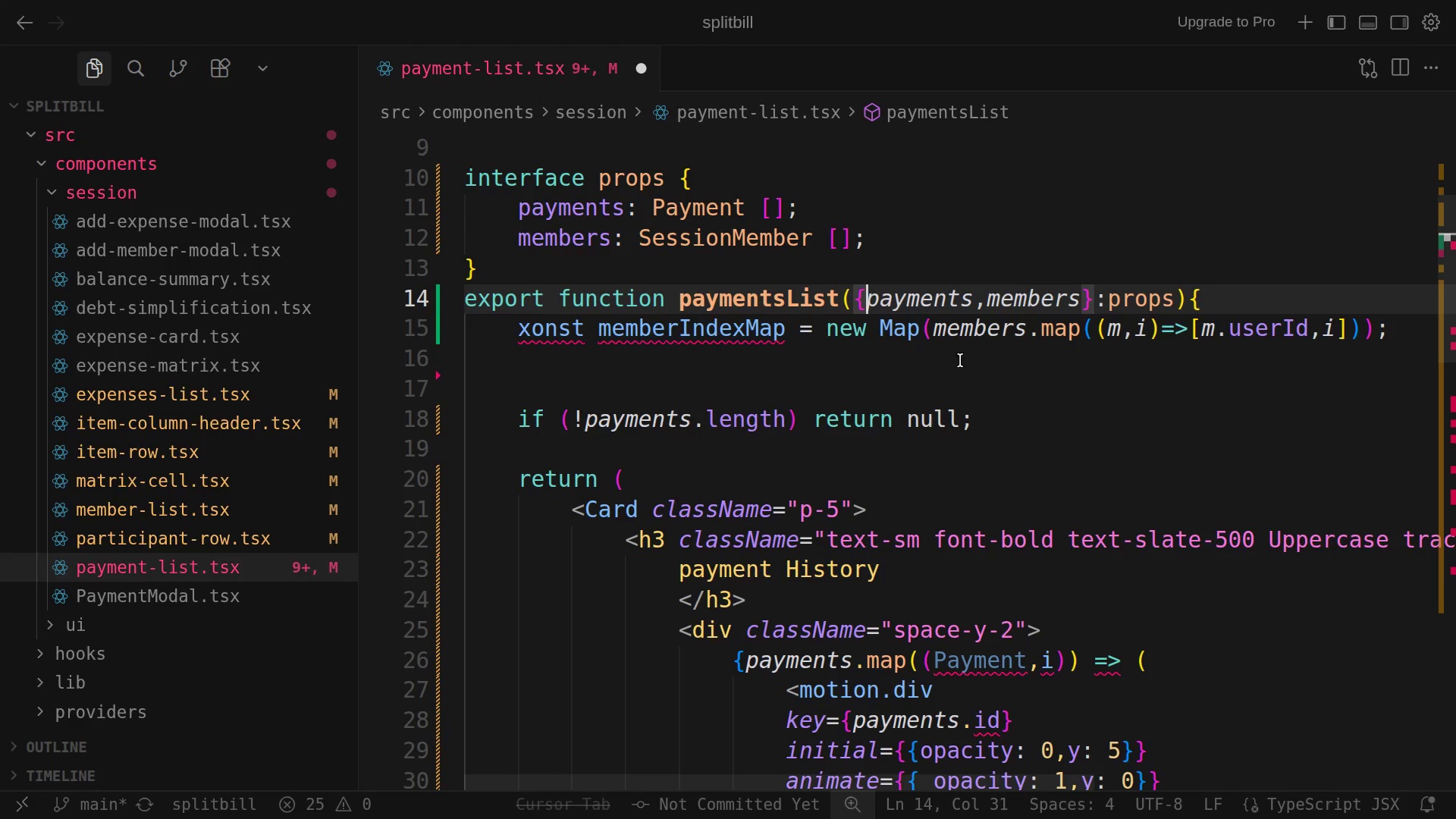 
scroll: coordinate [953, 356], scroll_direction: up, amount: 2.0
 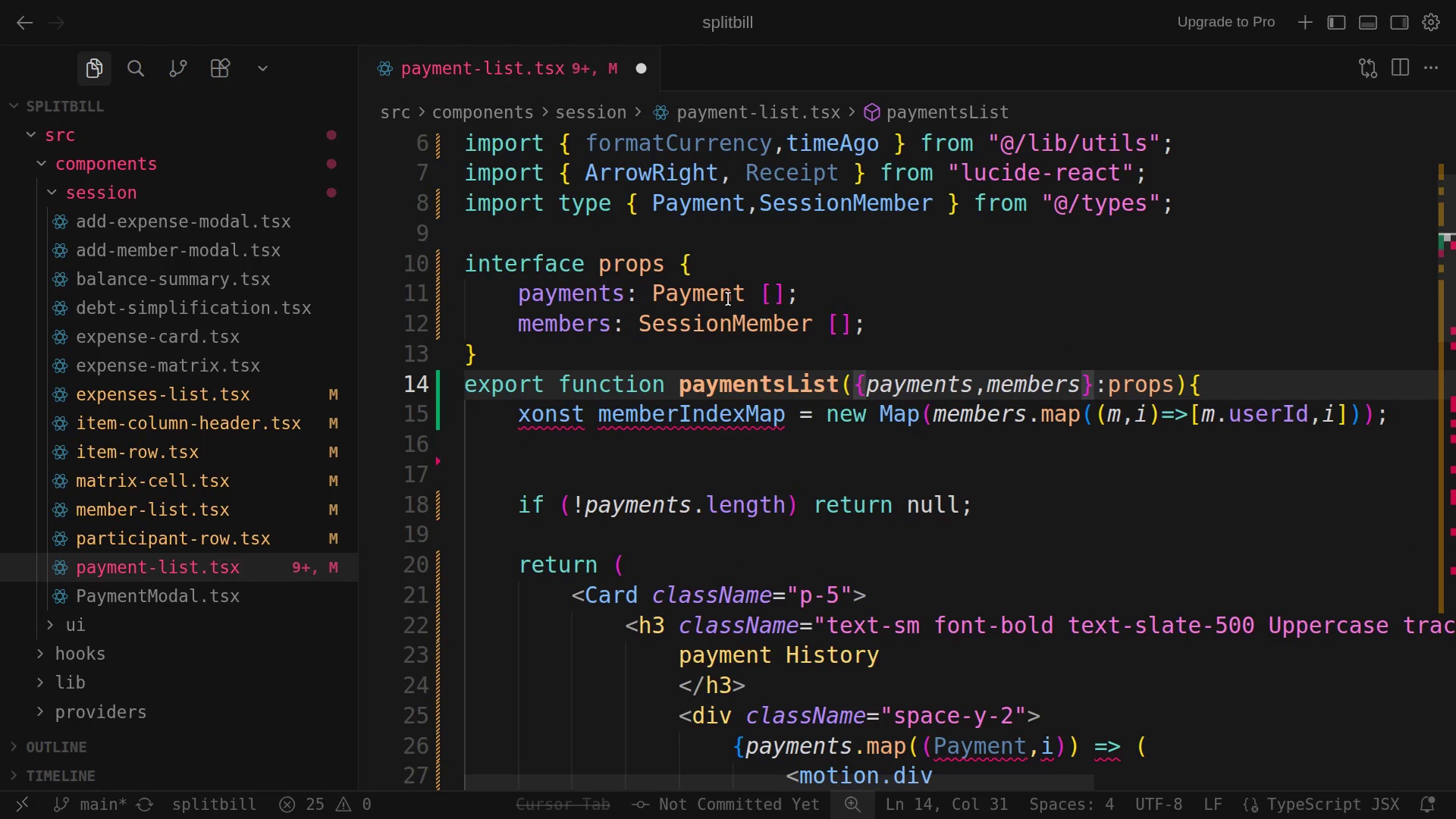 
left_click([720, 296])
 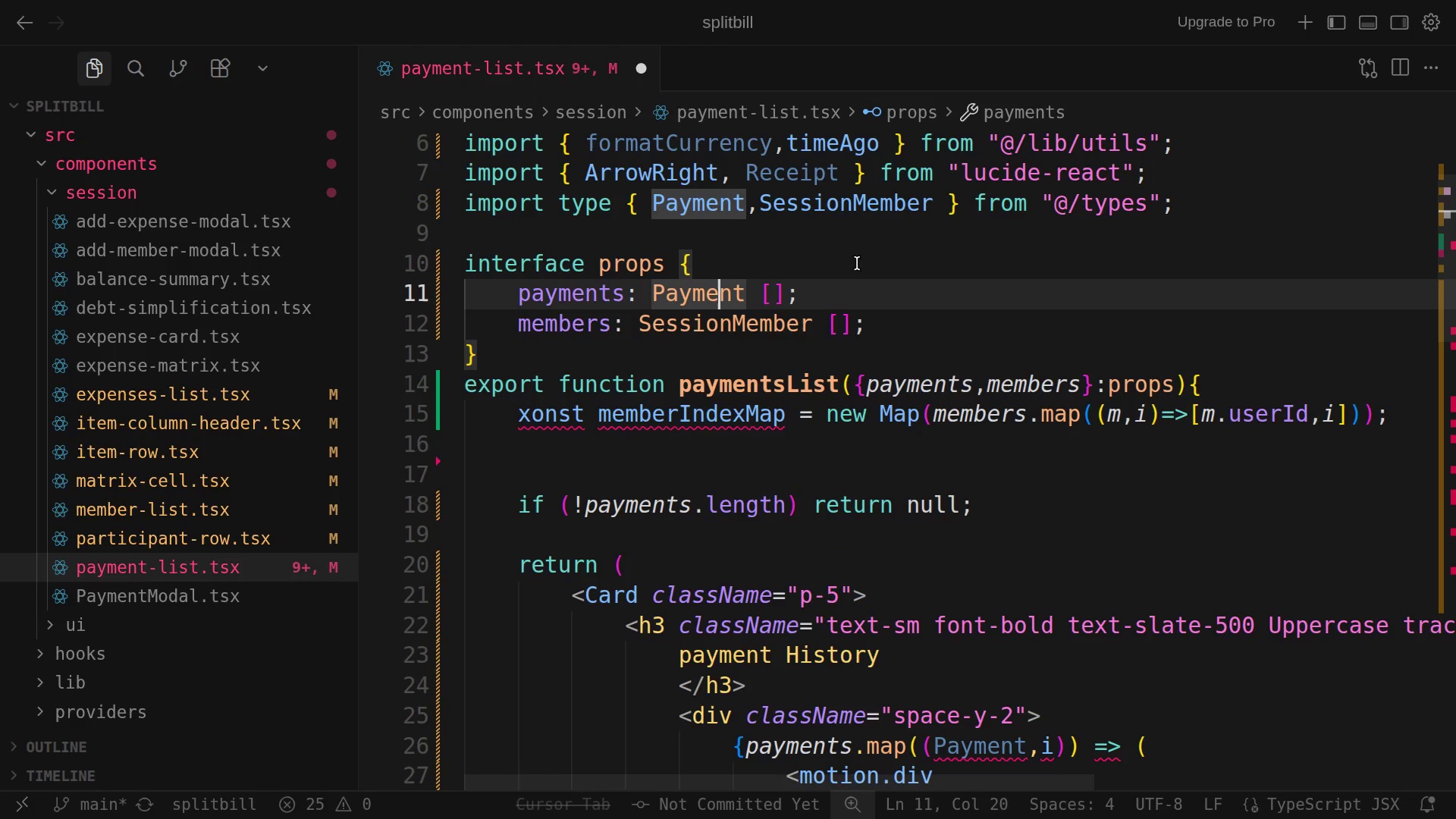 
scroll: coordinate [673, 375], scroll_direction: up, amount: 13.0
 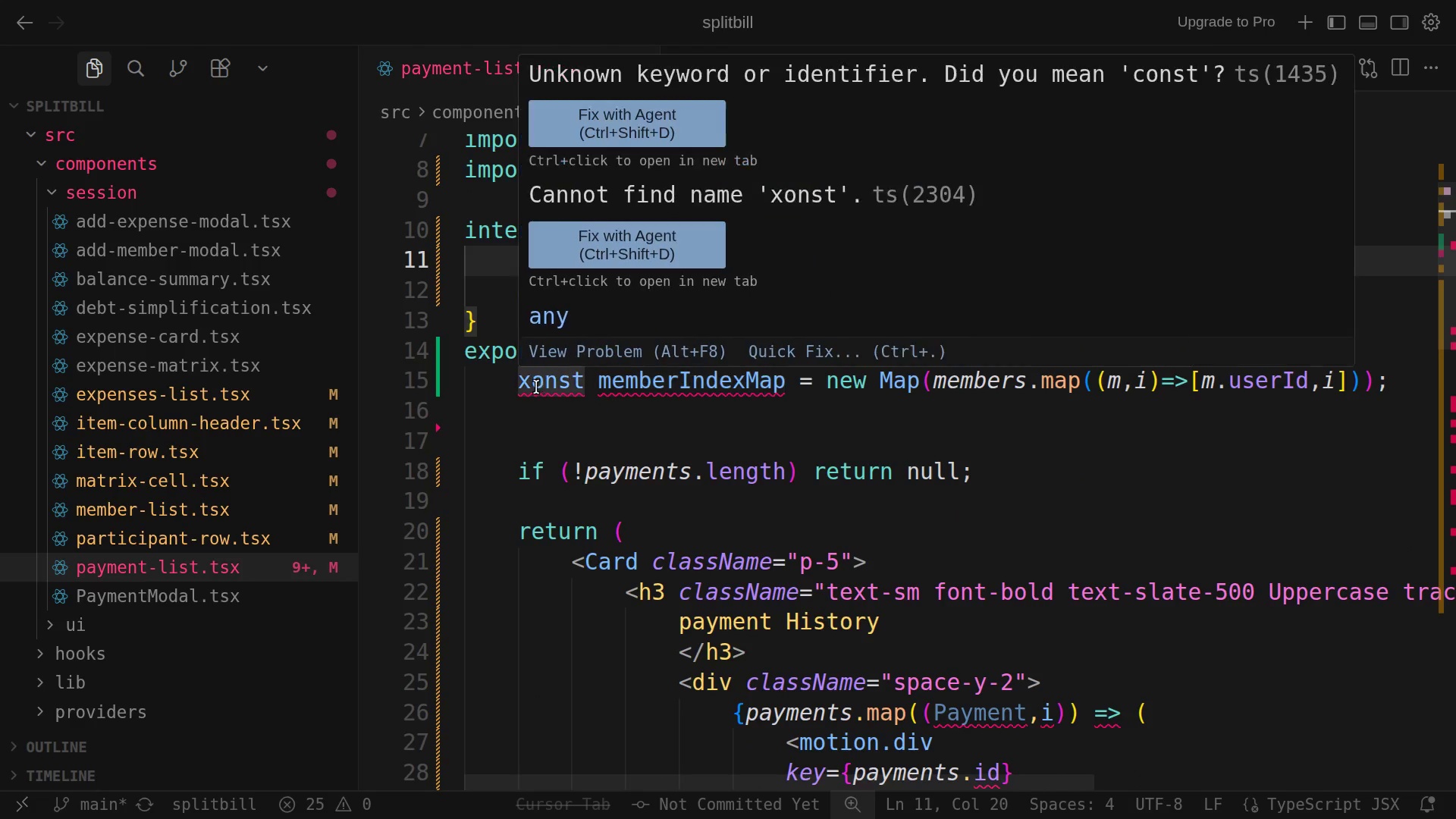 
left_click([535, 387])
 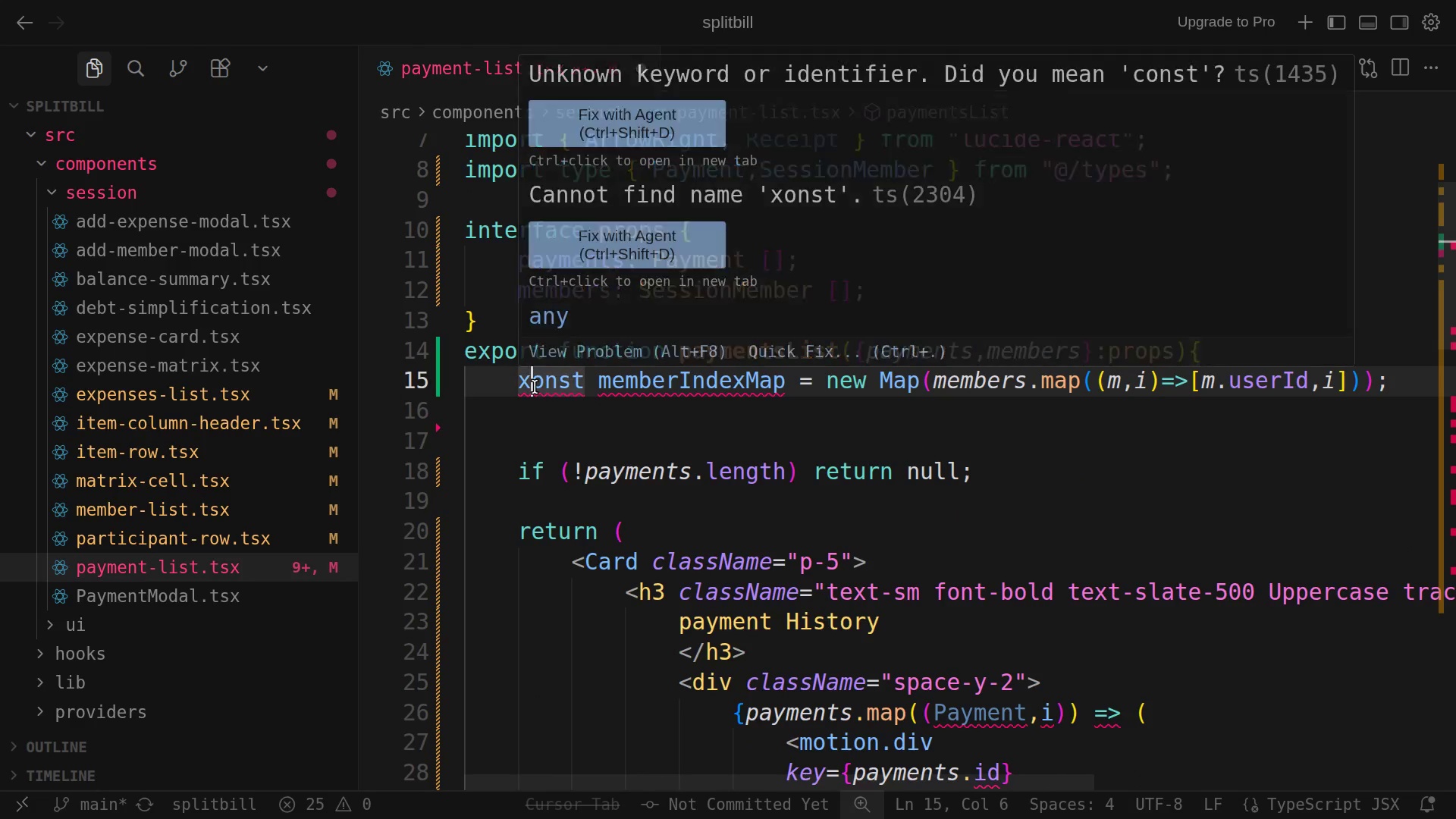 
key(Backspace)
 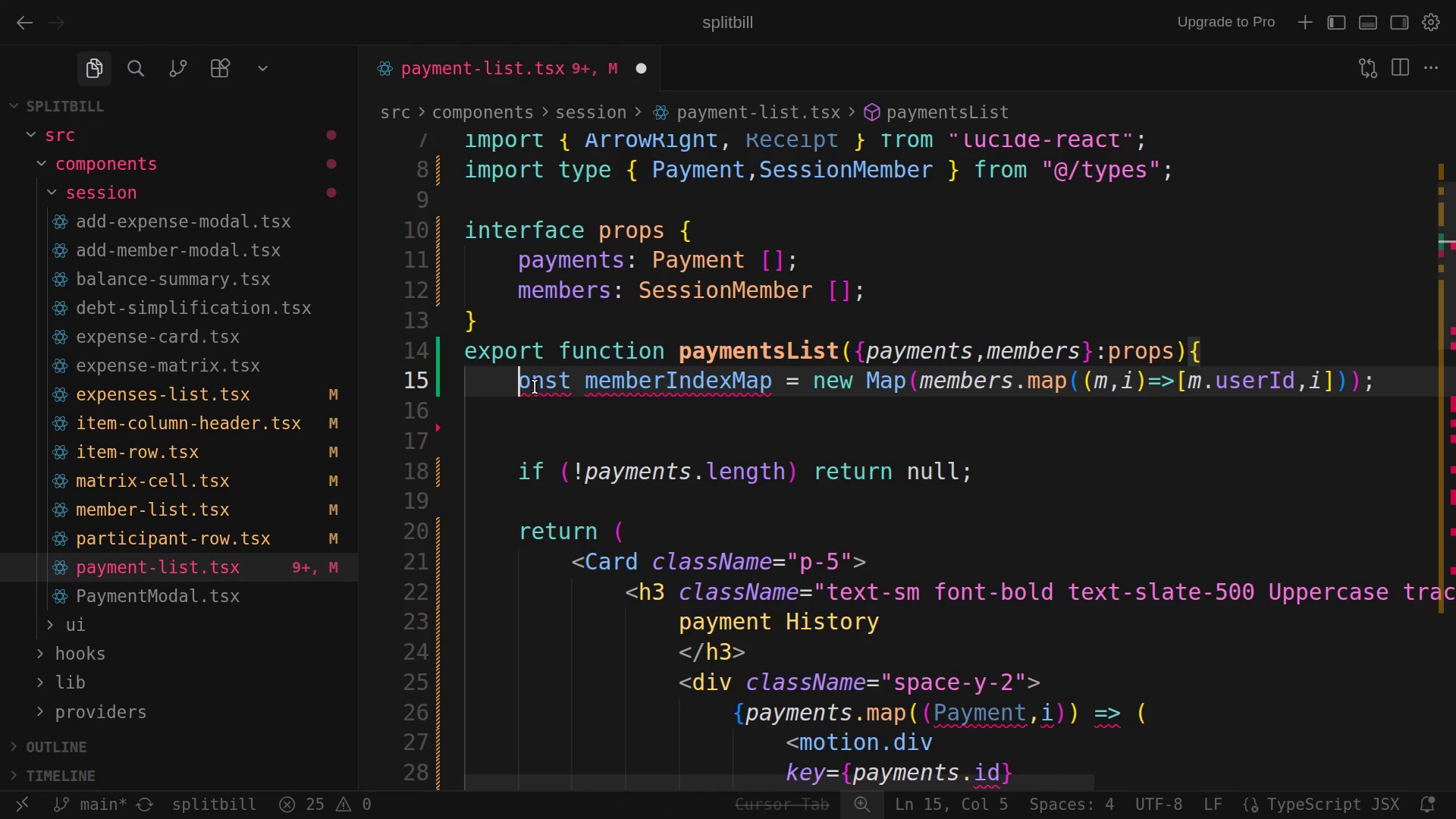 
key(C)
 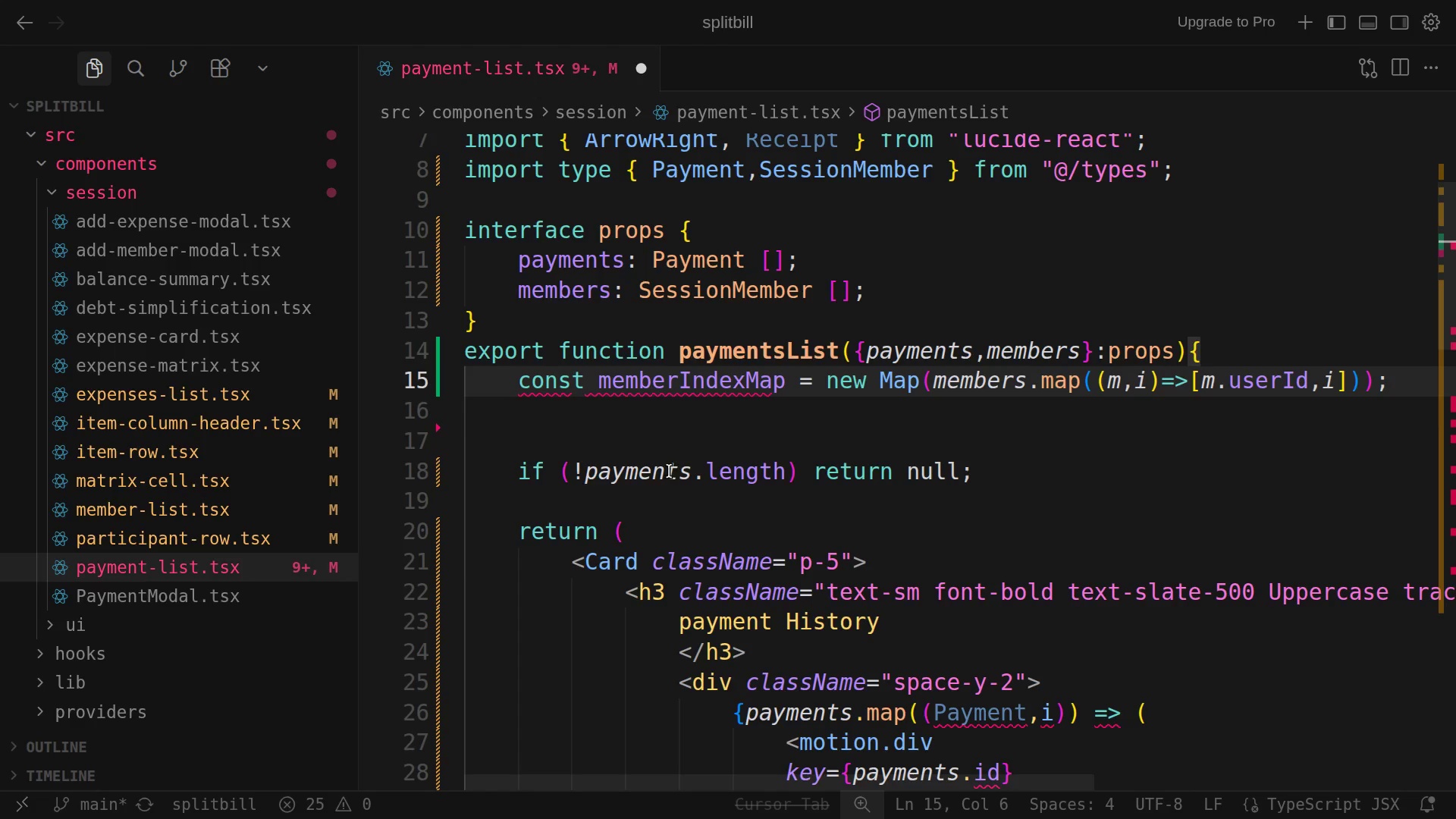 
left_click([688, 477])
 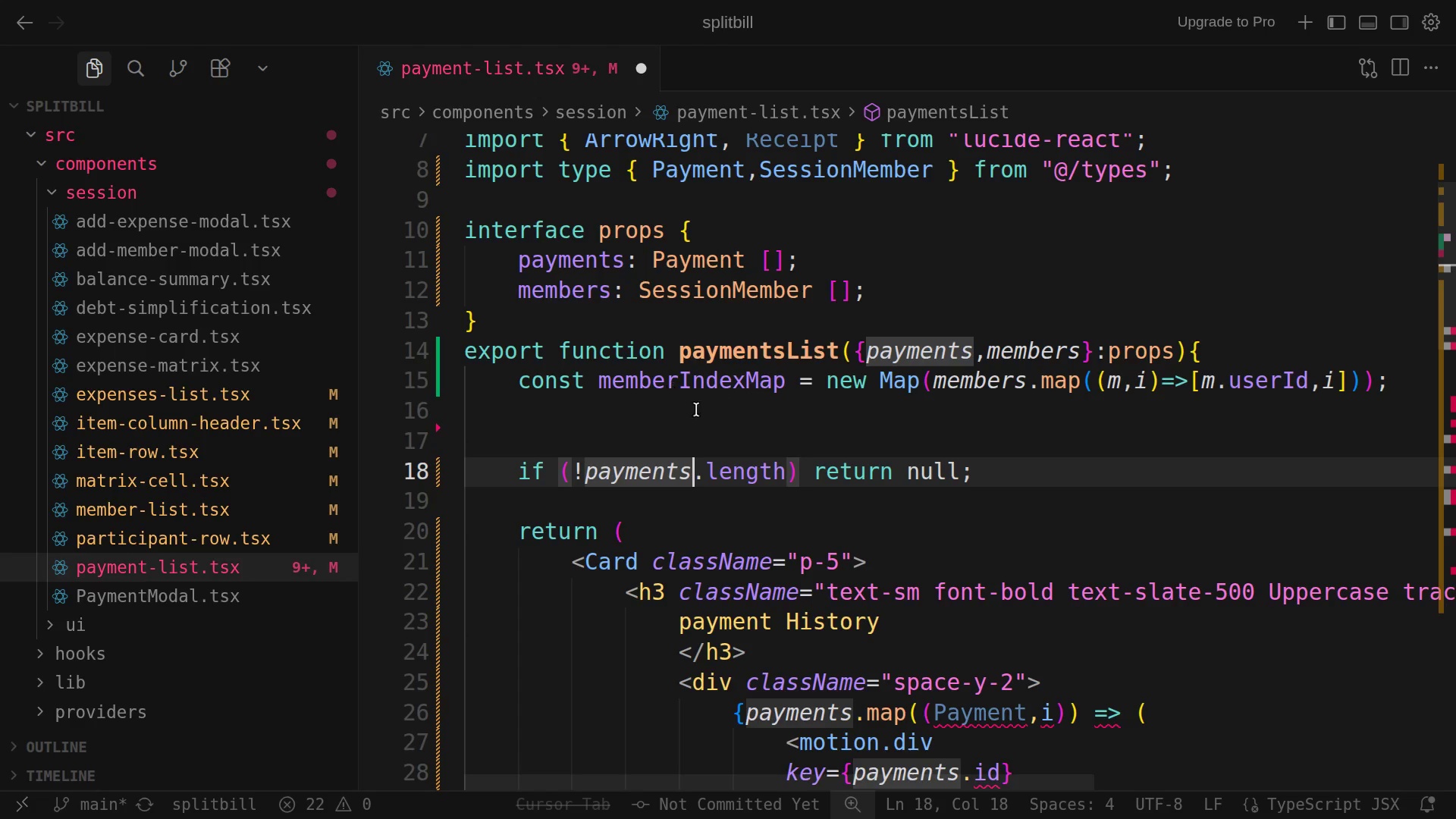 
scroll: coordinate [704, 452], scroll_direction: down, amount: 14.0
 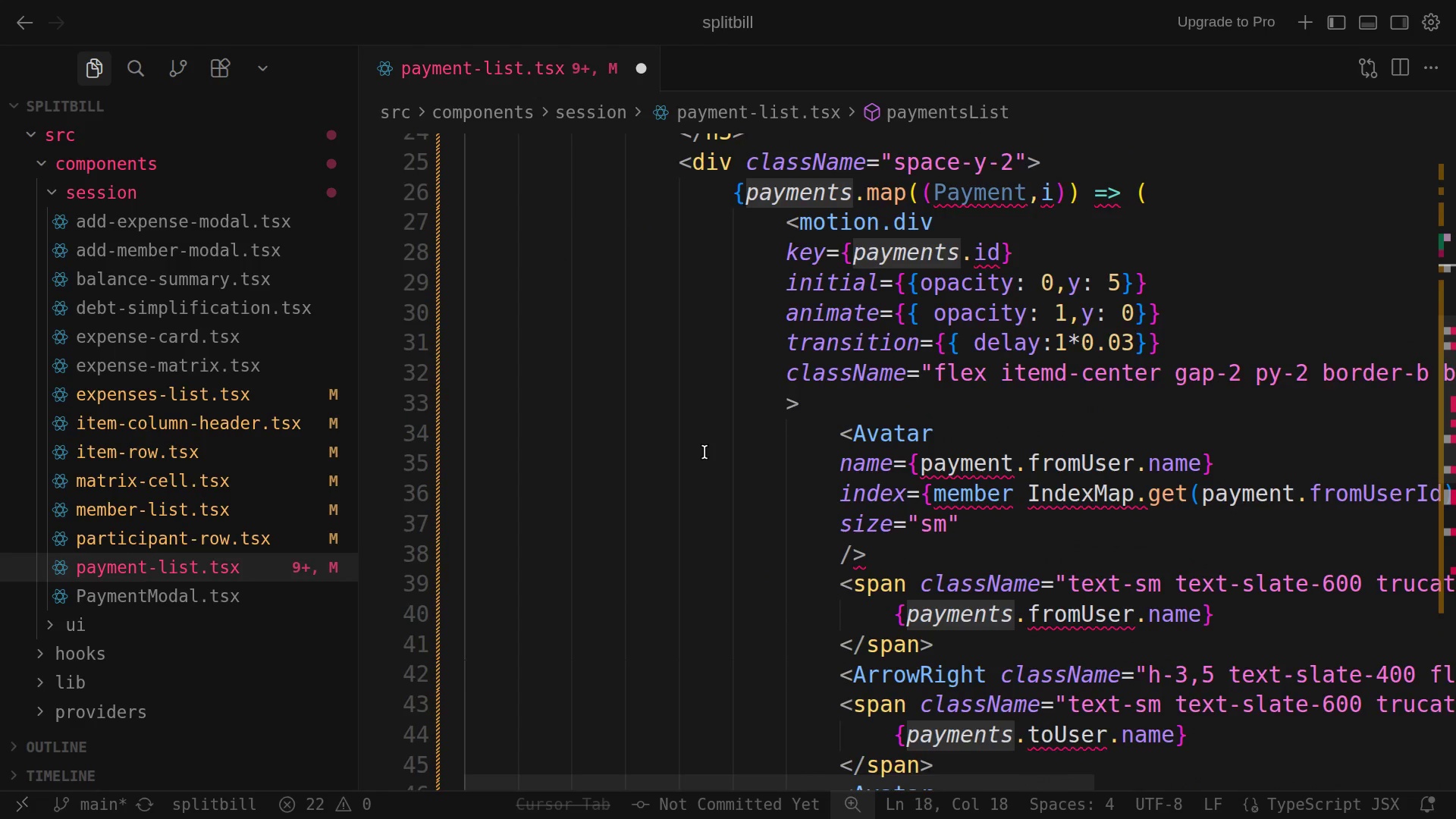 
scroll: coordinate [704, 452], scroll_direction: up, amount: 2.0
 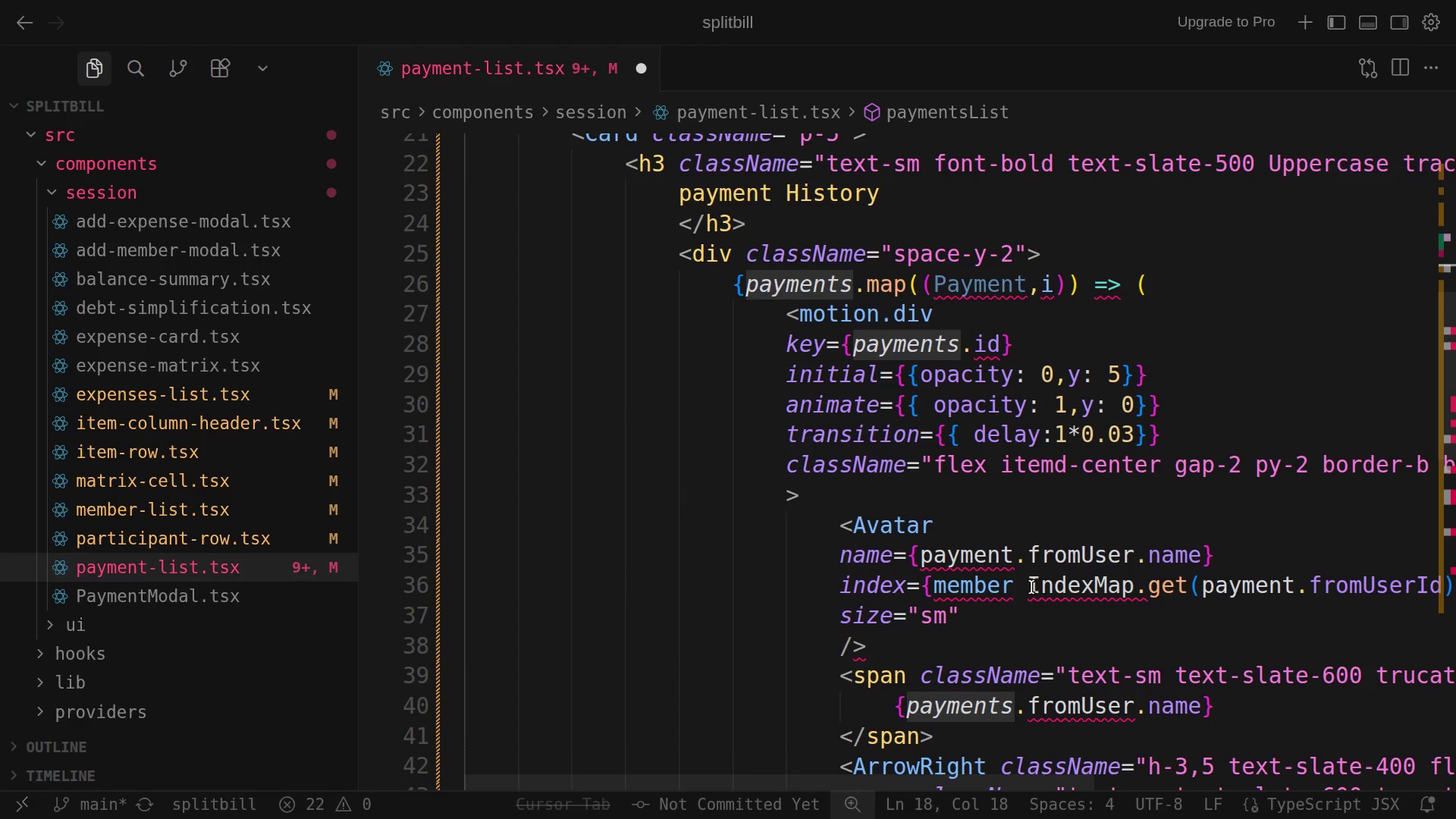 
left_click([1035, 592])
 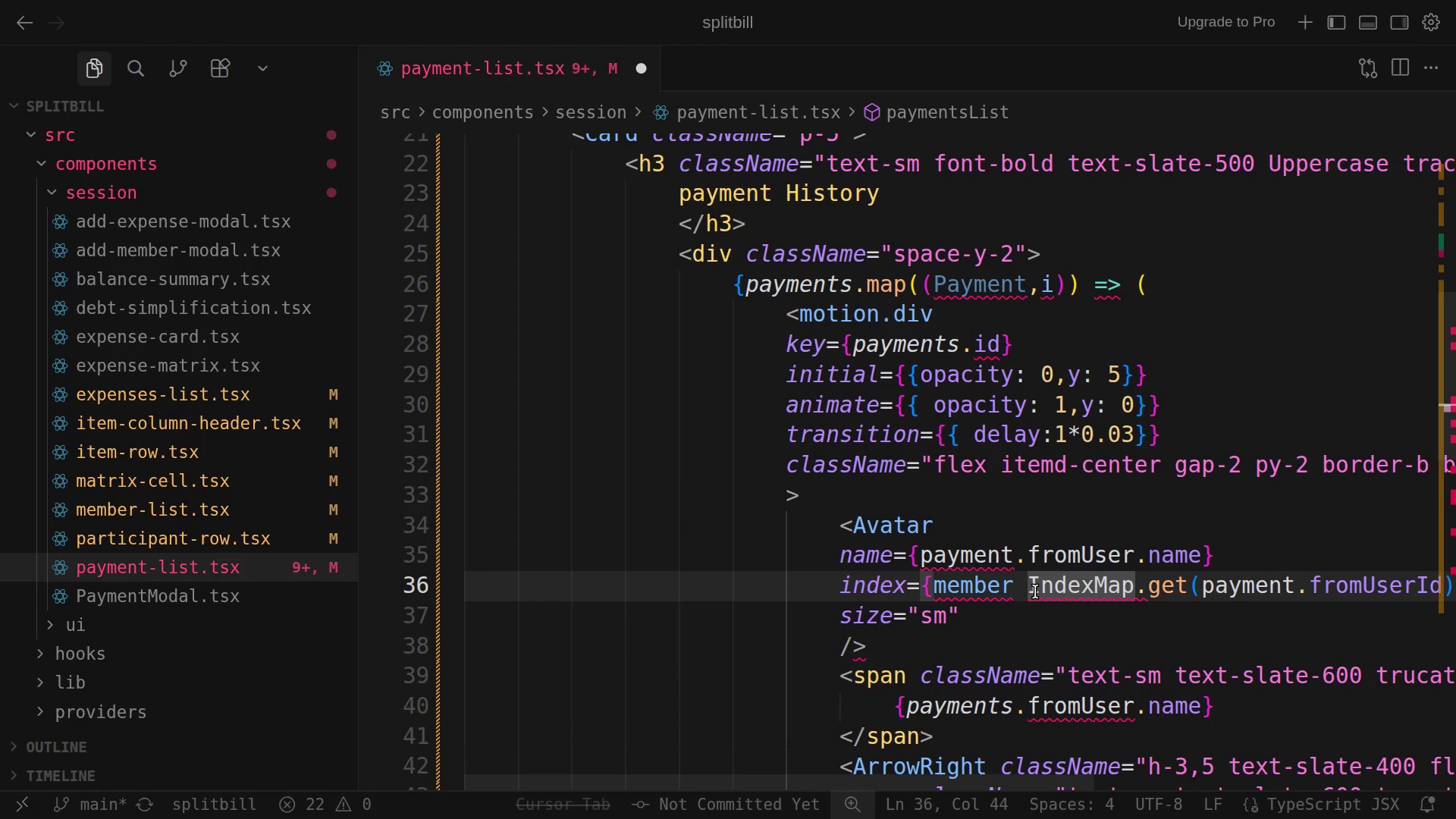 
key(Control+ControlRight)
 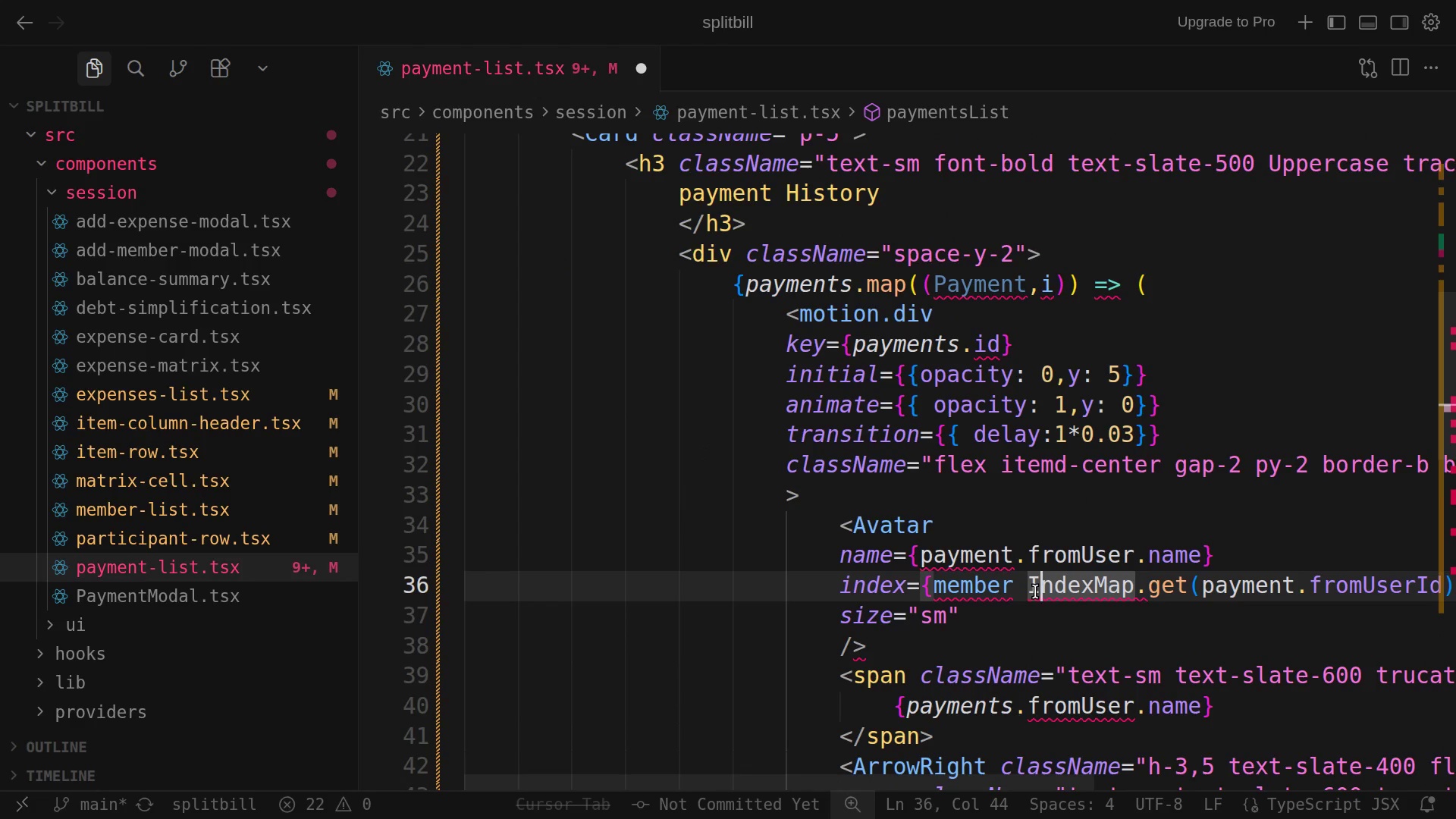 
key(ArrowLeft)
 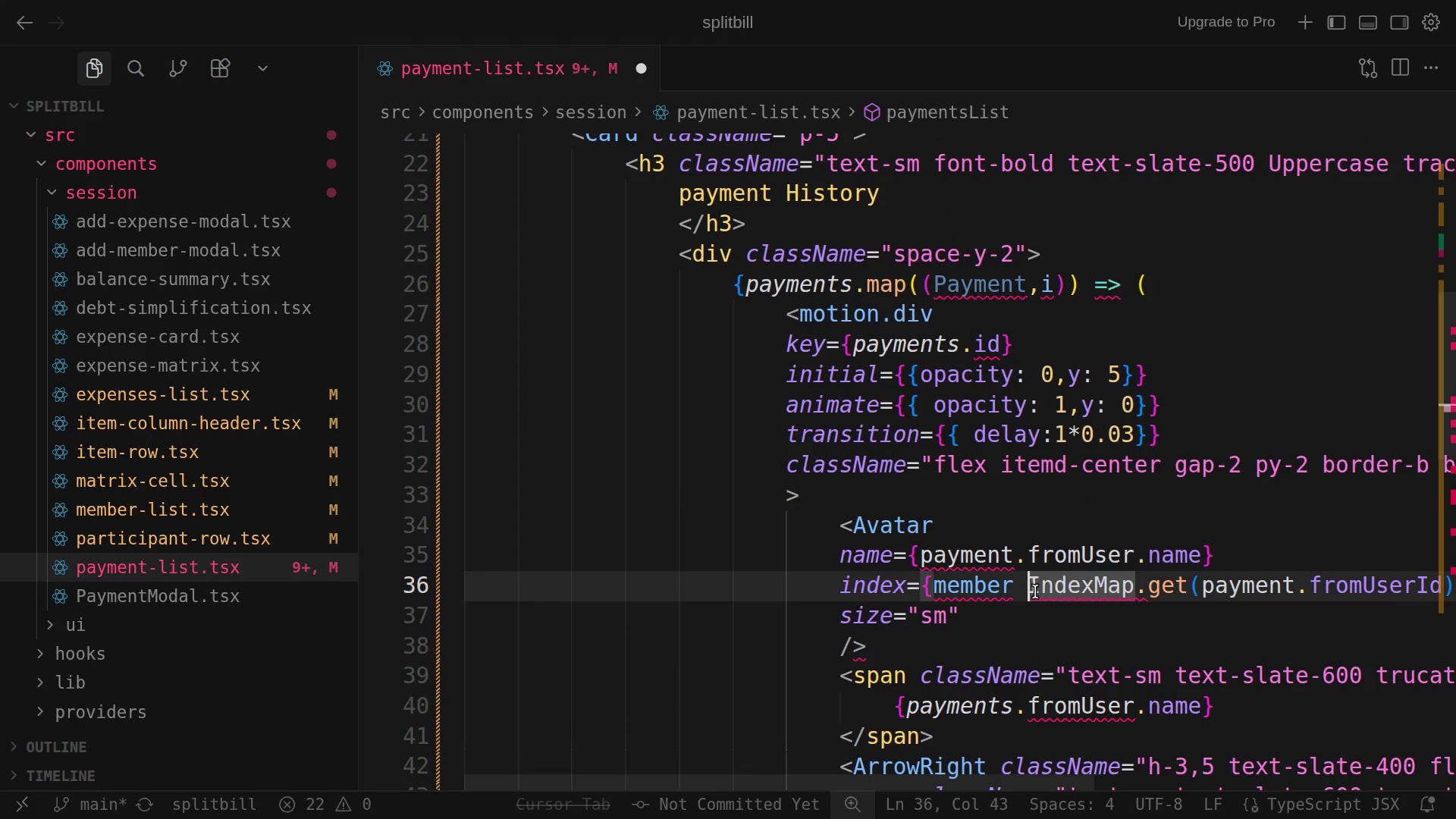 
key(Backspace)
 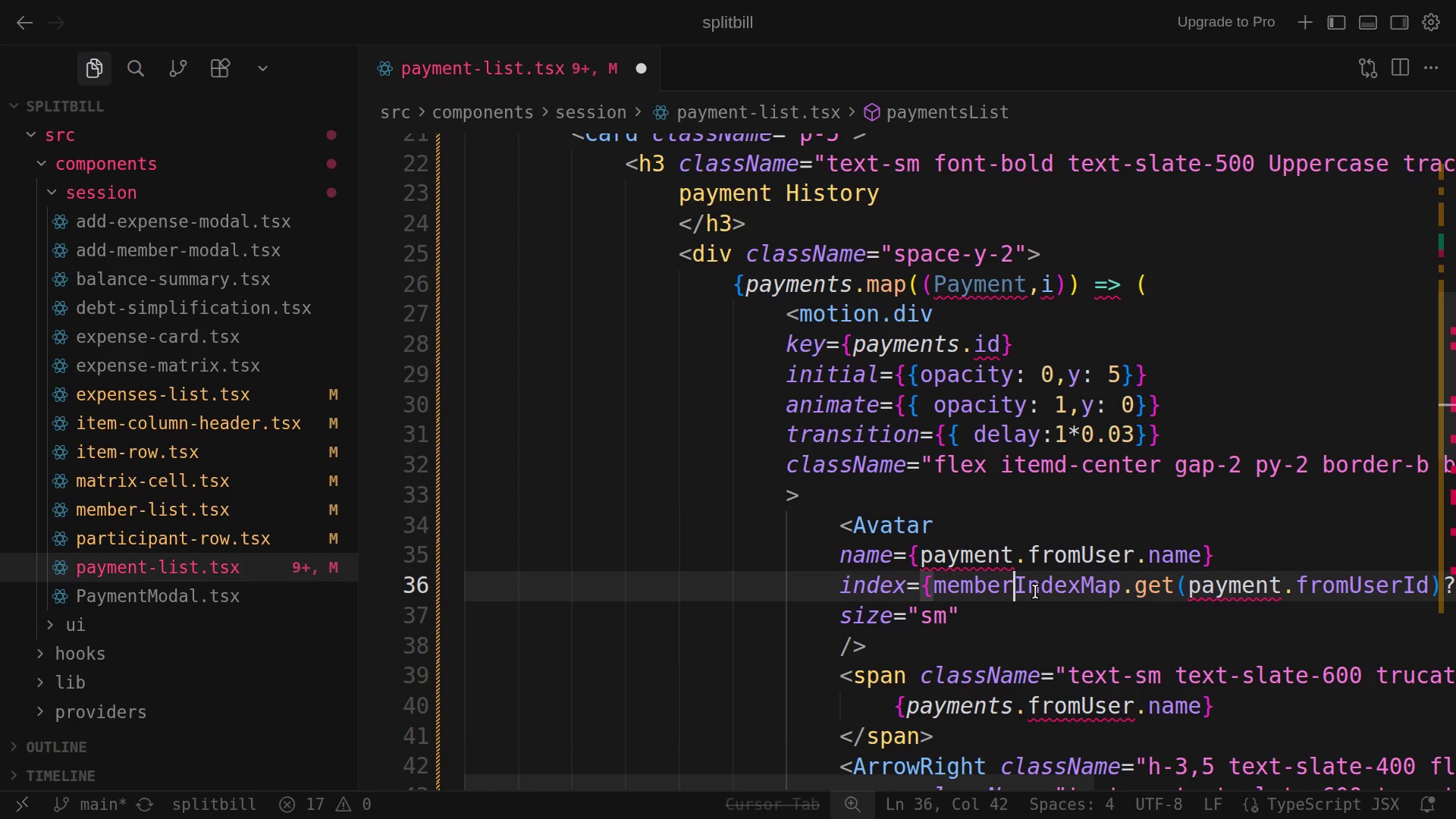 
scroll: coordinate [1116, 583], scroll_direction: down, amount: 4.0
 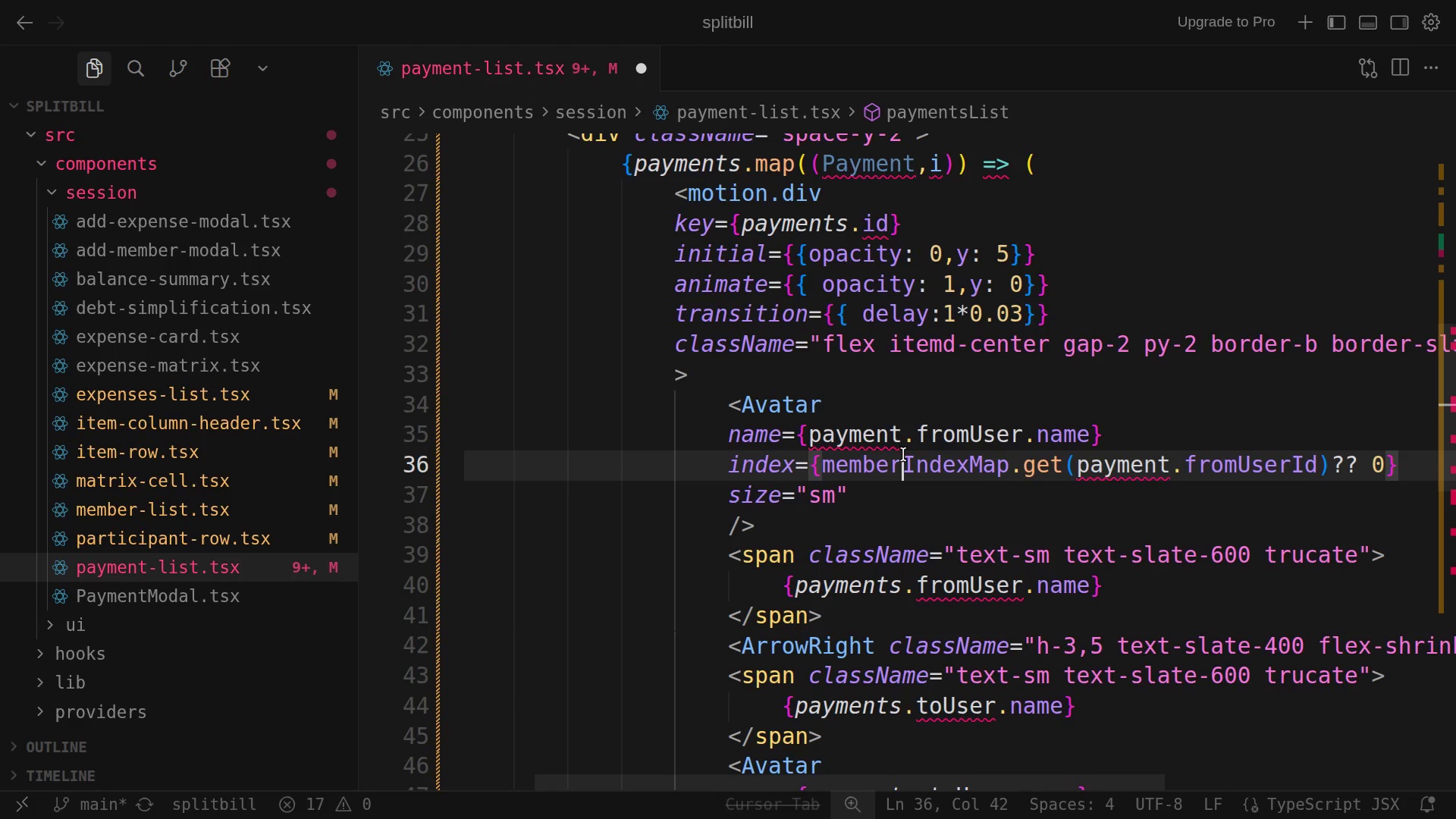 
key(Space)
 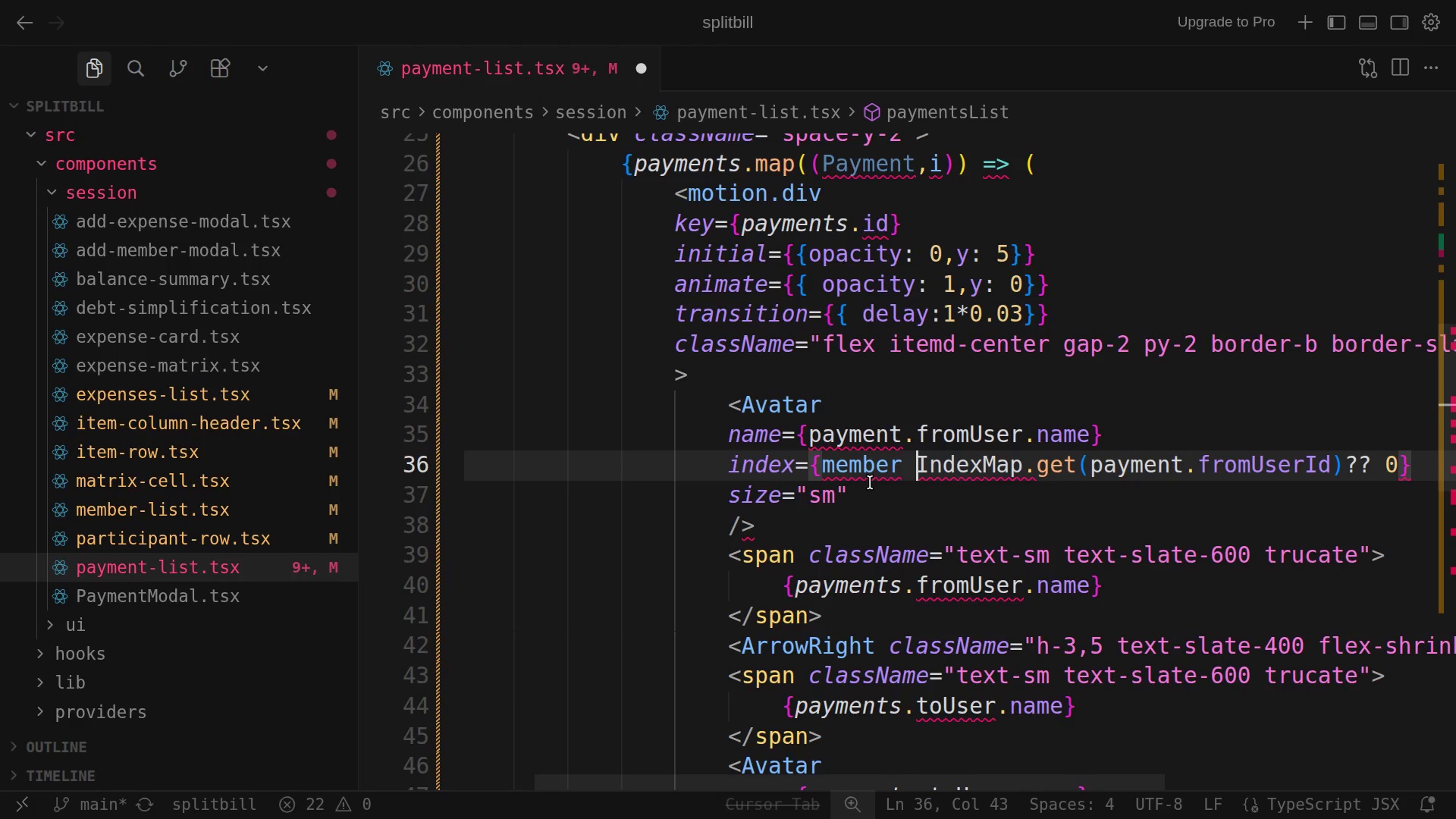 
key(Backspace)
 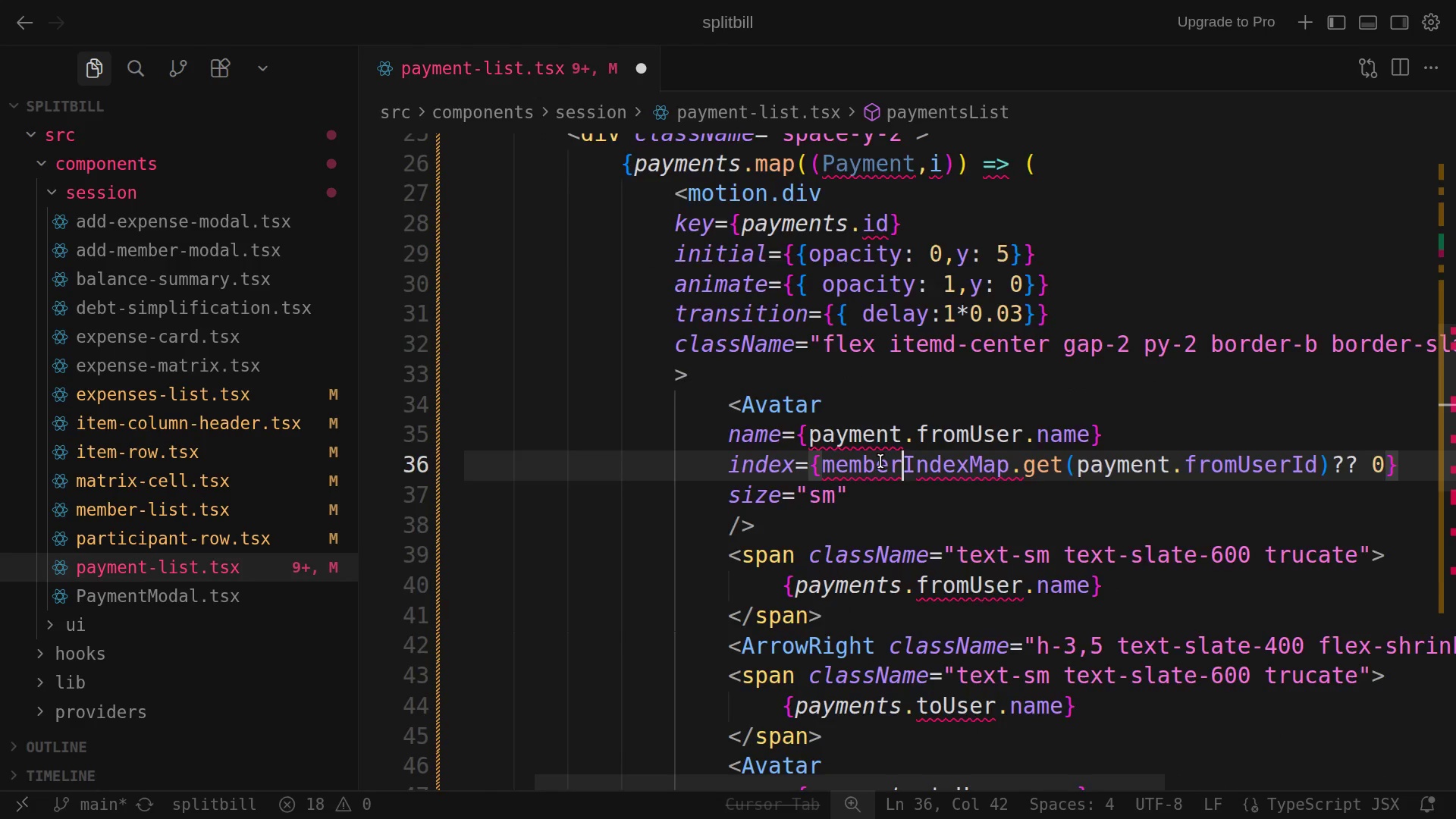 
scroll: coordinate [648, 516], scroll_direction: up, amount: 19.0
 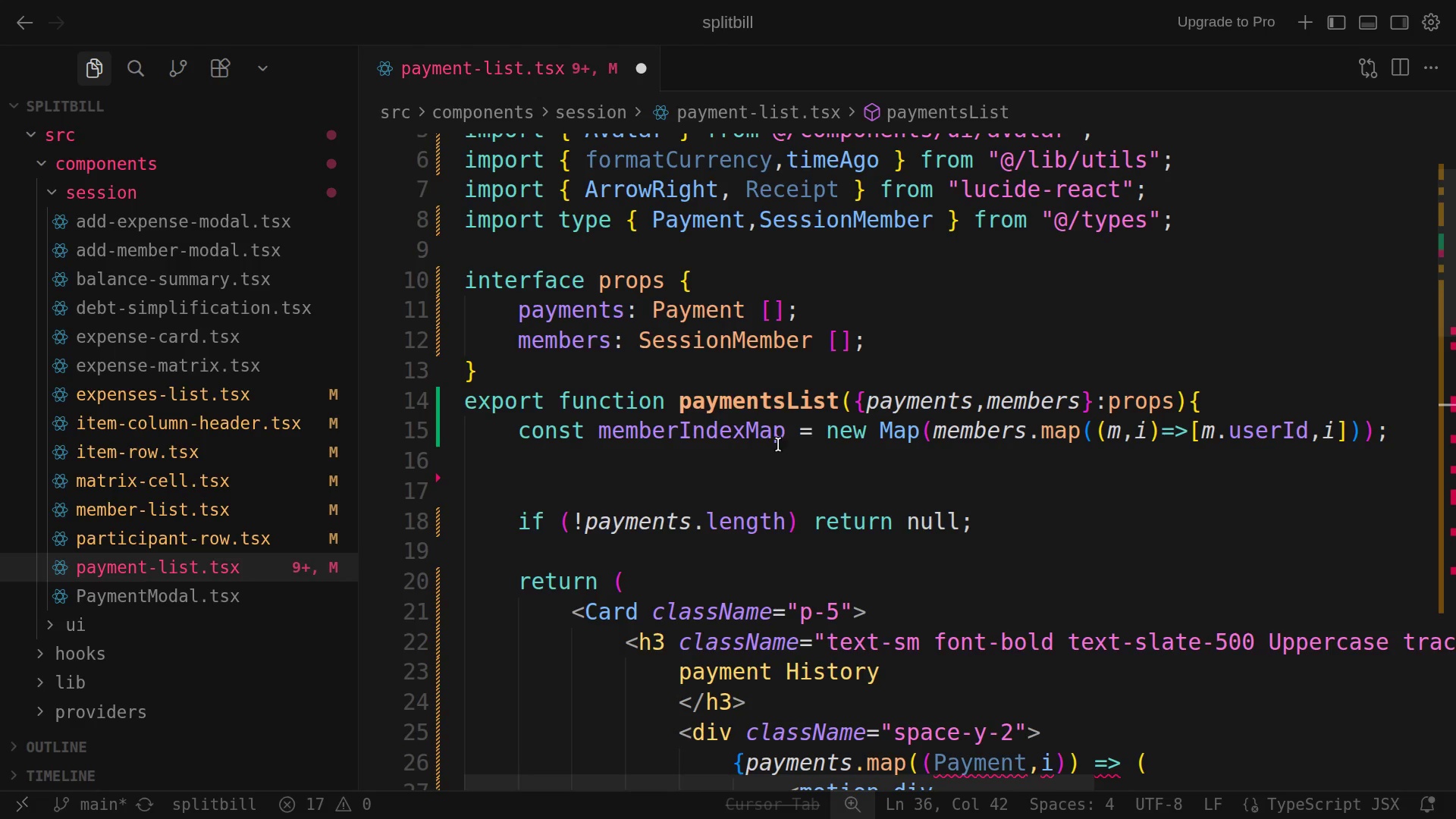 
left_click([745, 532])
 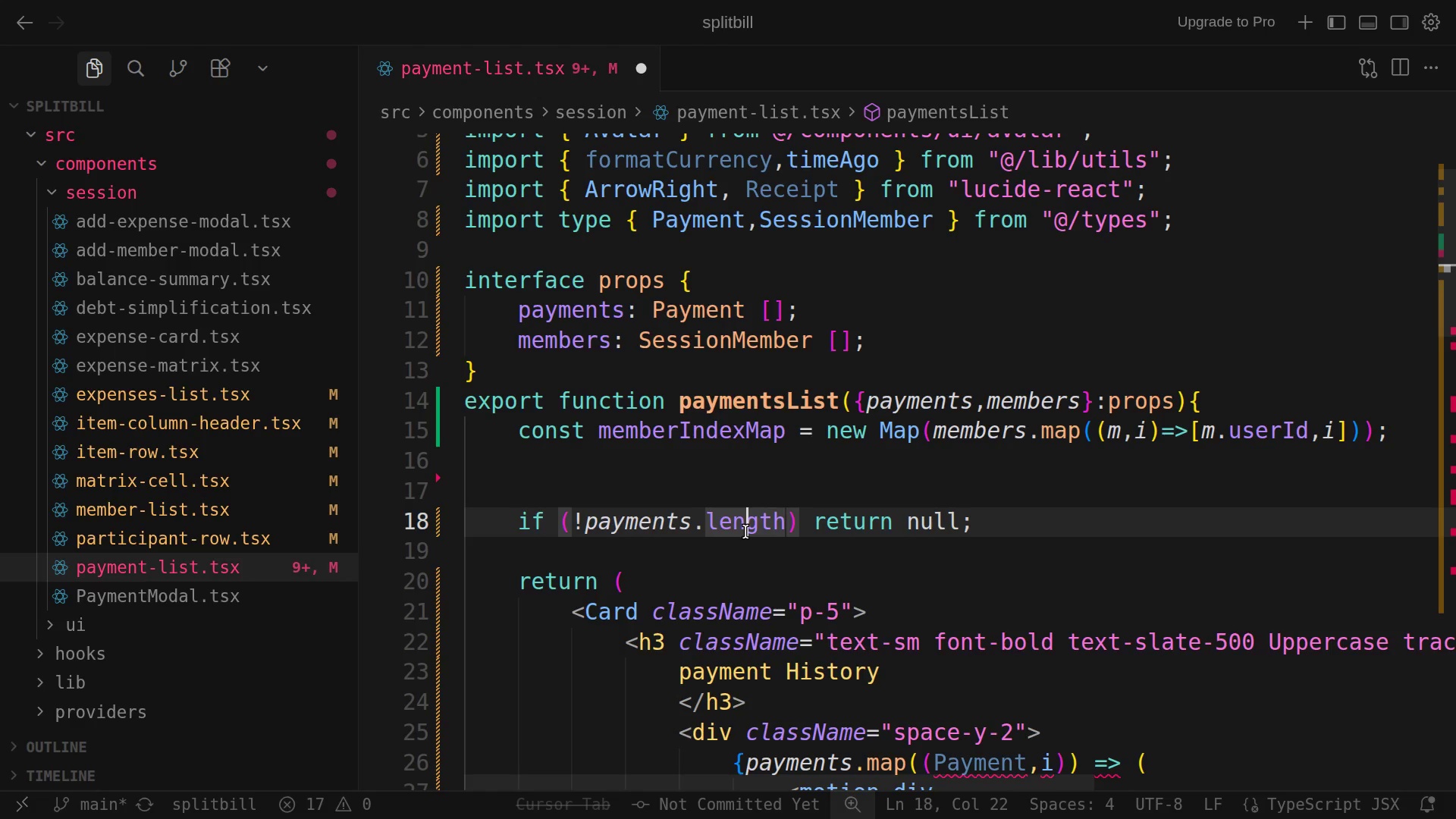 
key(Space)
 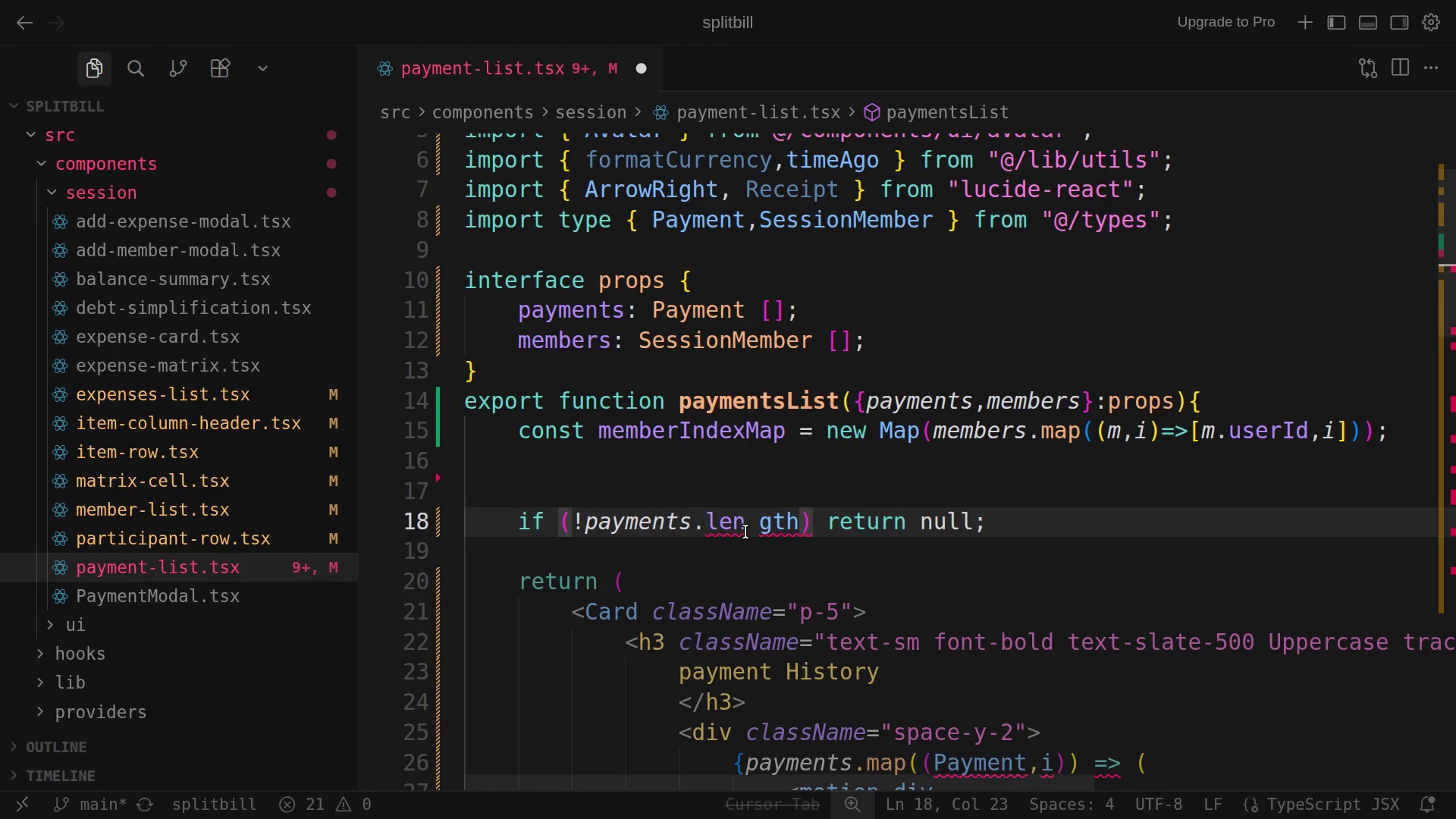 
key(Backspace)
 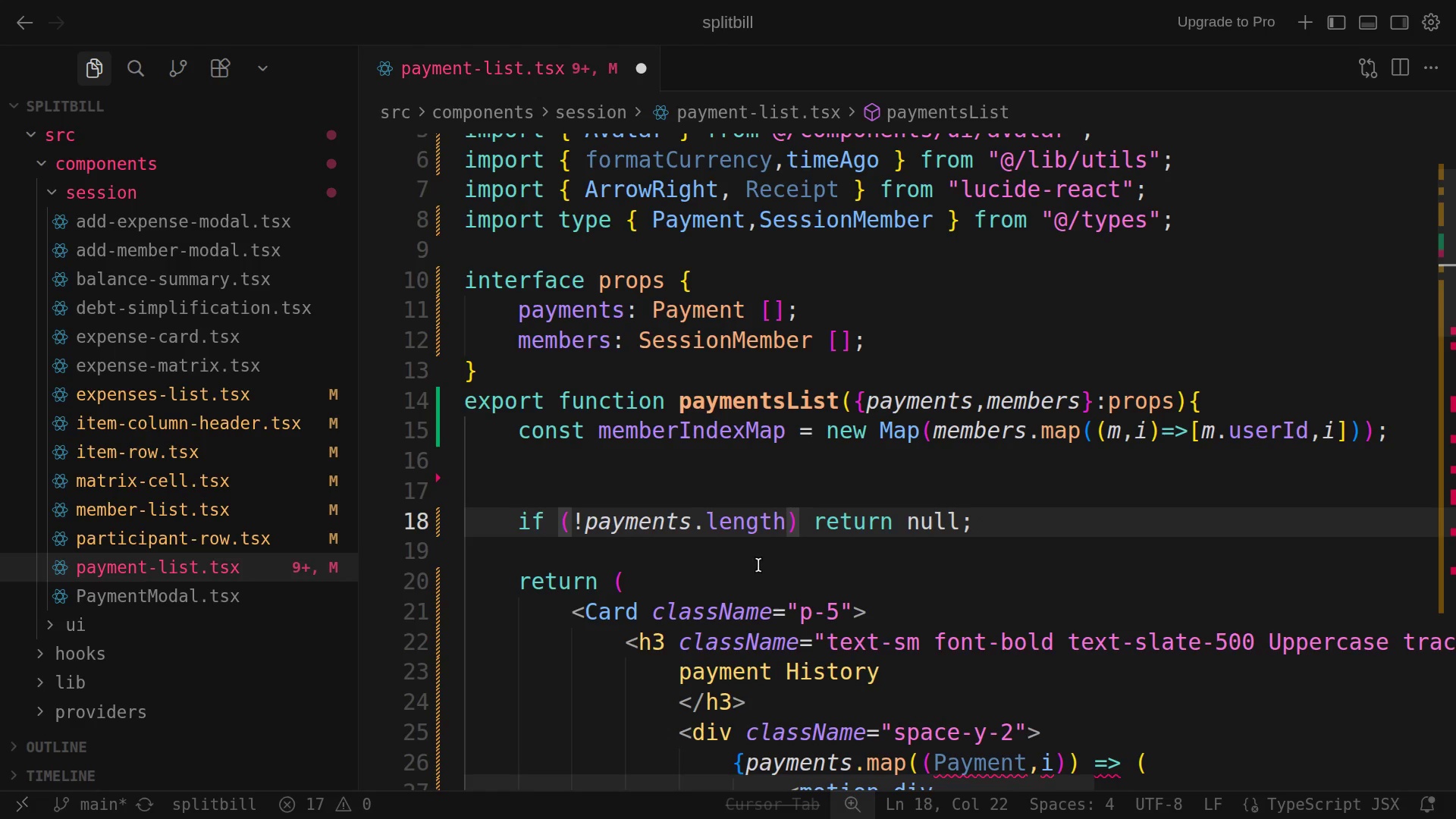 
scroll: coordinate [758, 565], scroll_direction: down, amount: 2.0
 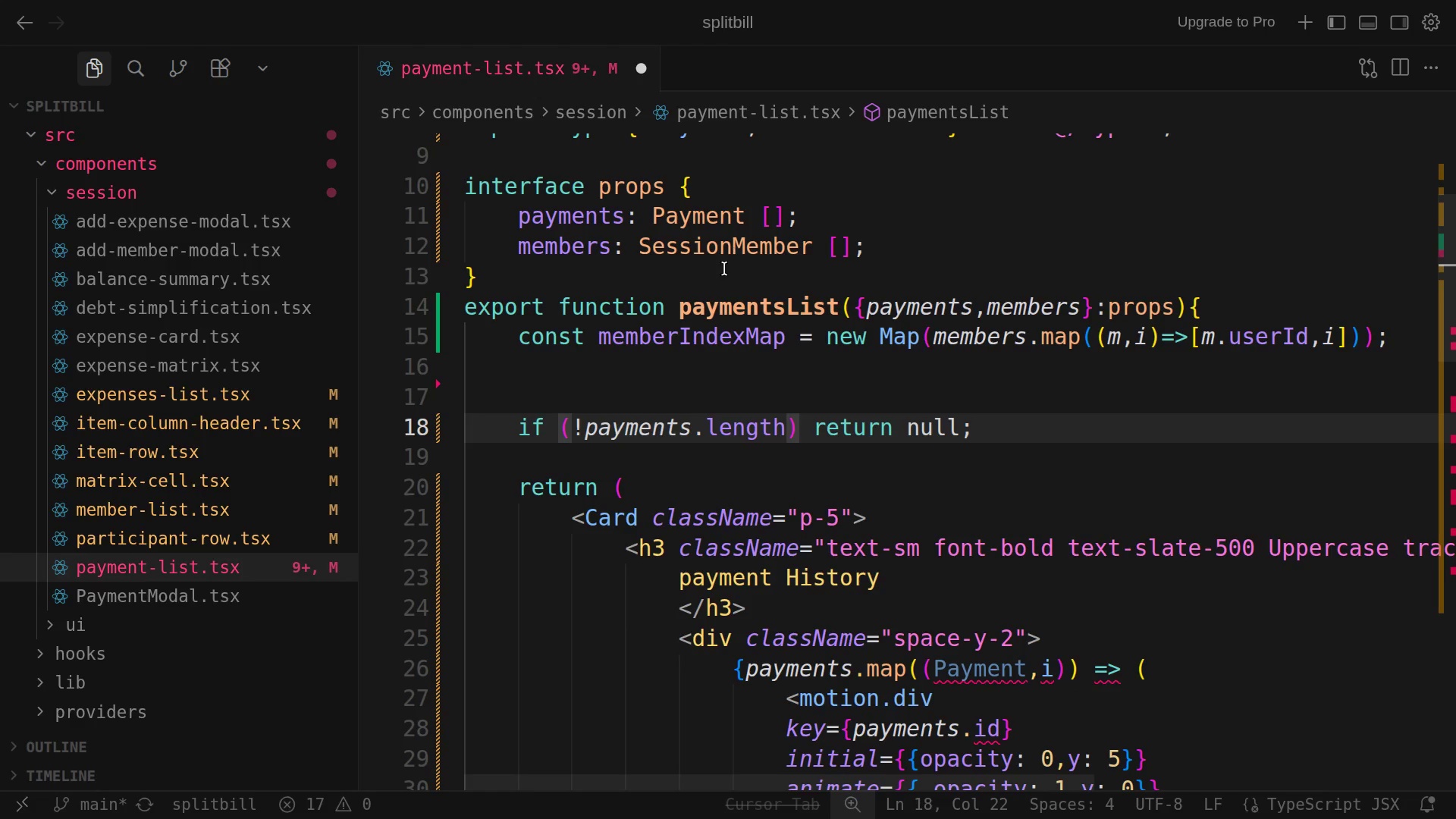 
left_click([736, 248])
 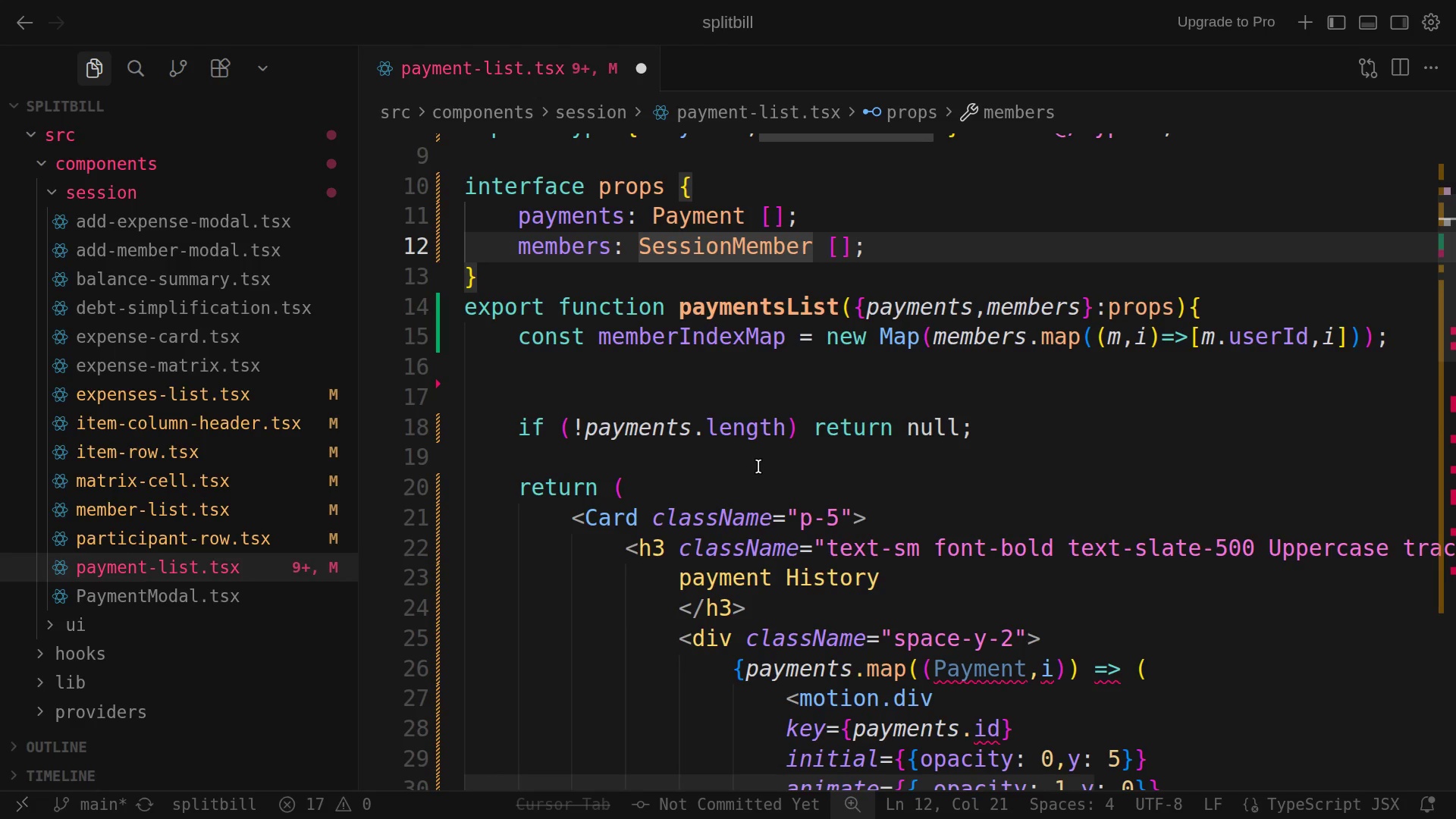 
scroll: coordinate [758, 466], scroll_direction: down, amount: 29.0
 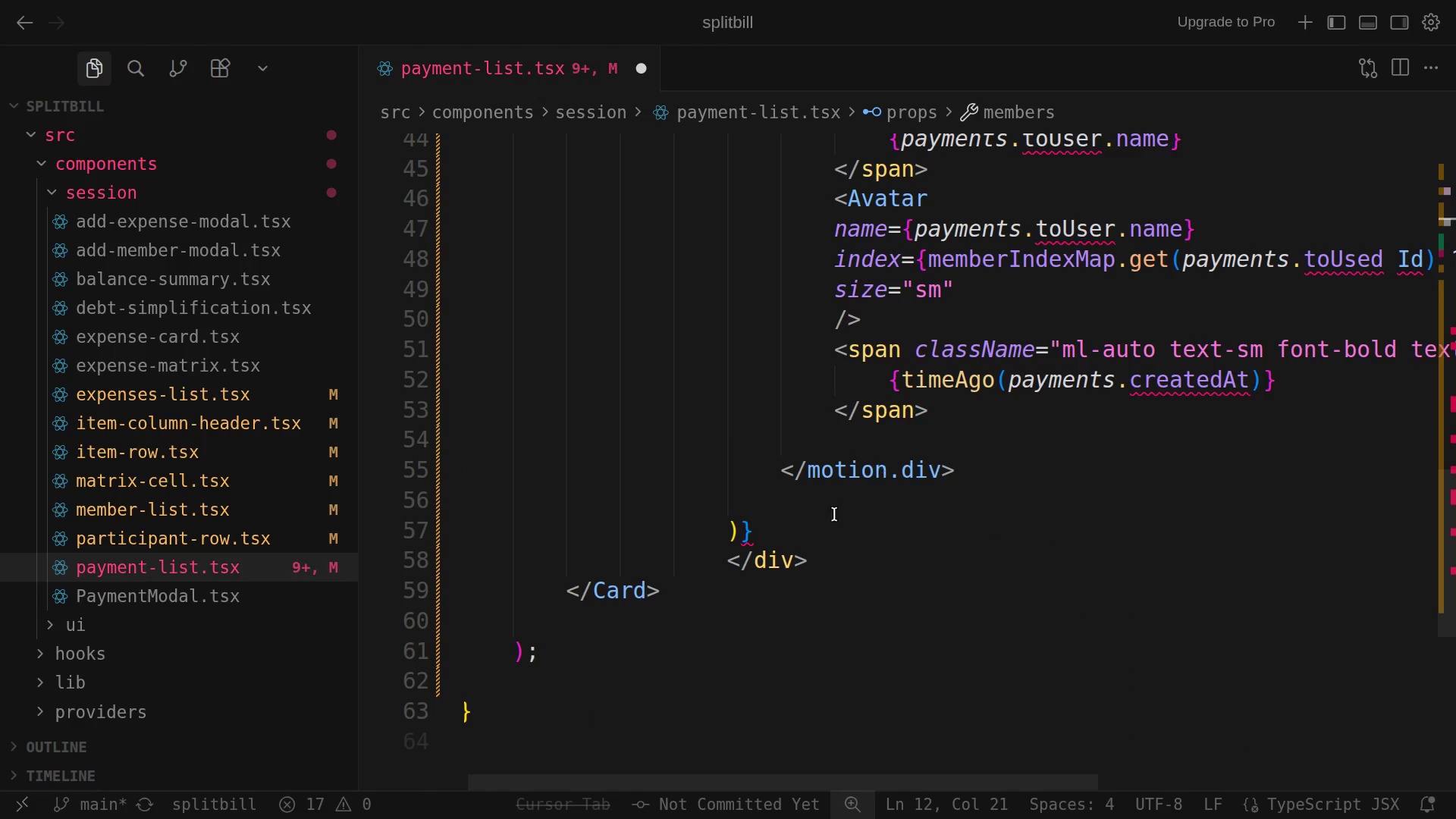 
scroll: coordinate [779, 532], scroll_direction: up, amount: 20.0
 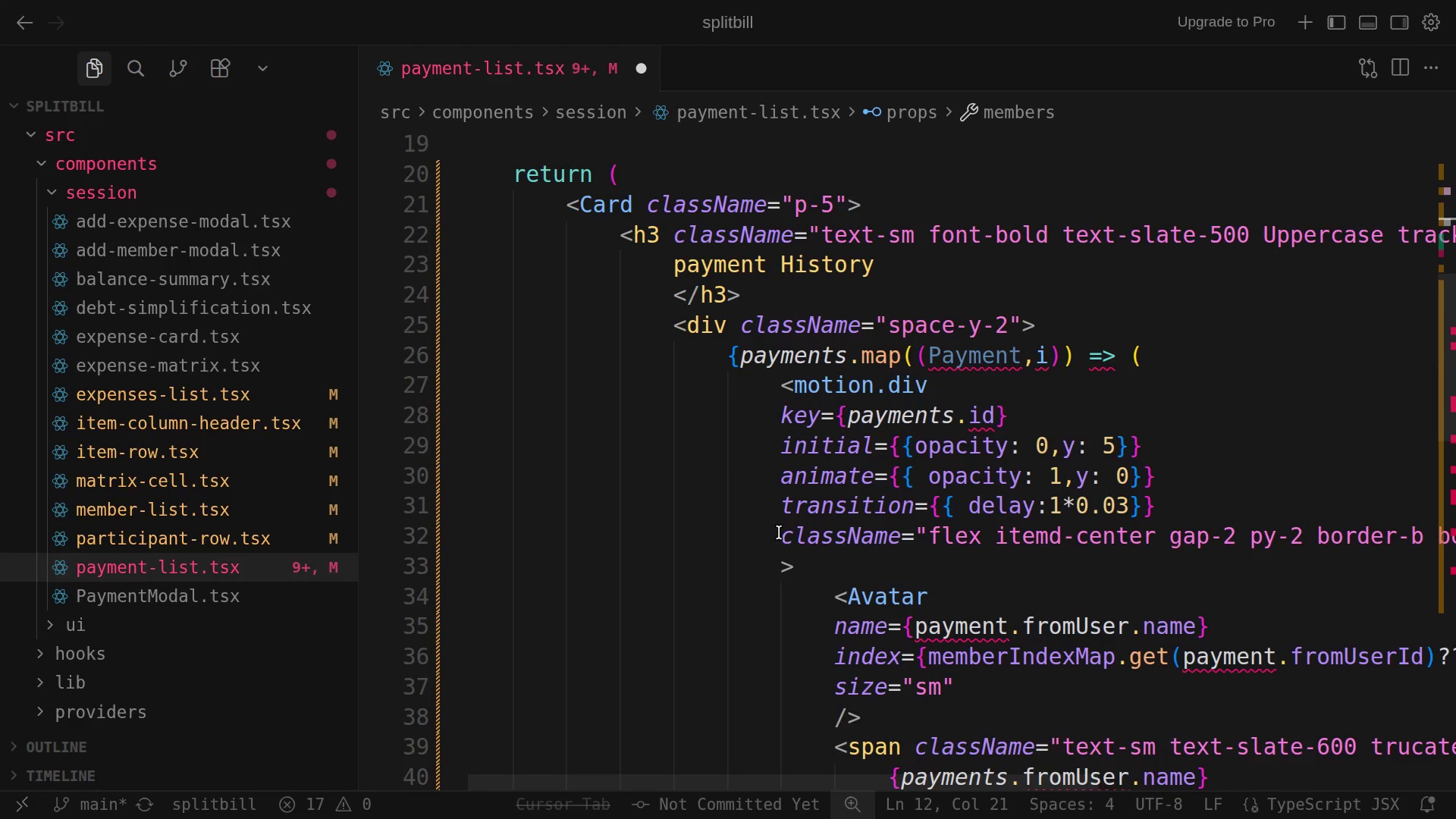 
scroll: coordinate [779, 532], scroll_direction: down, amount: 19.0
 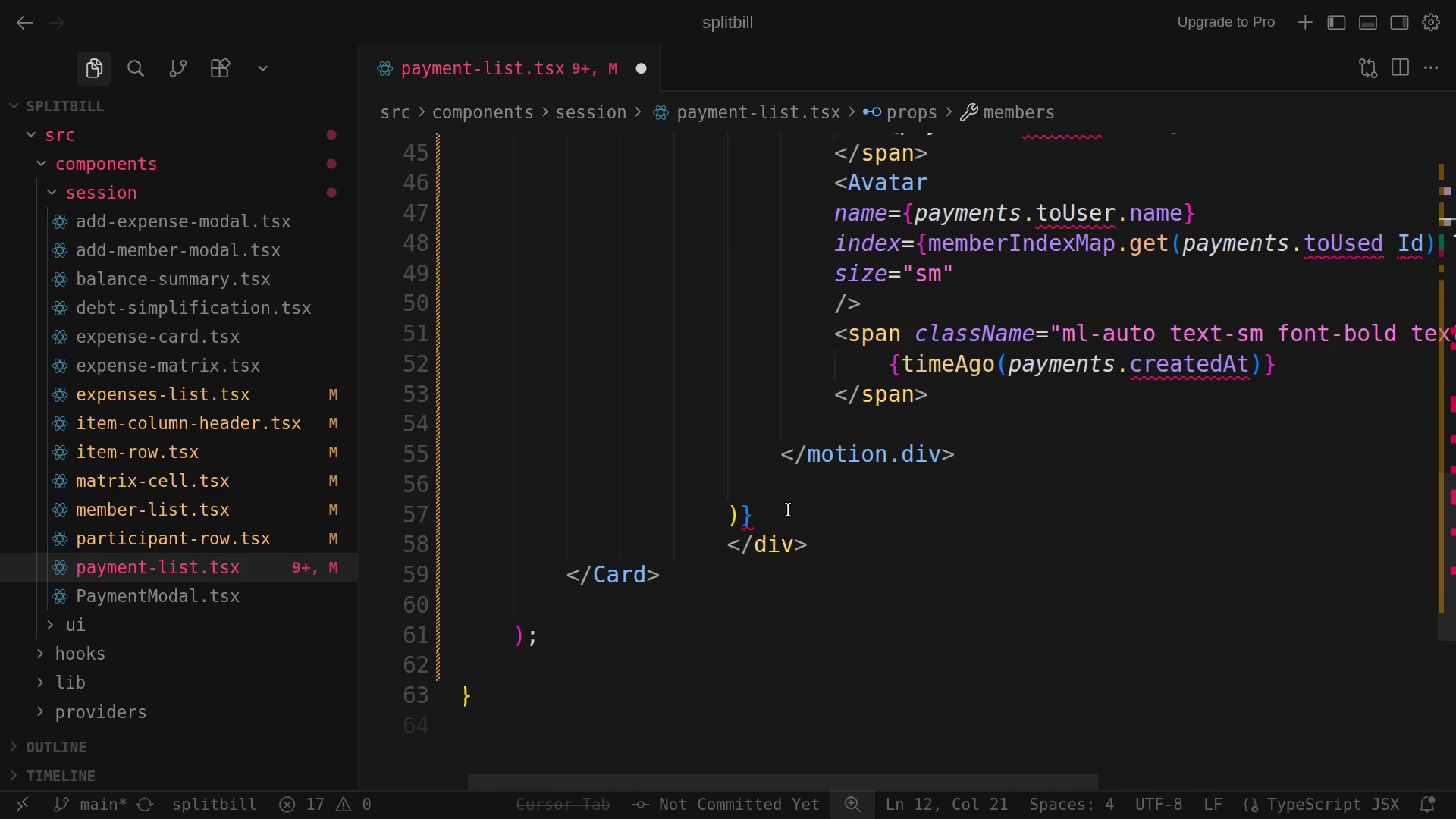 
mouse_move([772, 538])
 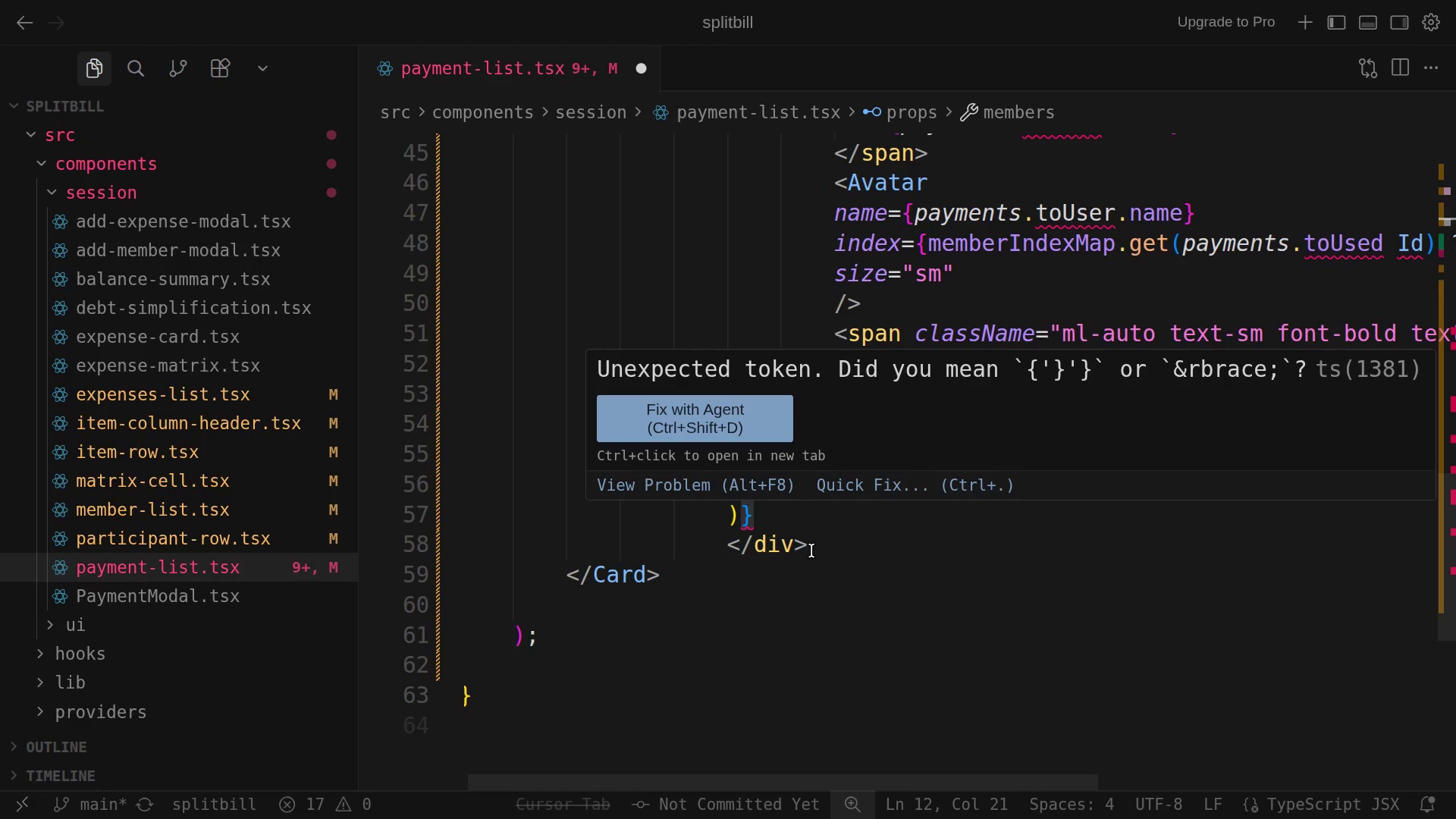 
left_click([811, 551])
 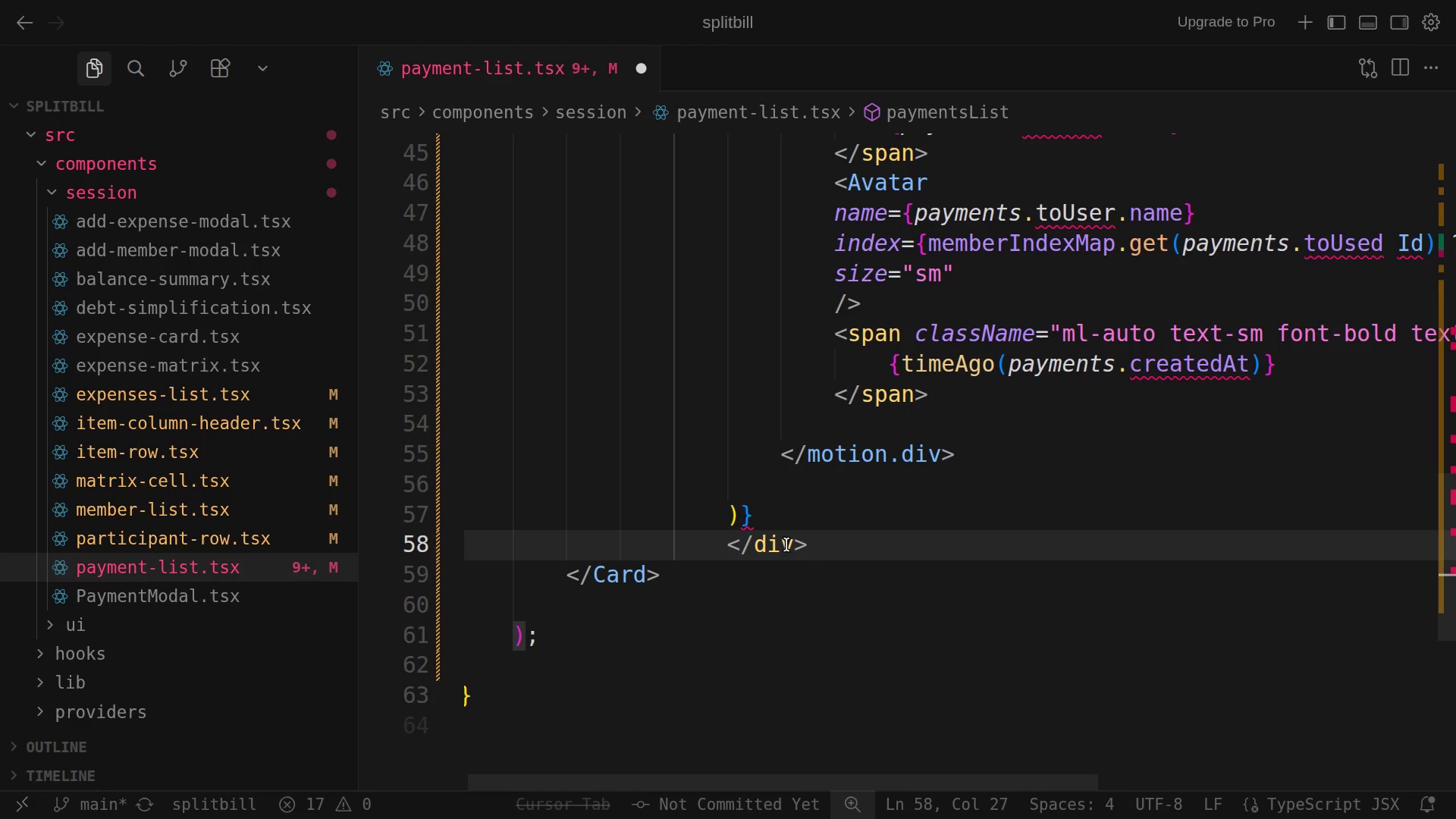 
left_click([796, 532])
 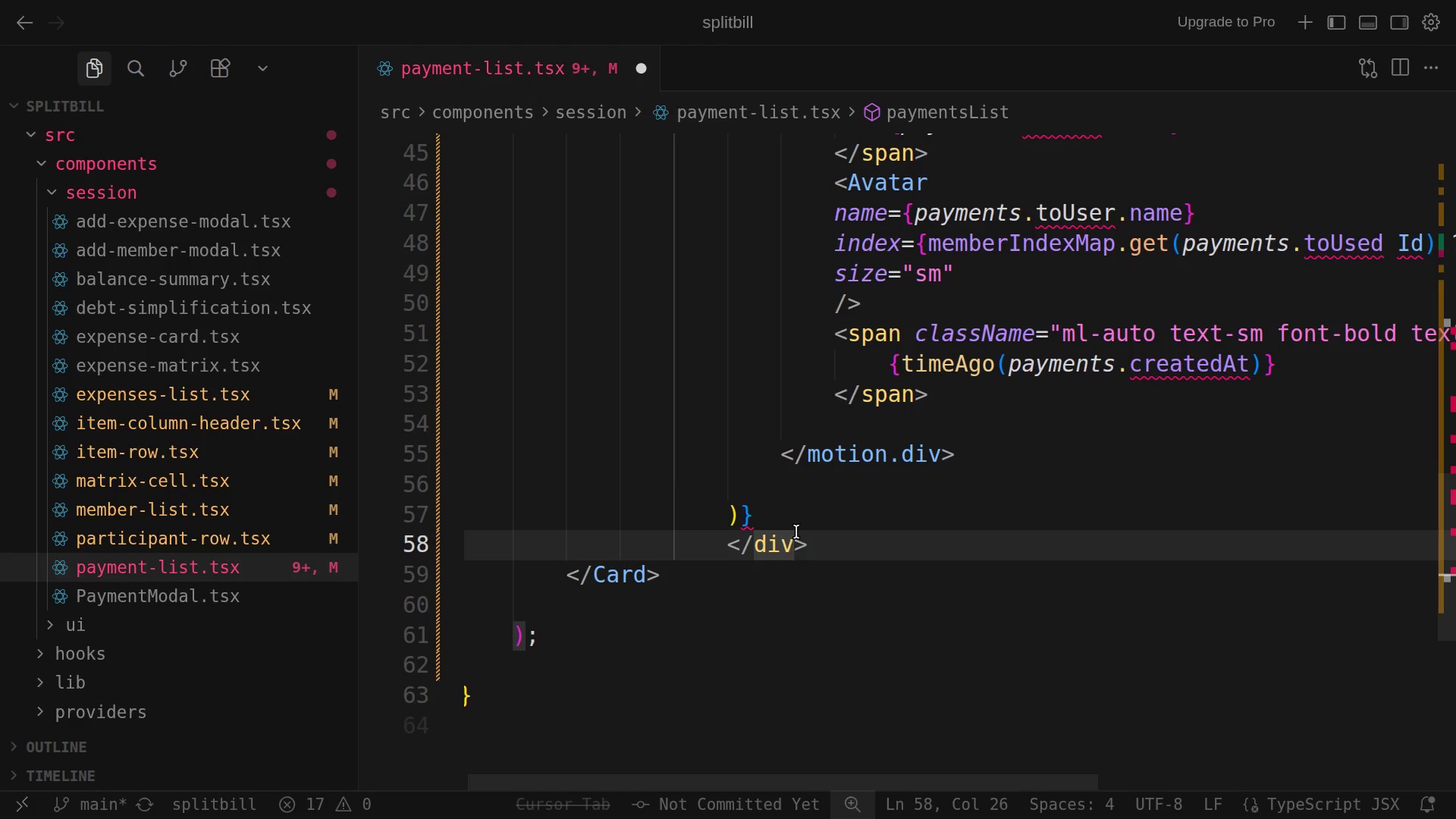 
scroll: coordinate [796, 532], scroll_direction: up, amount: 17.0
 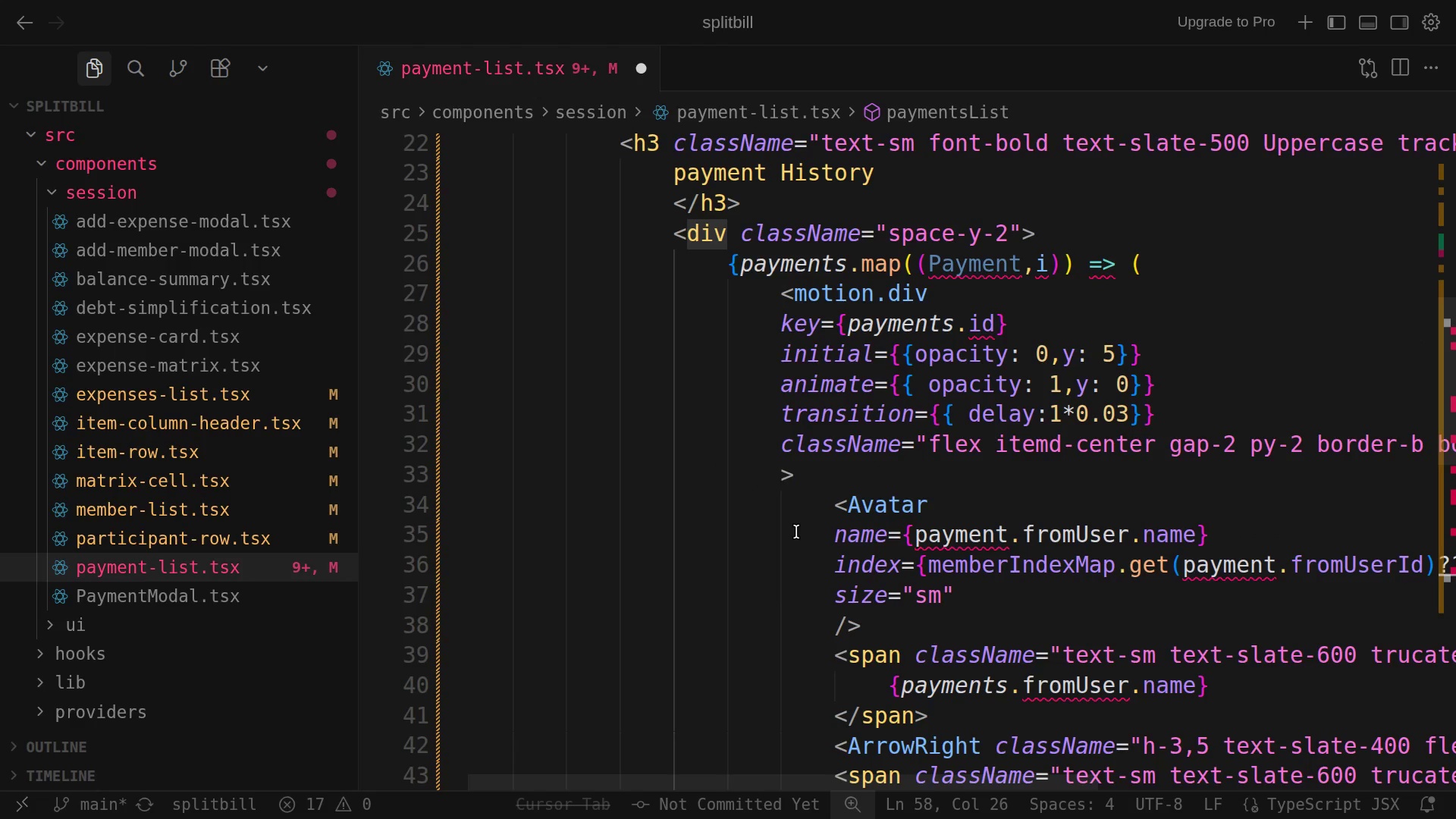 
scroll: coordinate [796, 532], scroll_direction: down, amount: 17.0
 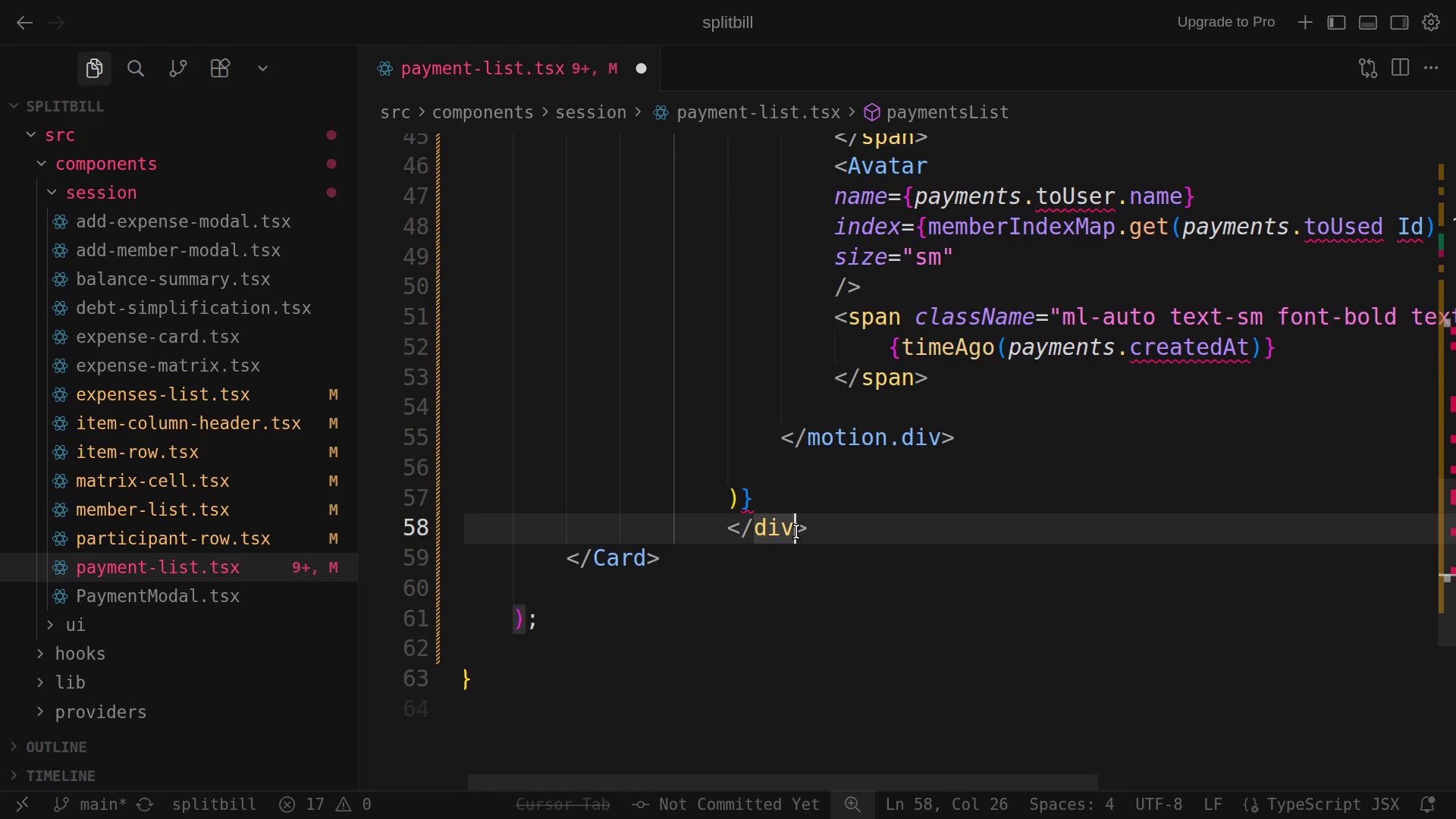 
scroll: coordinate [796, 532], scroll_direction: up, amount: 13.0
 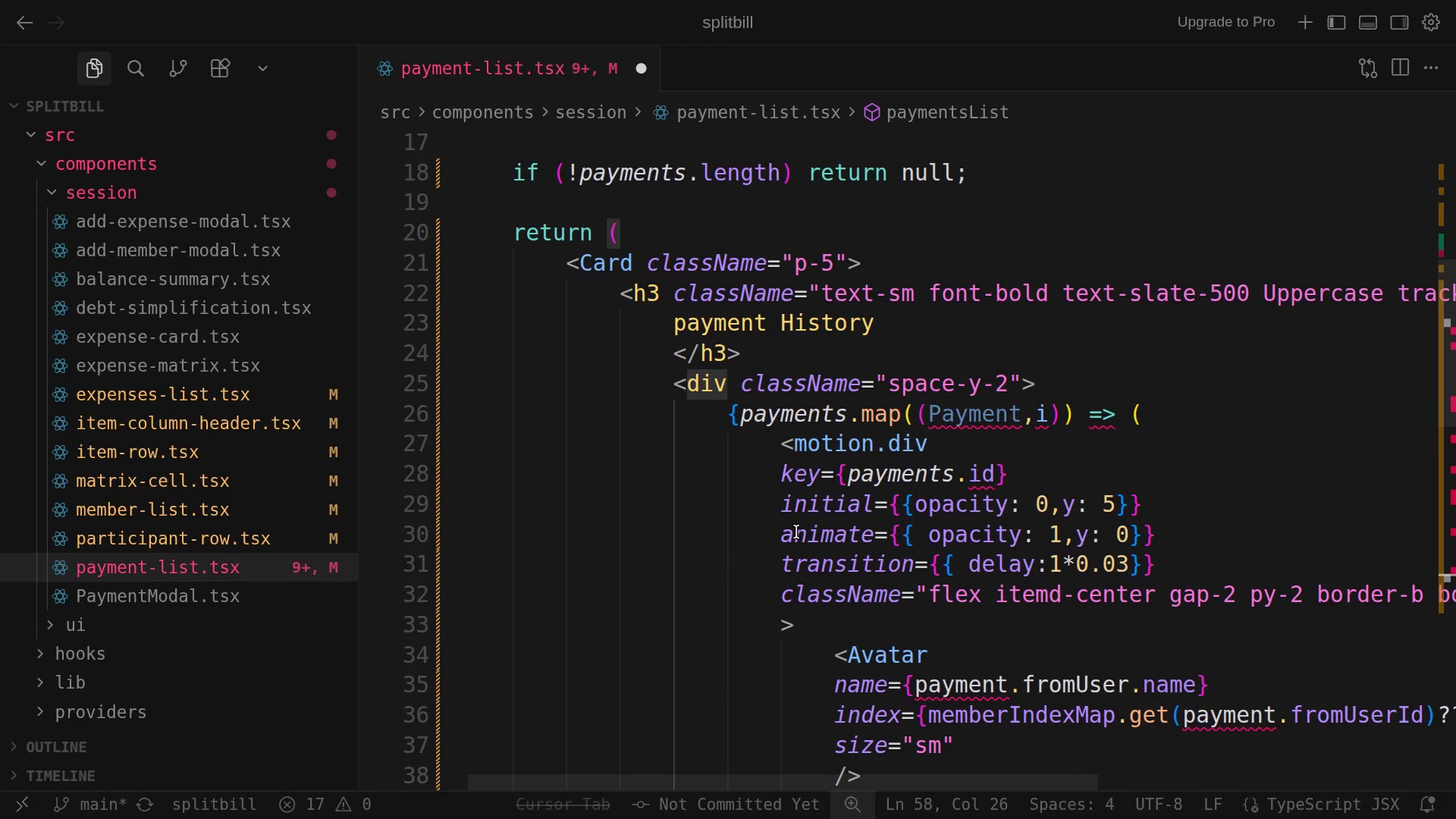 
scroll: coordinate [796, 532], scroll_direction: down, amount: 9.0
 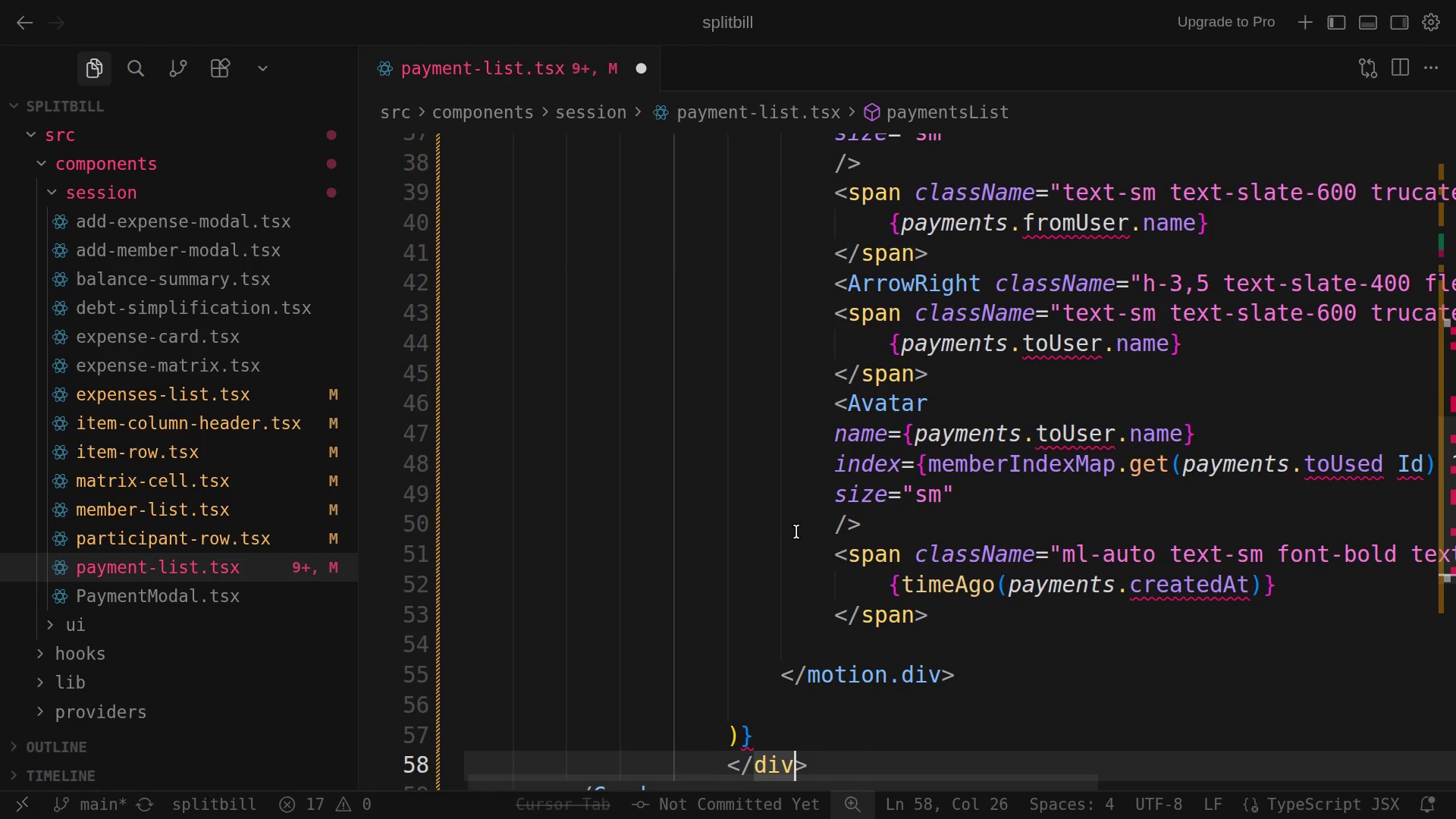 